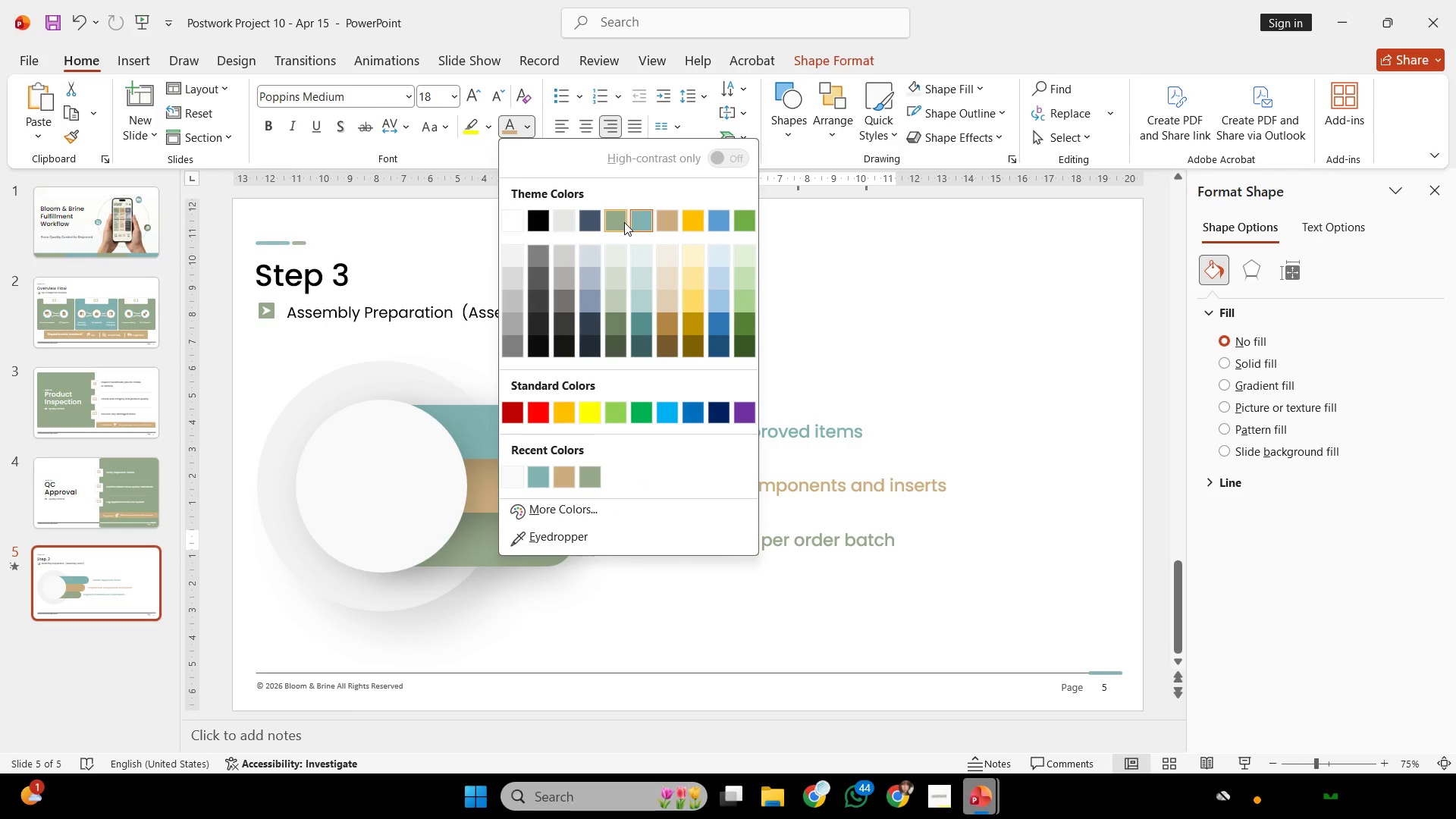 
left_click([624, 222])
 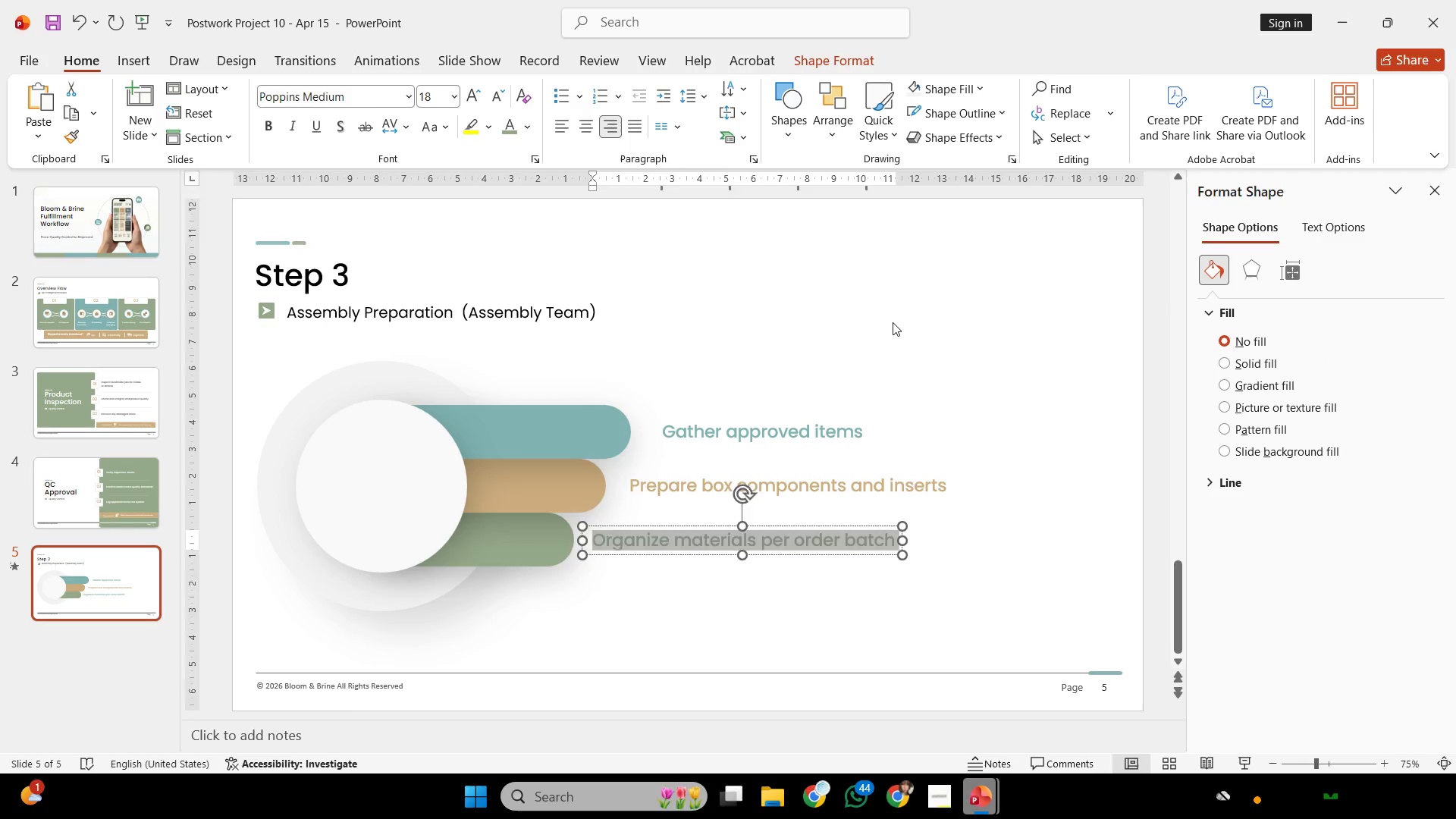 
double_click([893, 322])
 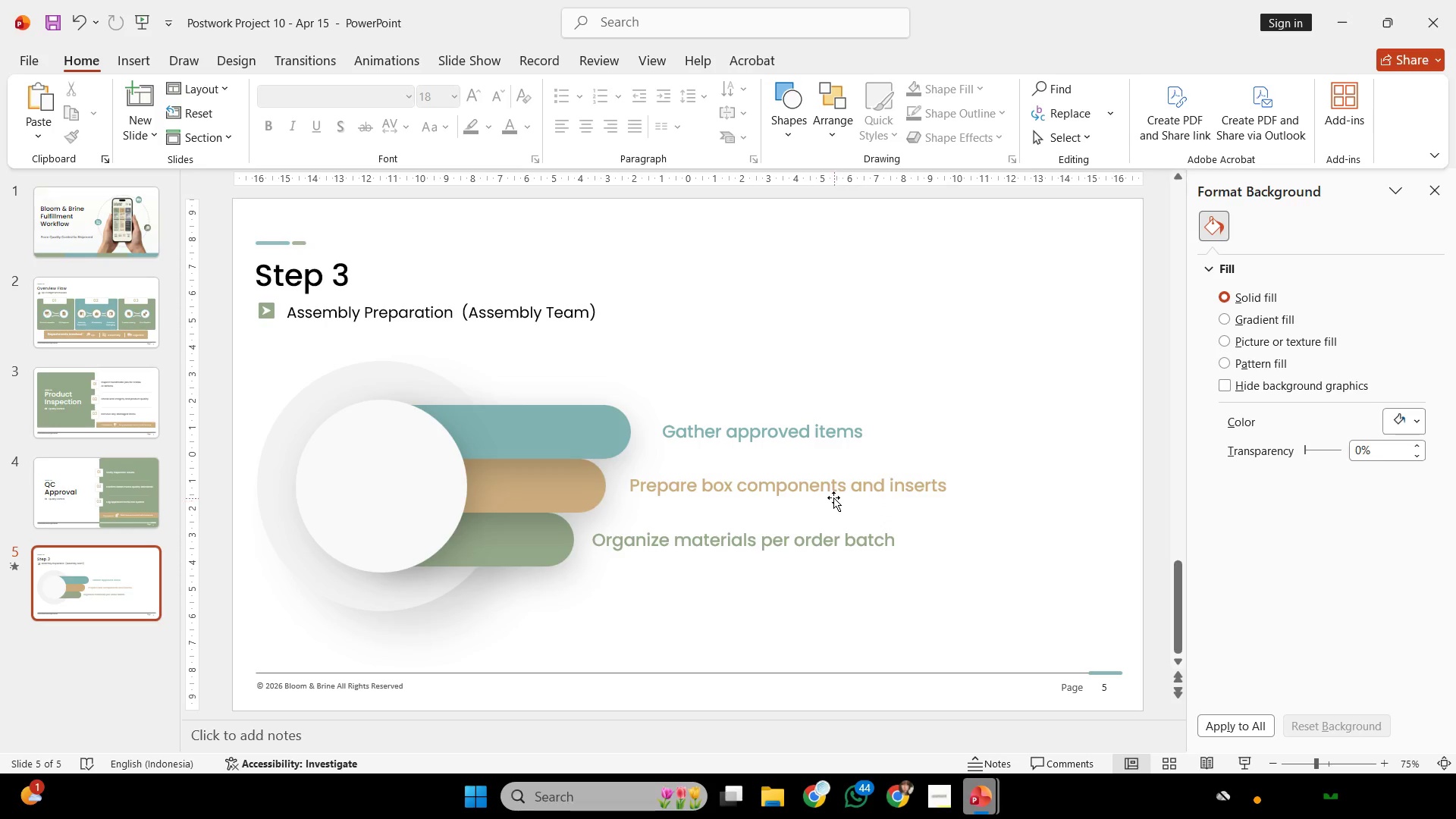 
wait(7.97)
 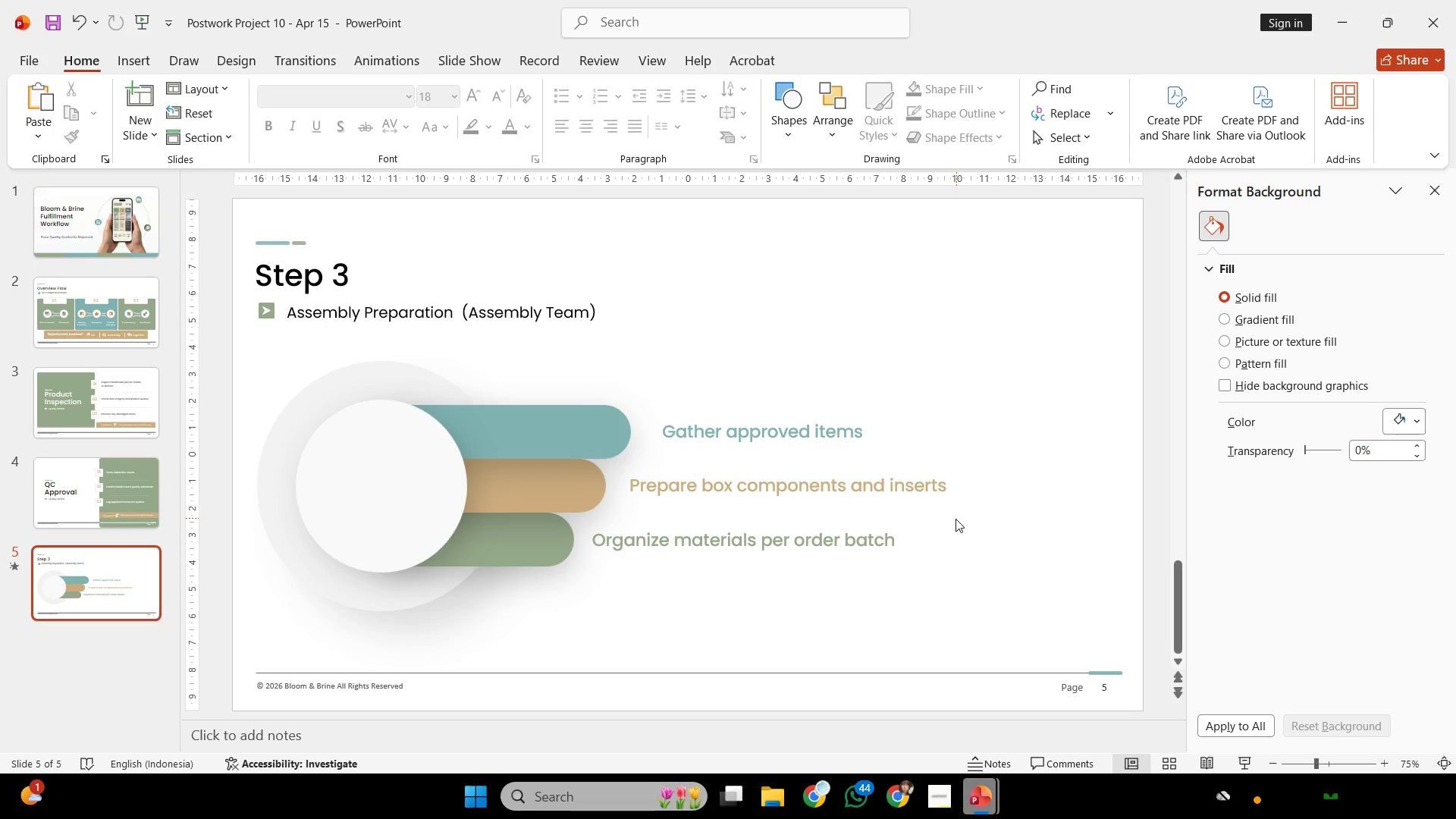 
left_click([749, 443])
 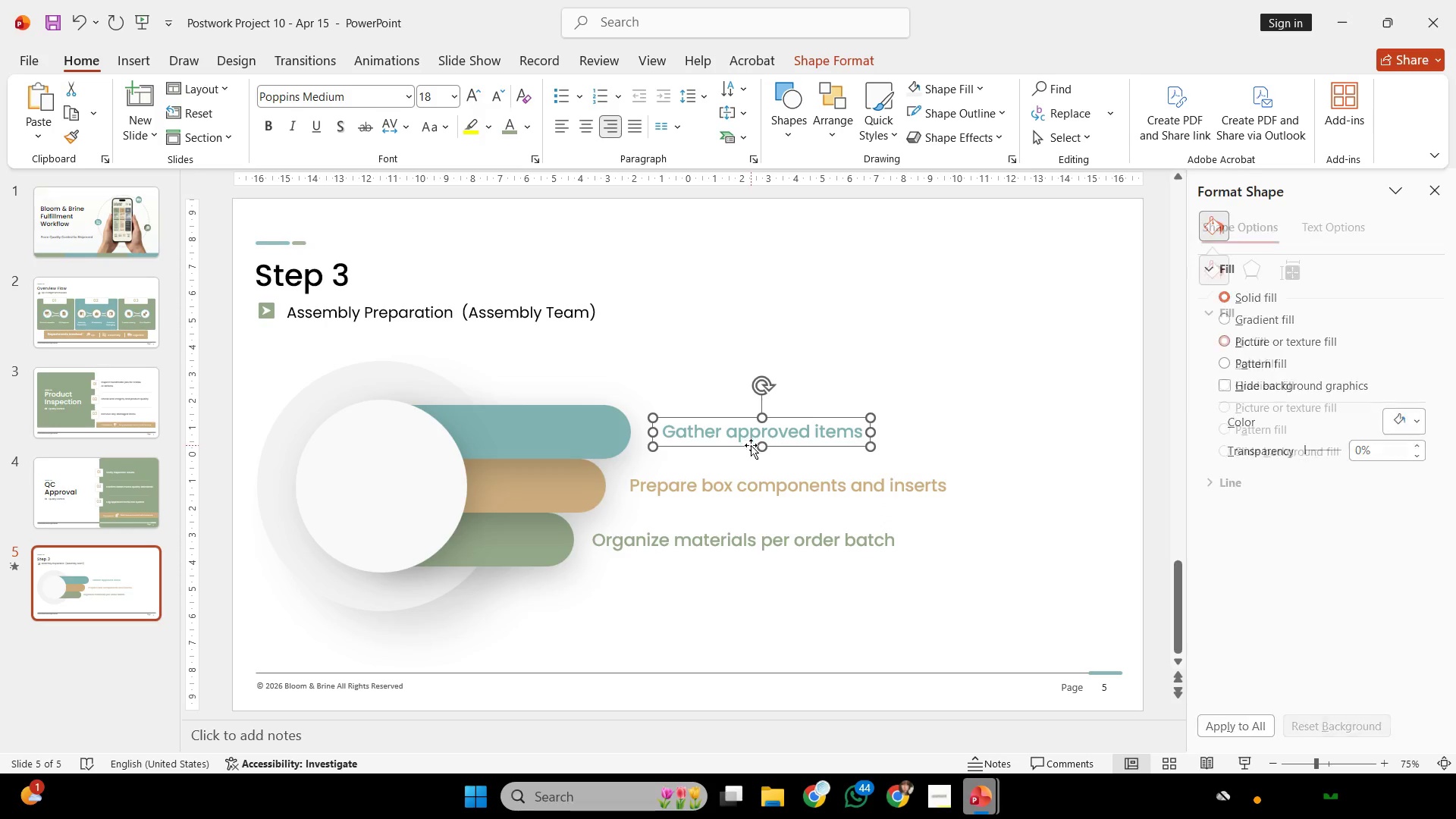 
hold_key(key=ShiftLeft, duration=1.3)
left_click_drag(start_coordinate=[751, 446], to_coordinate=[744, 446])
 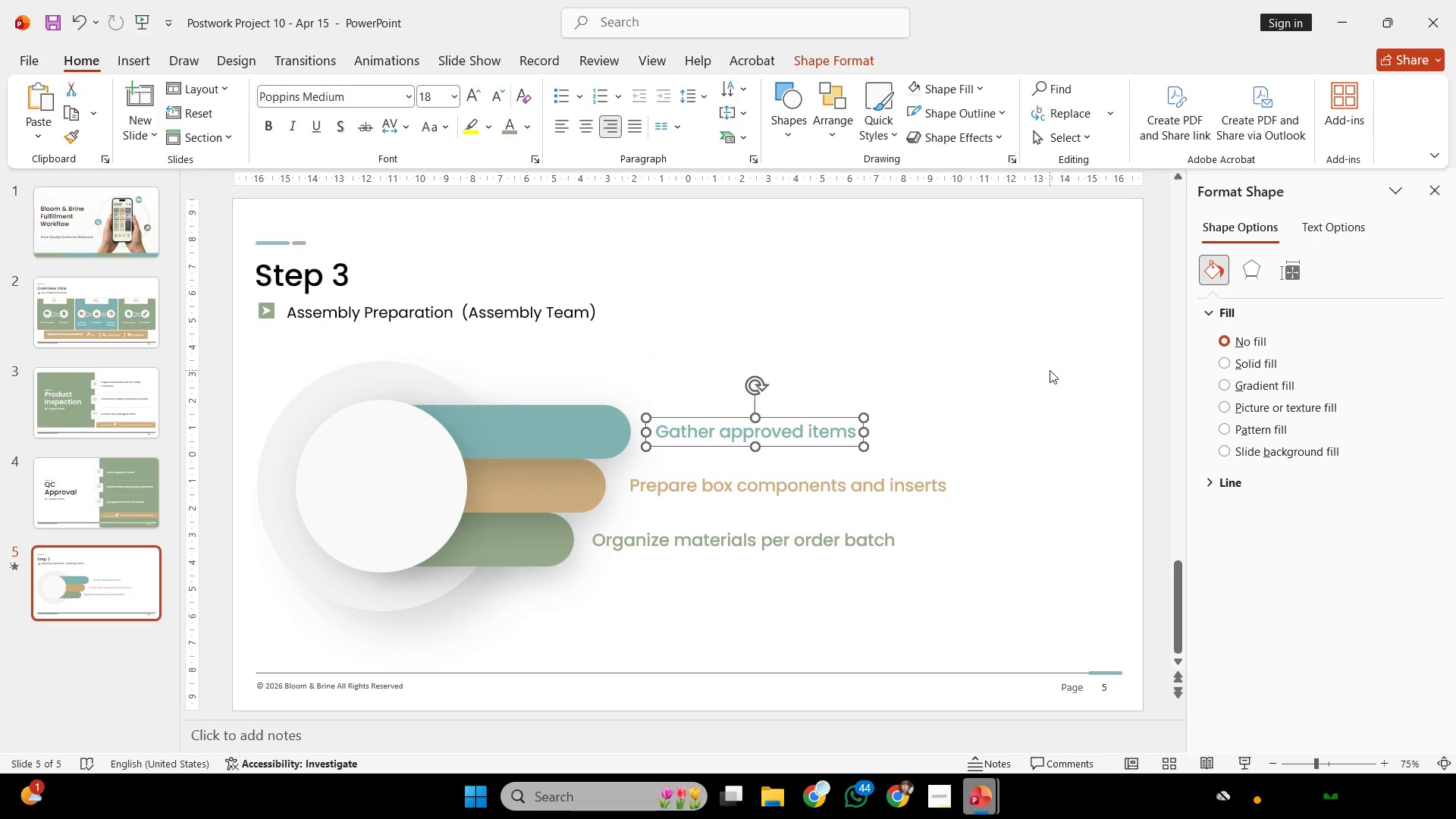 
left_click([1050, 370])
 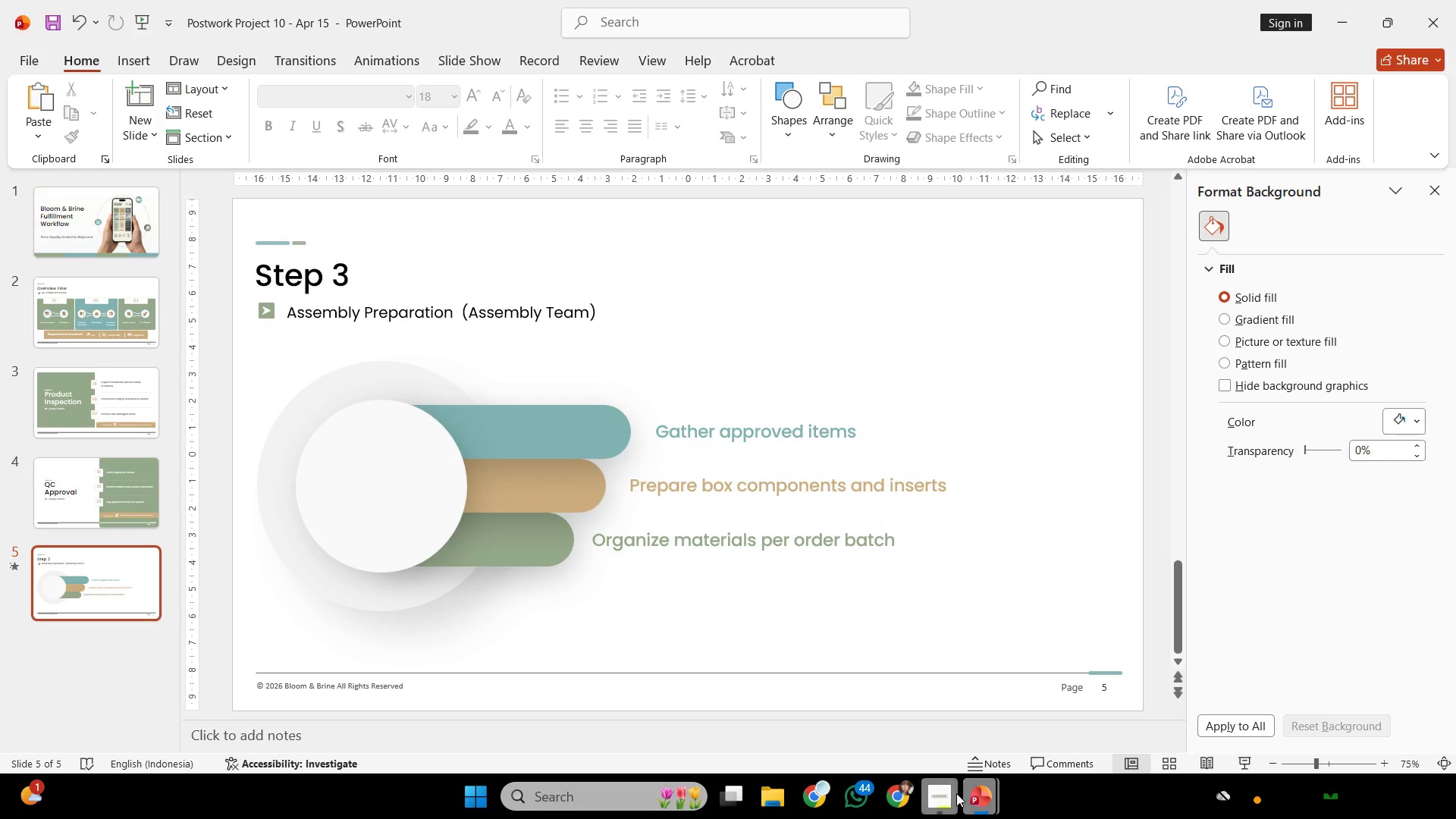 
left_click([805, 795])
 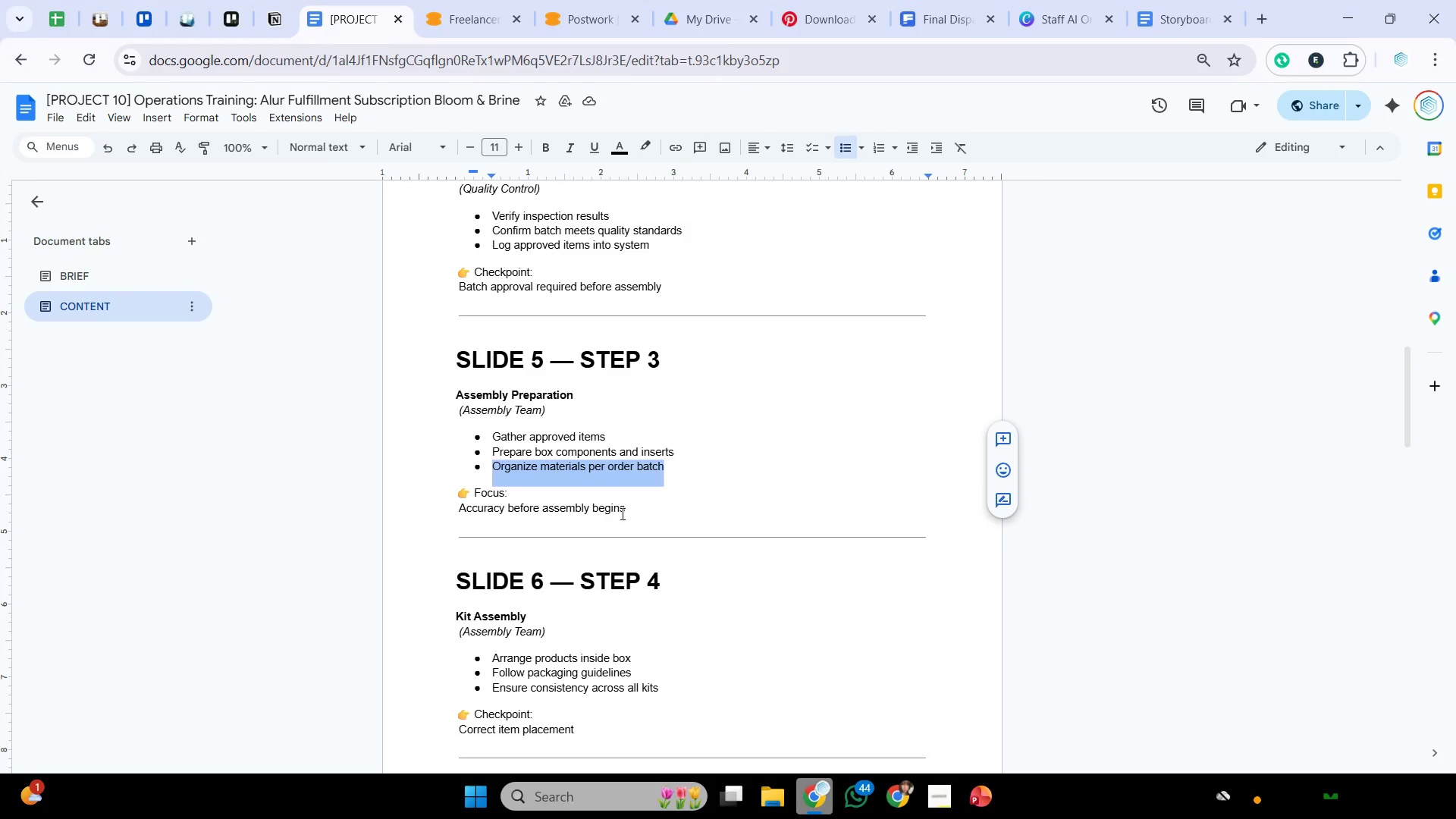 
left_click_drag(start_coordinate=[657, 508], to_coordinate=[475, 493])
 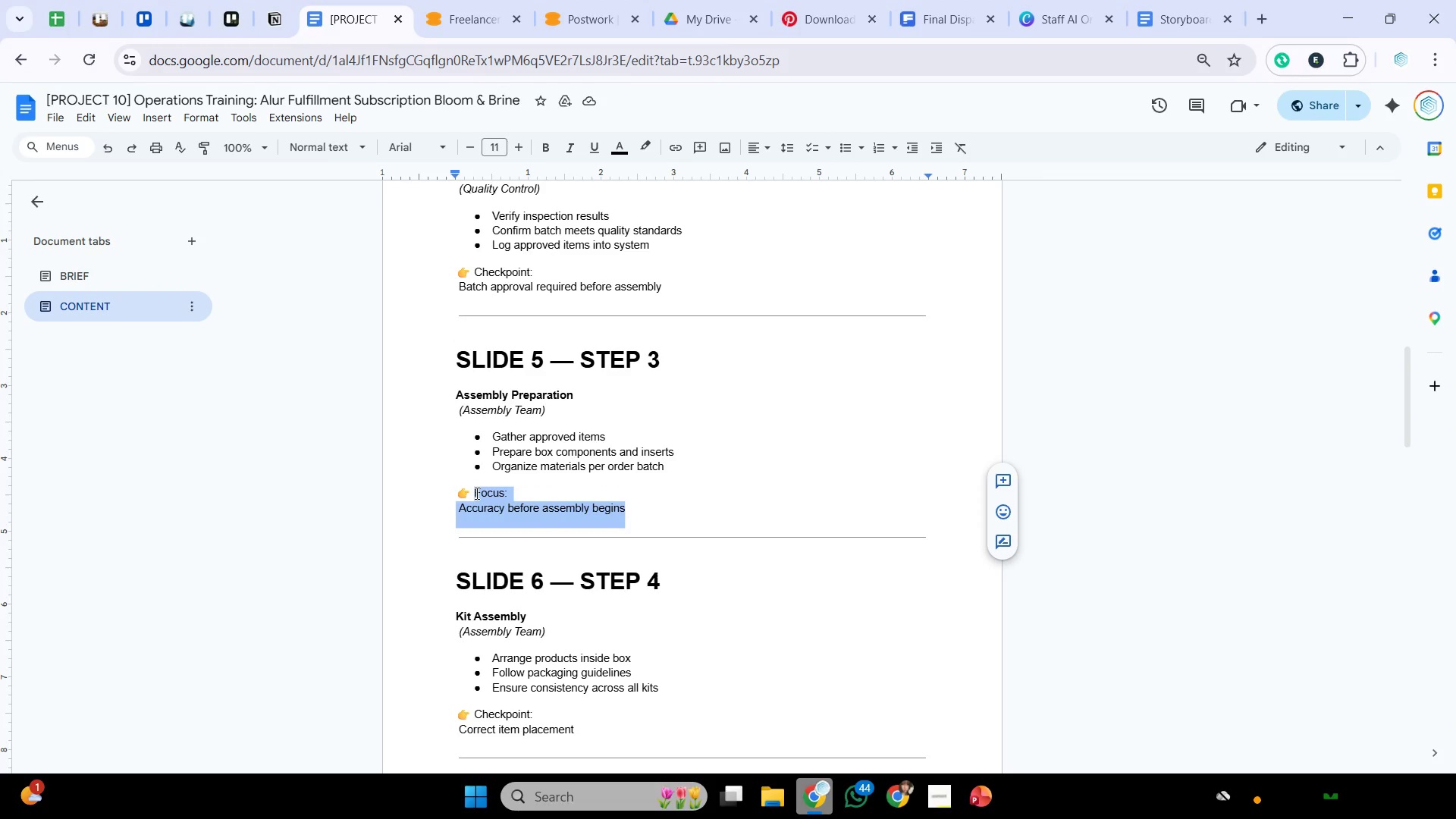 
key(Control+C)
 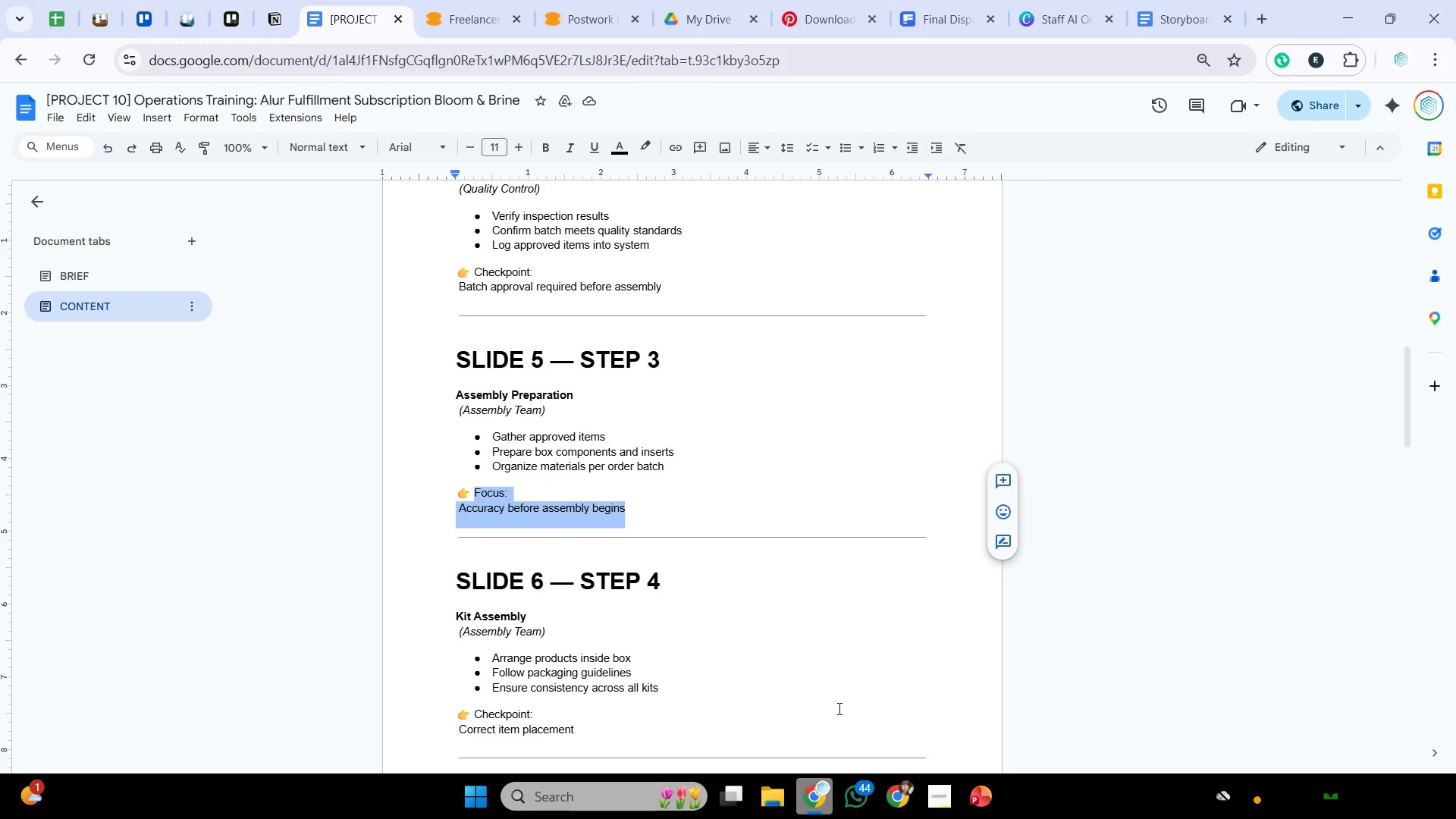 
key(Control+C)
 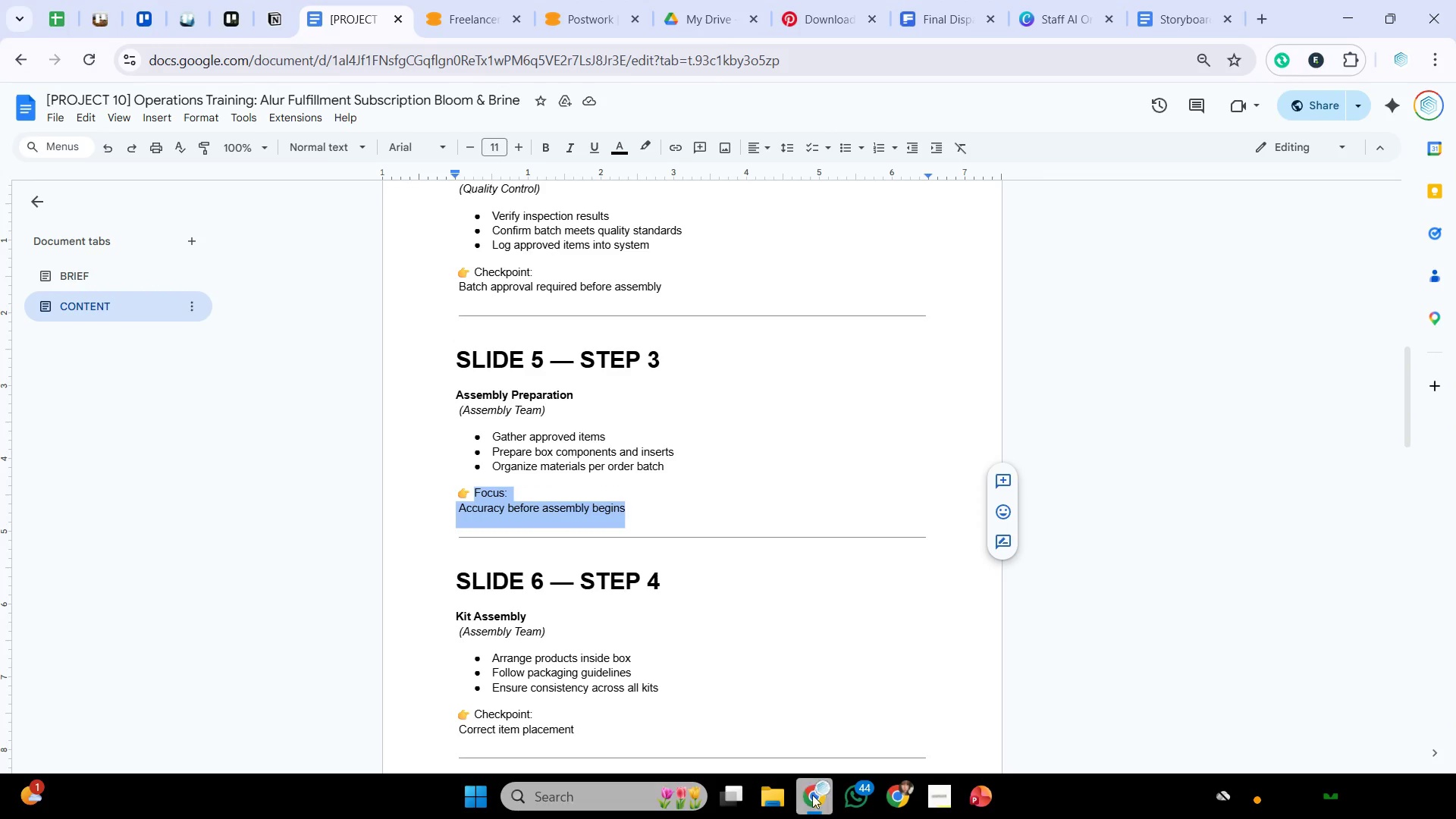 
left_click([812, 795])
 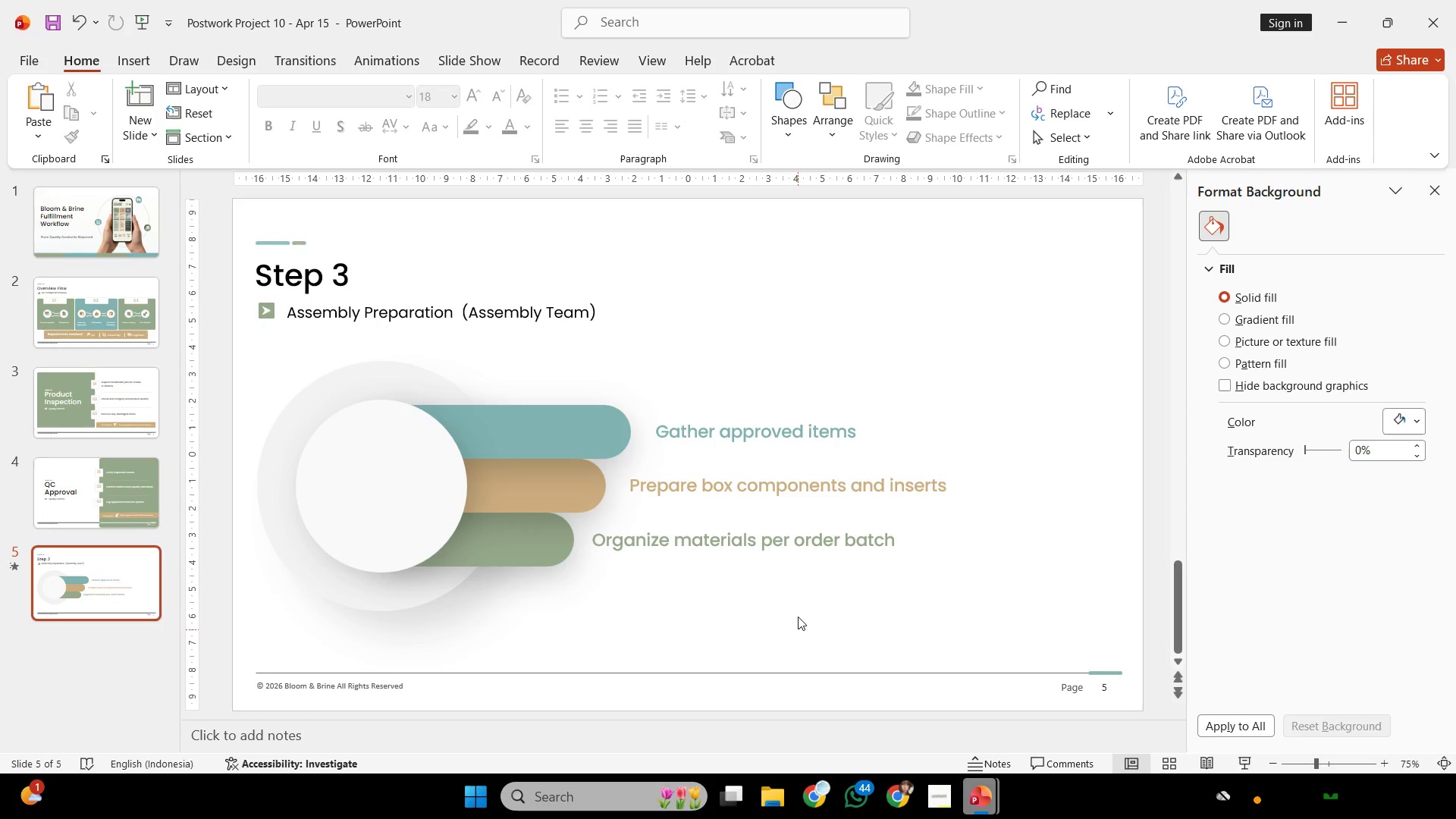 
left_click([800, 608])
 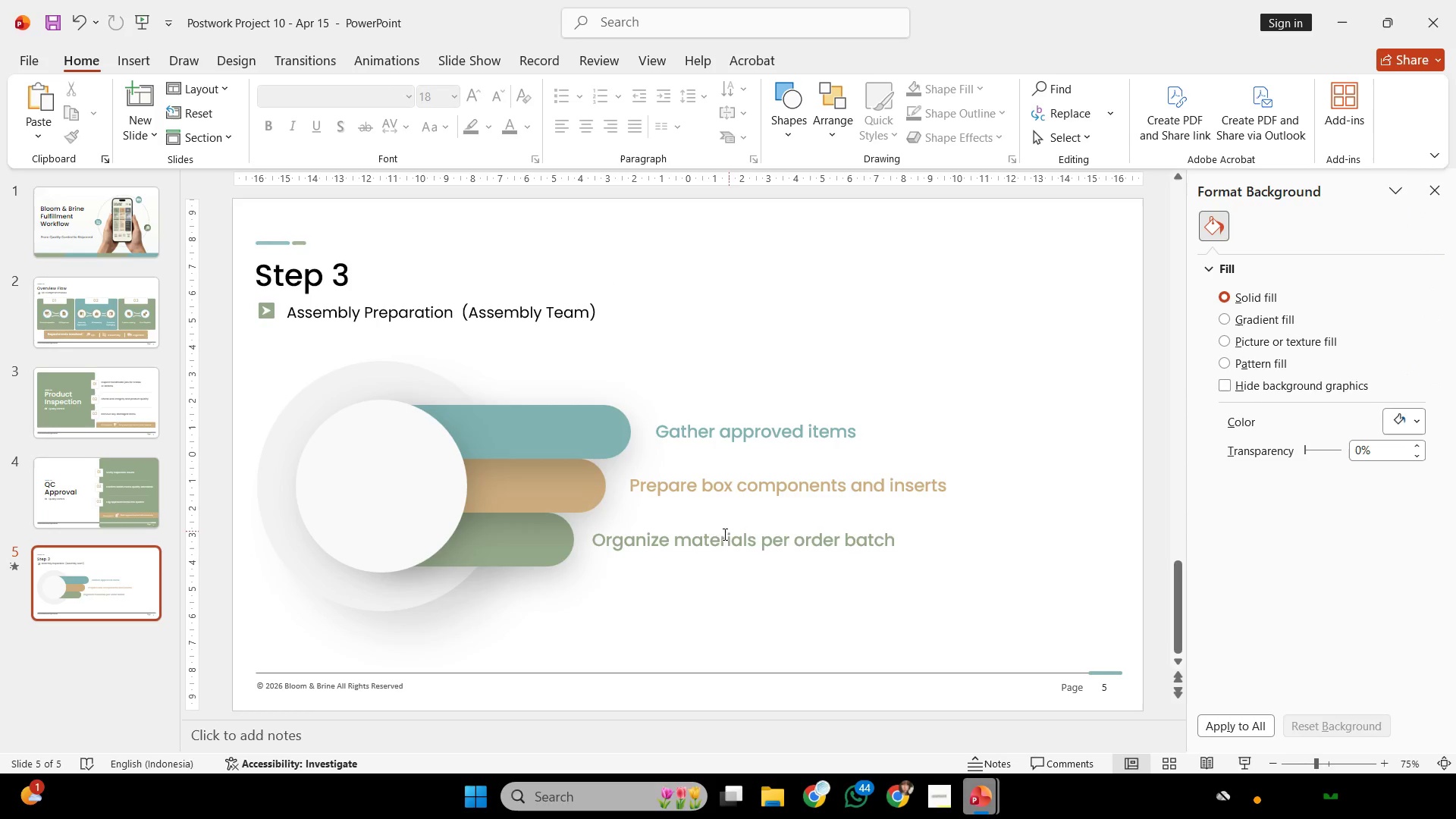 
left_click_drag(start_coordinate=[238, 342], to_coordinate=[1143, 638])
 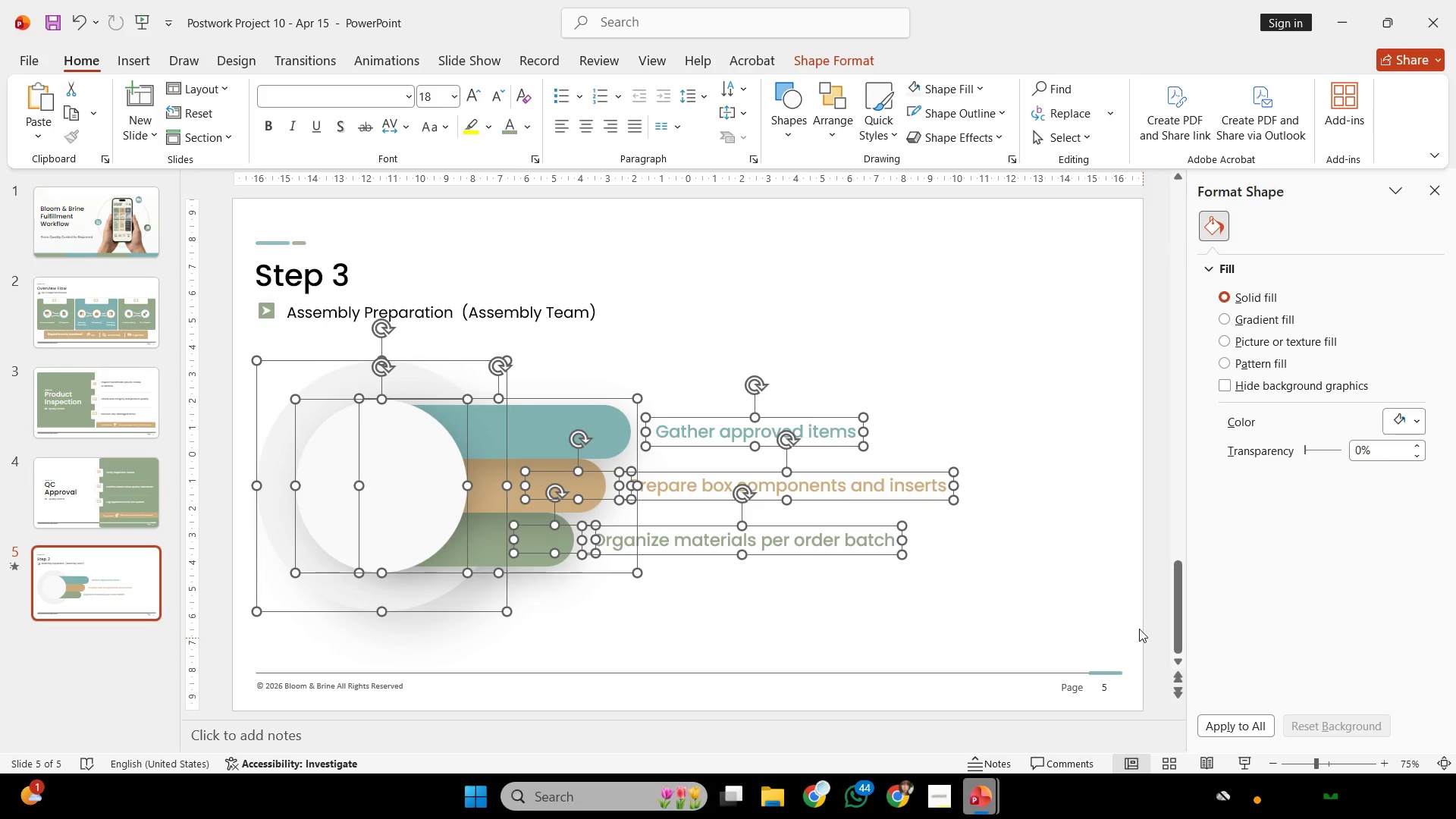 
key(Control+G)
 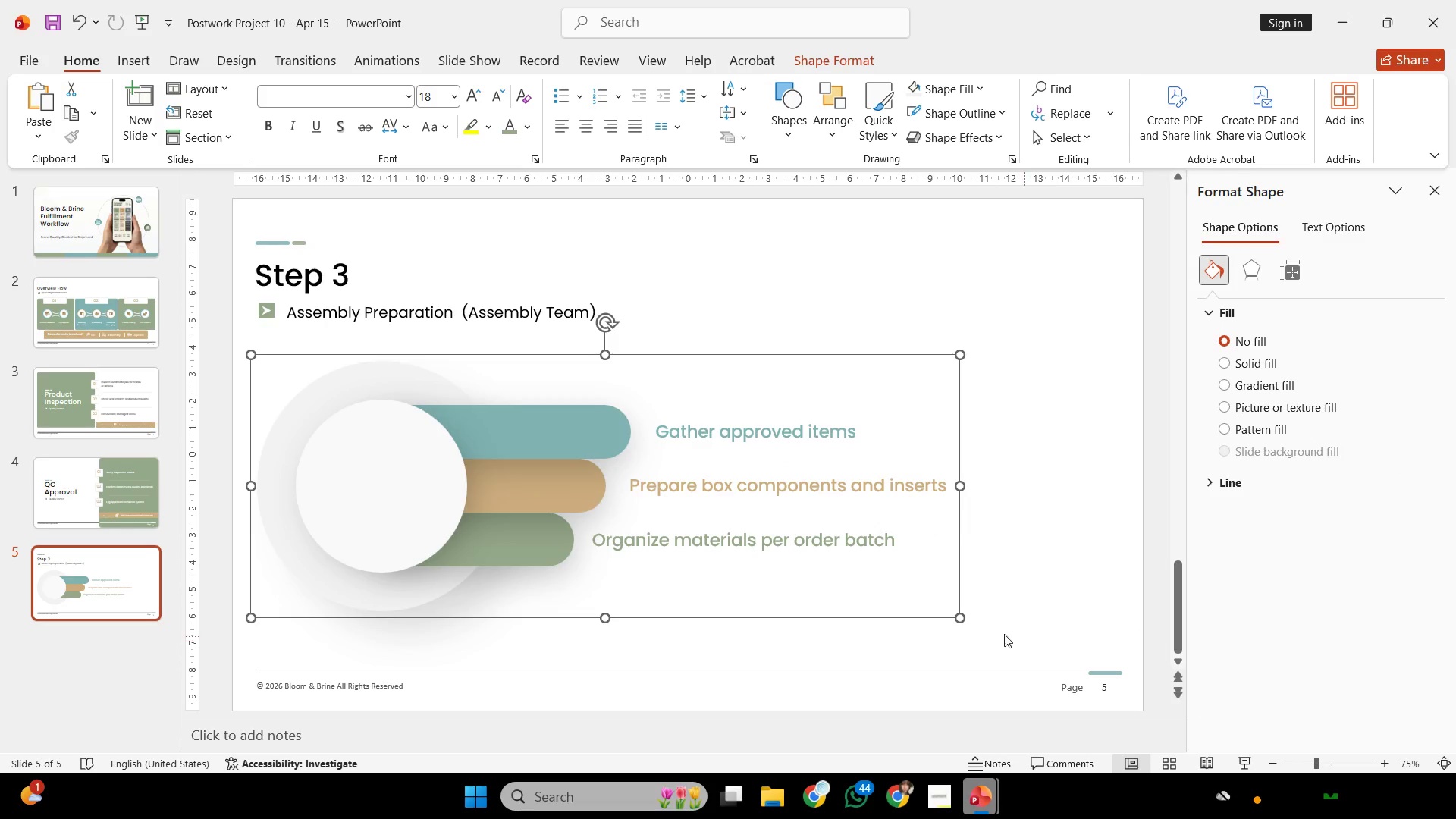 
hold_key(key=ShiftLeft, duration=3.94)
left_click_drag(start_coordinate=[954, 616], to_coordinate=[906, 582])
 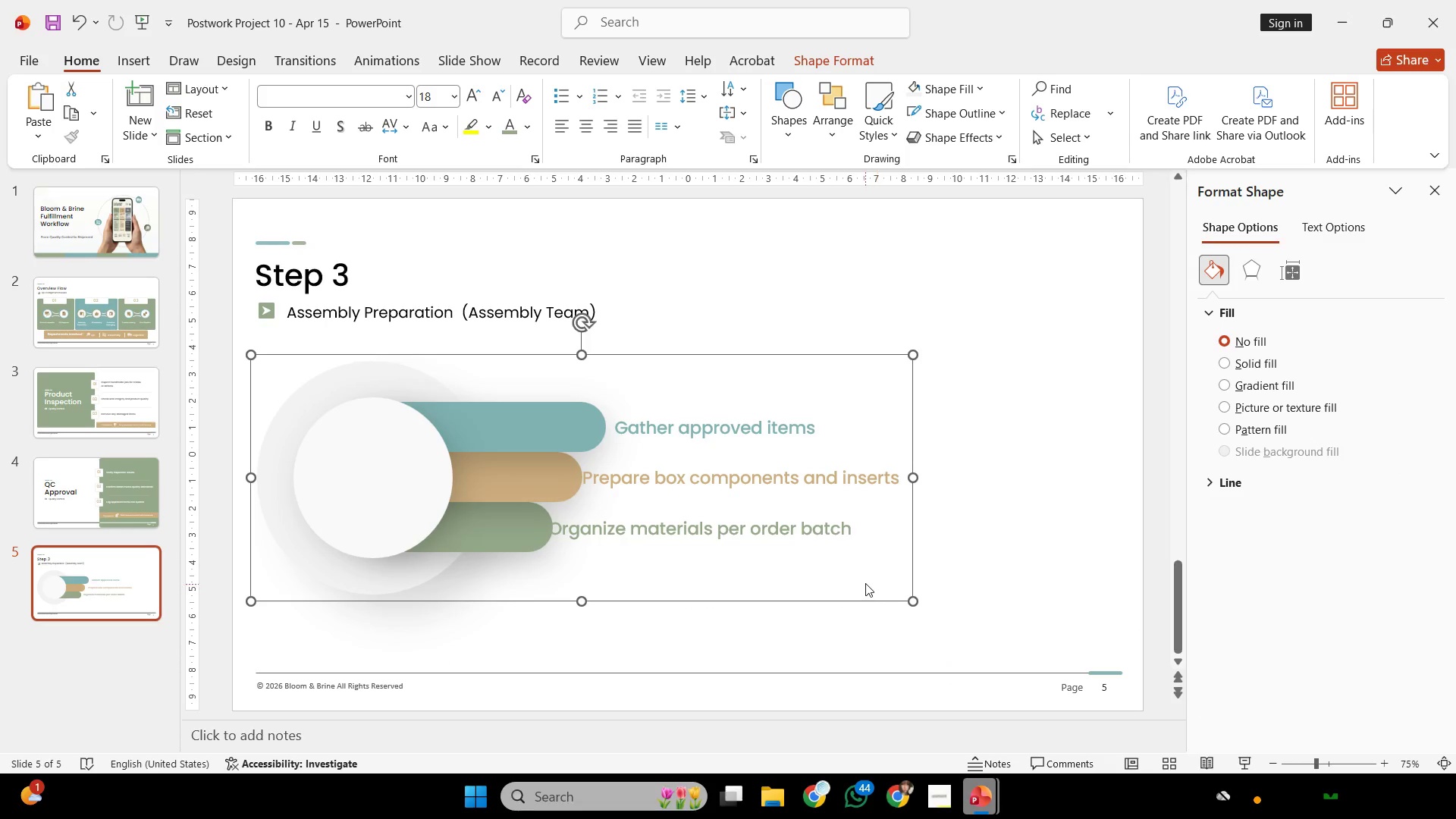 
hold_key(key=ShiftLeft, duration=1.74)
left_click_drag(start_coordinate=[853, 594], to_coordinate=[888, 595])
 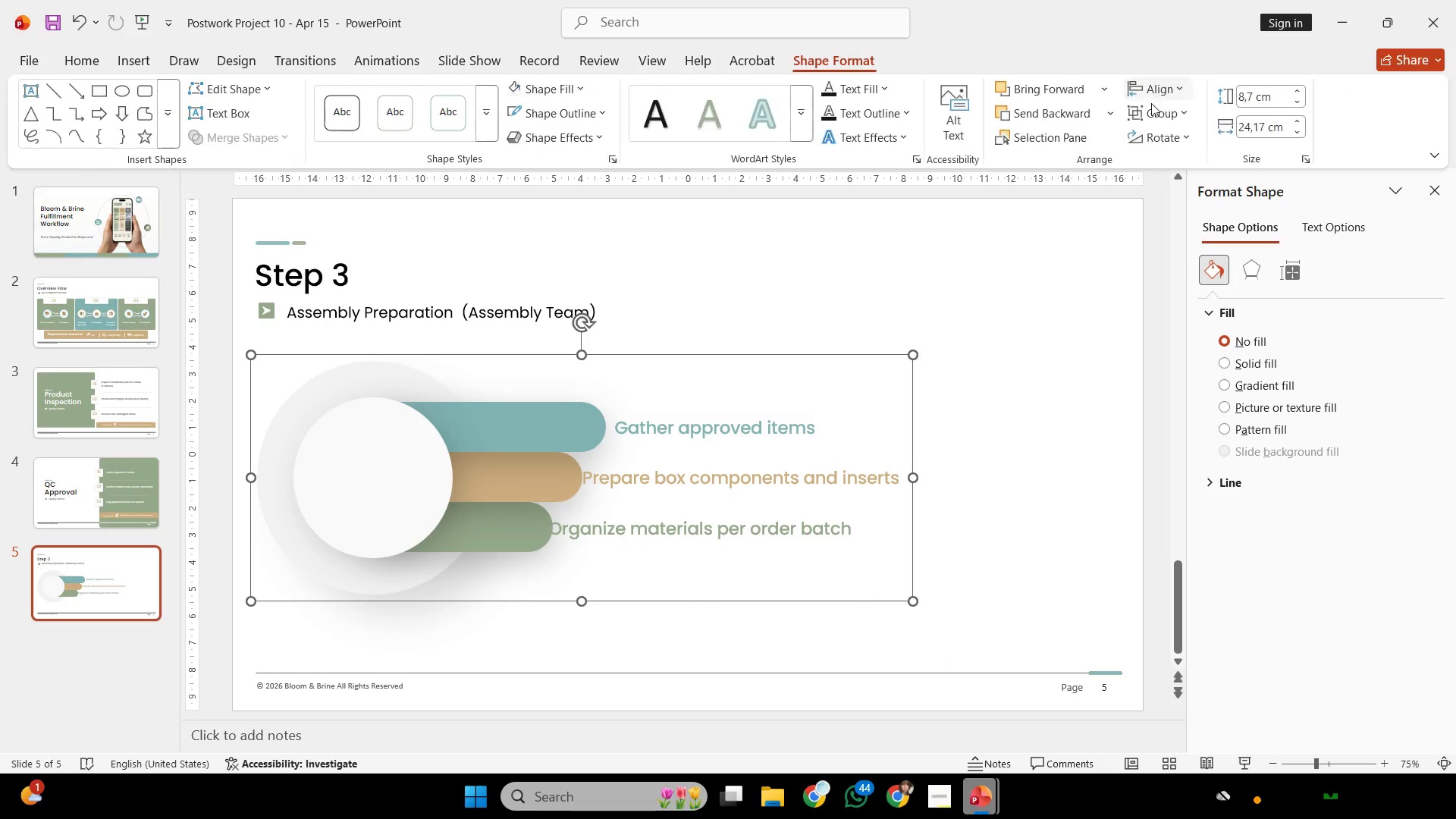 
left_click([1169, 85])
 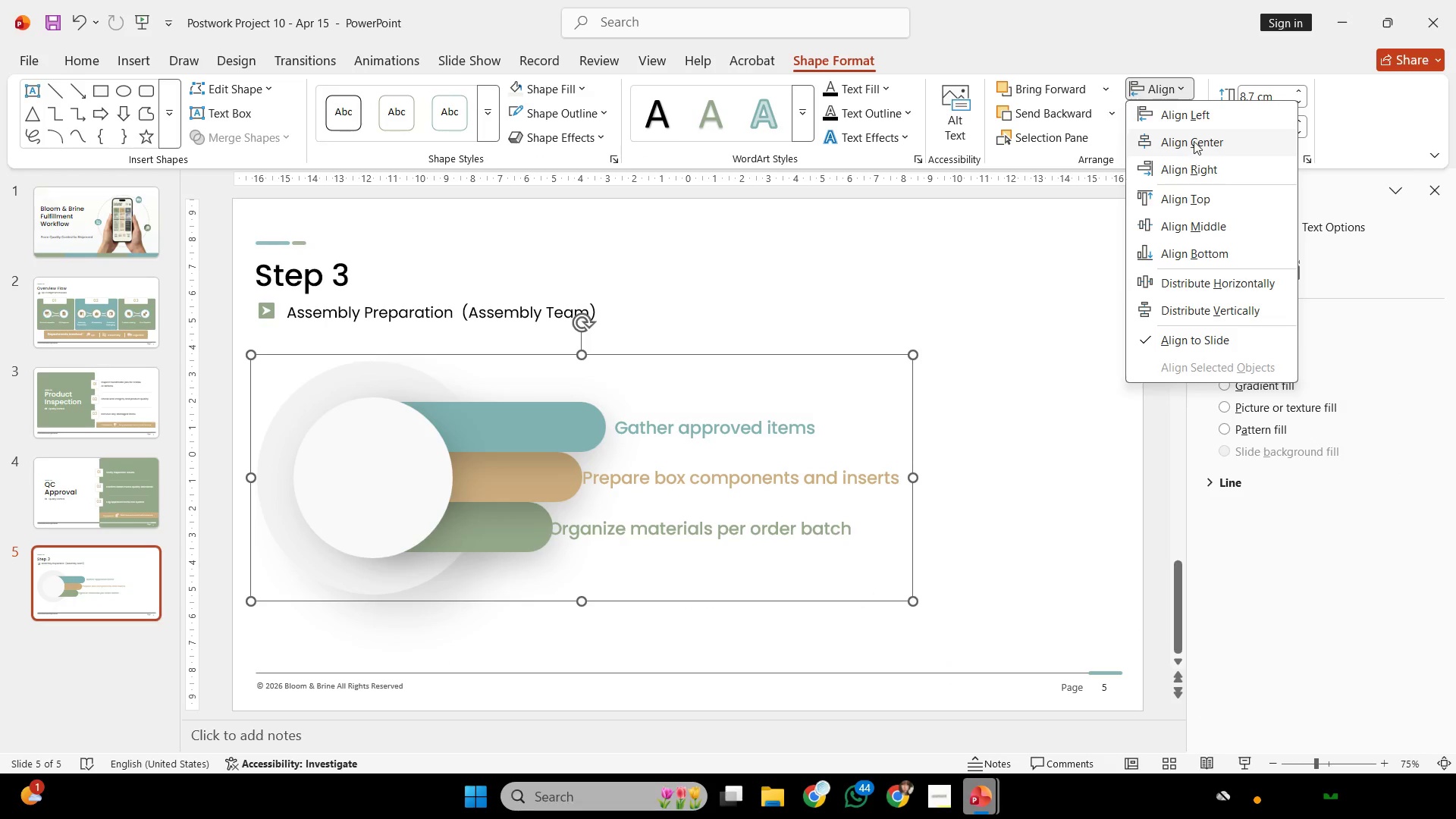 
left_click([1194, 141])
 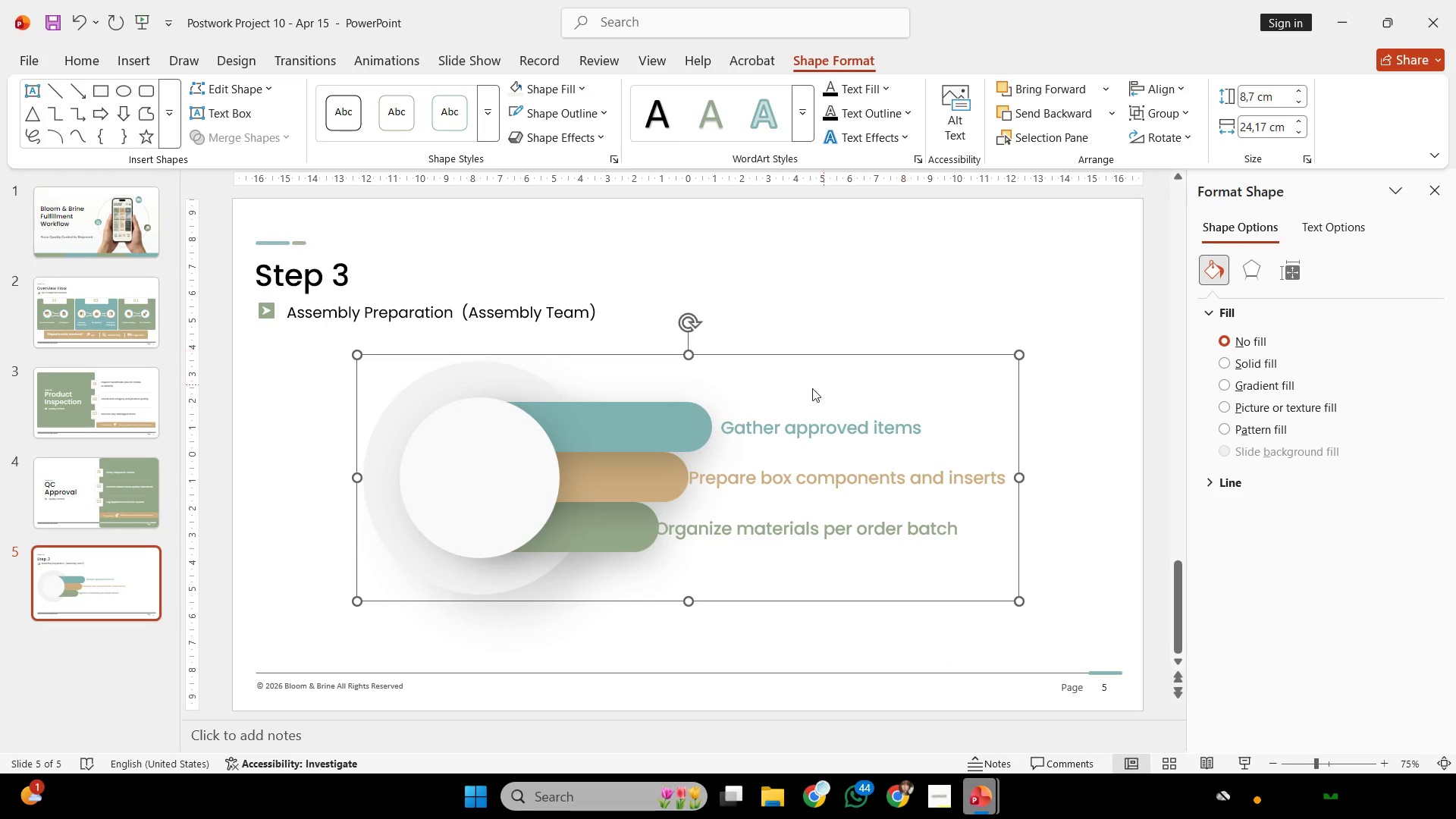 
hold_key(key=ShiftLeft, duration=1.81)
left_click_drag(start_coordinate=[814, 351], to_coordinate=[822, 342])
 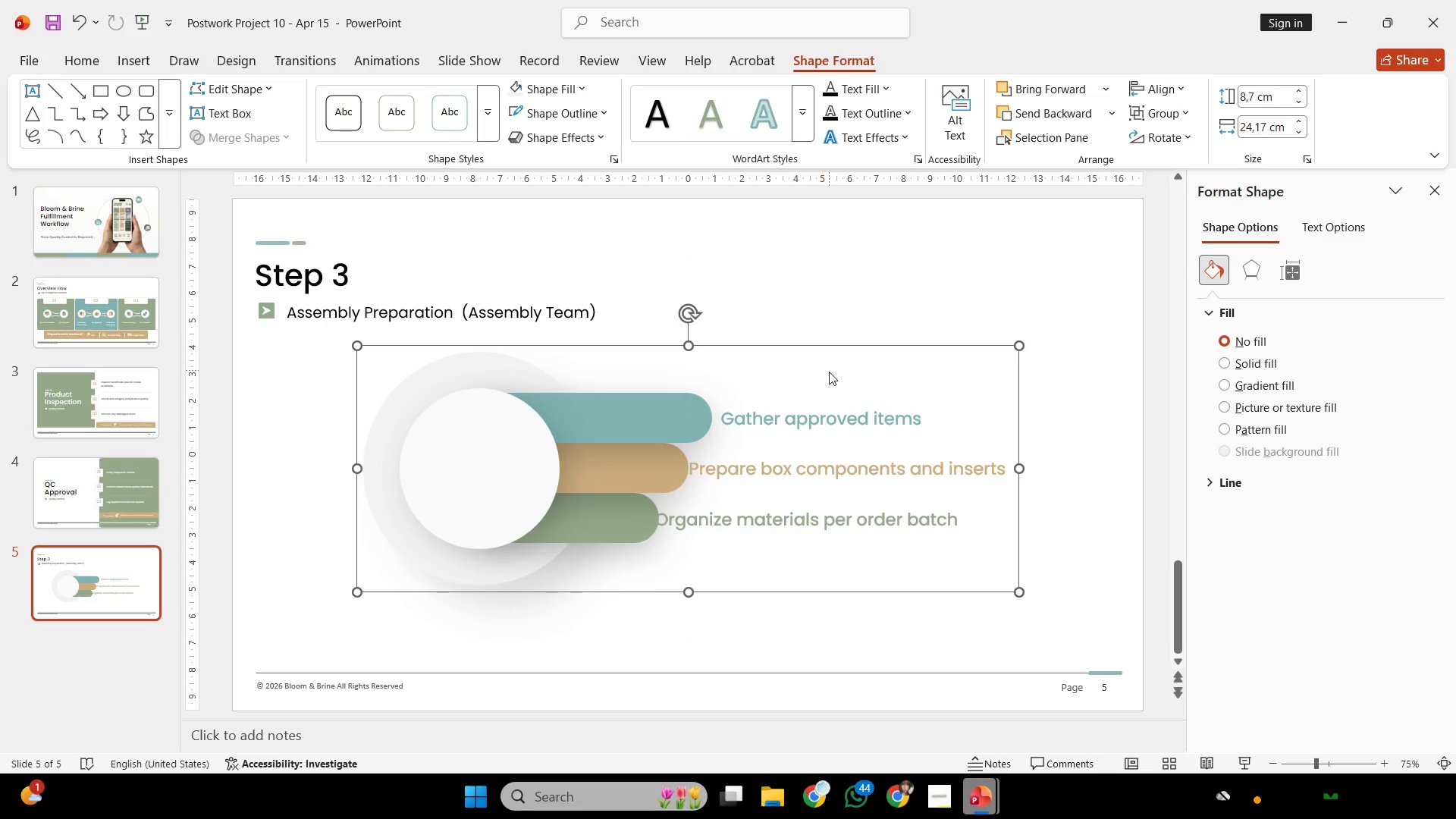 
key(Control+Shift+G)
 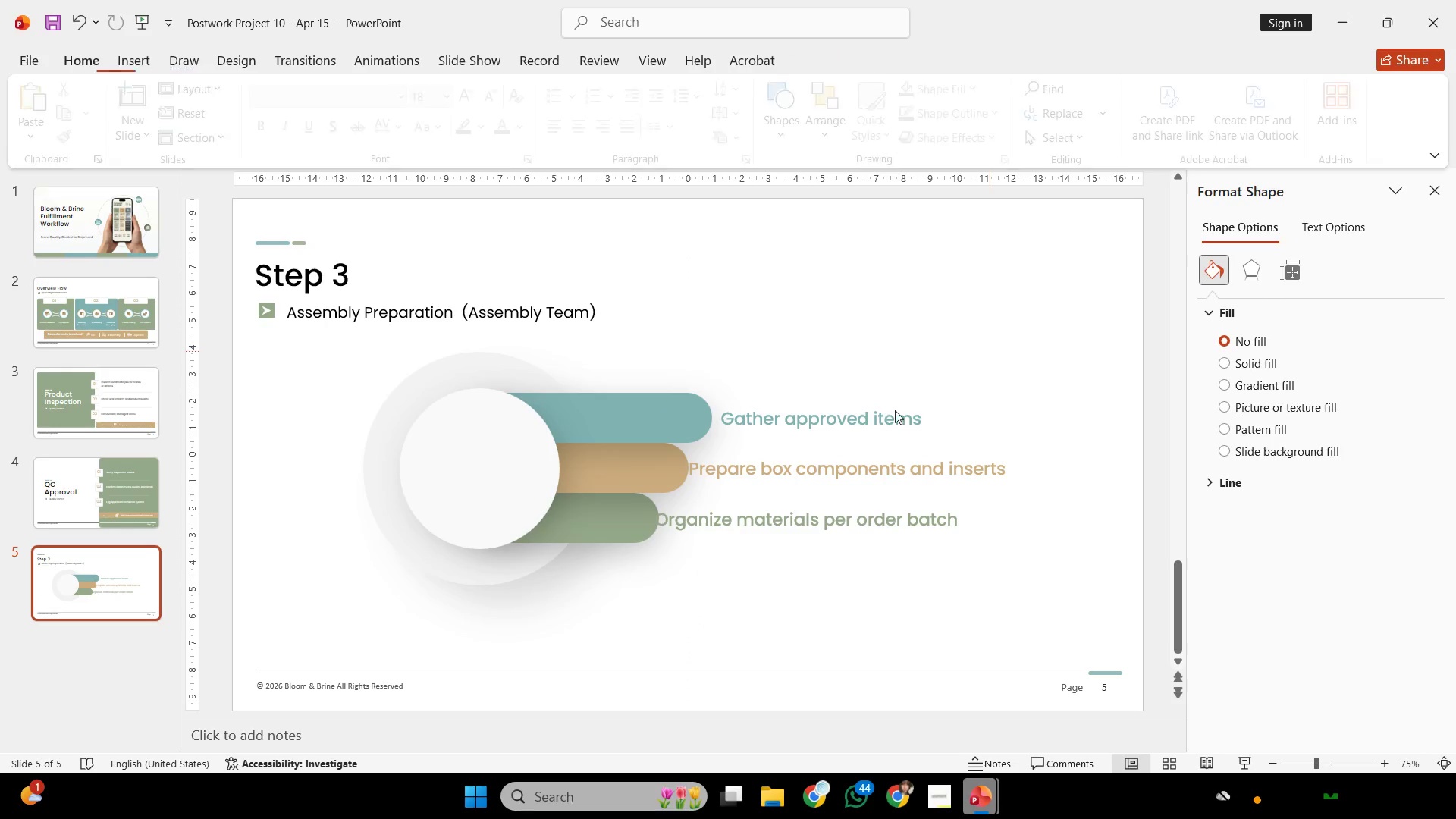 
double_click([876, 416])
 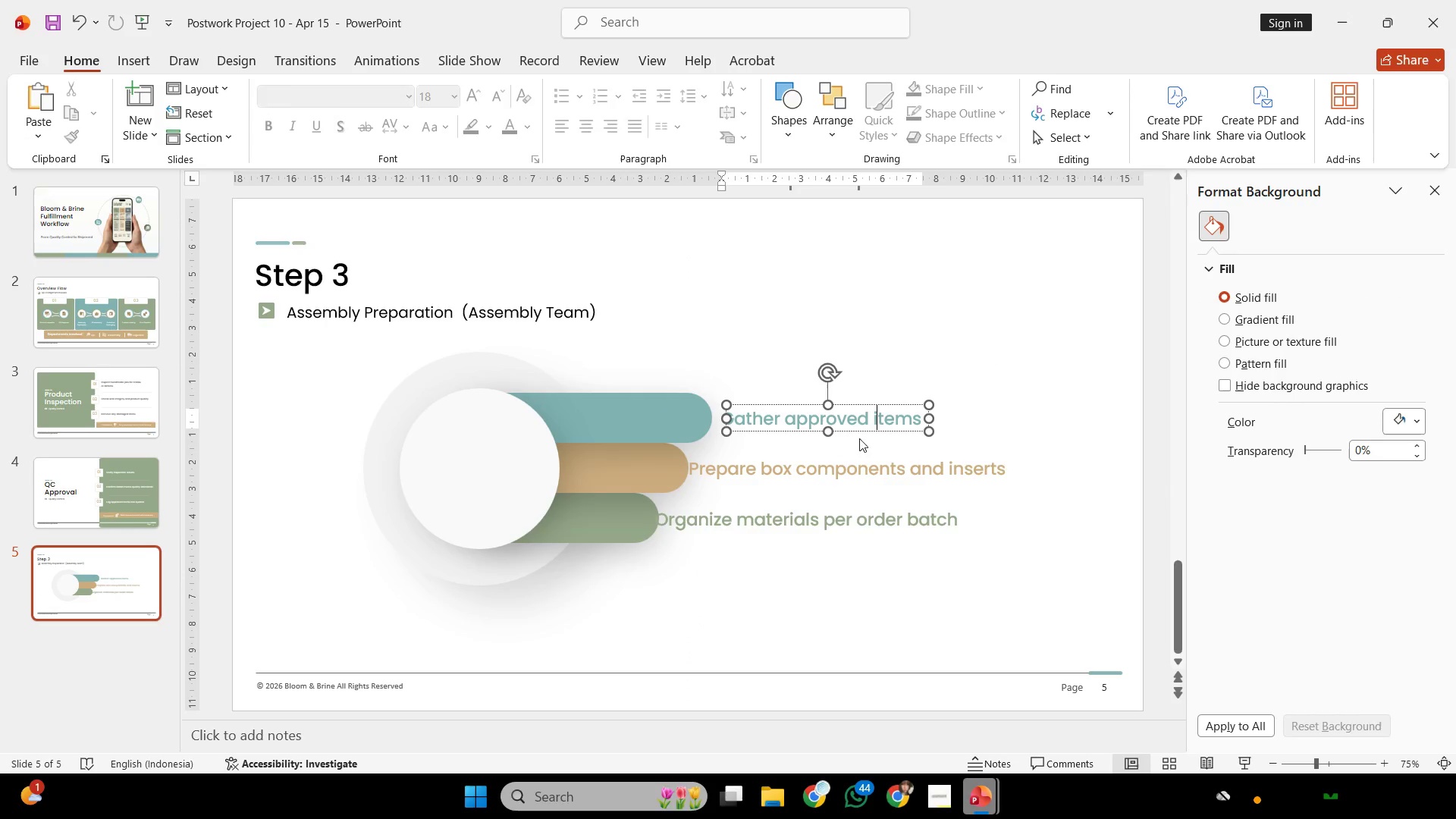 
hold_key(key=ShiftLeft, duration=6.31)
triple_click([823, 472])
 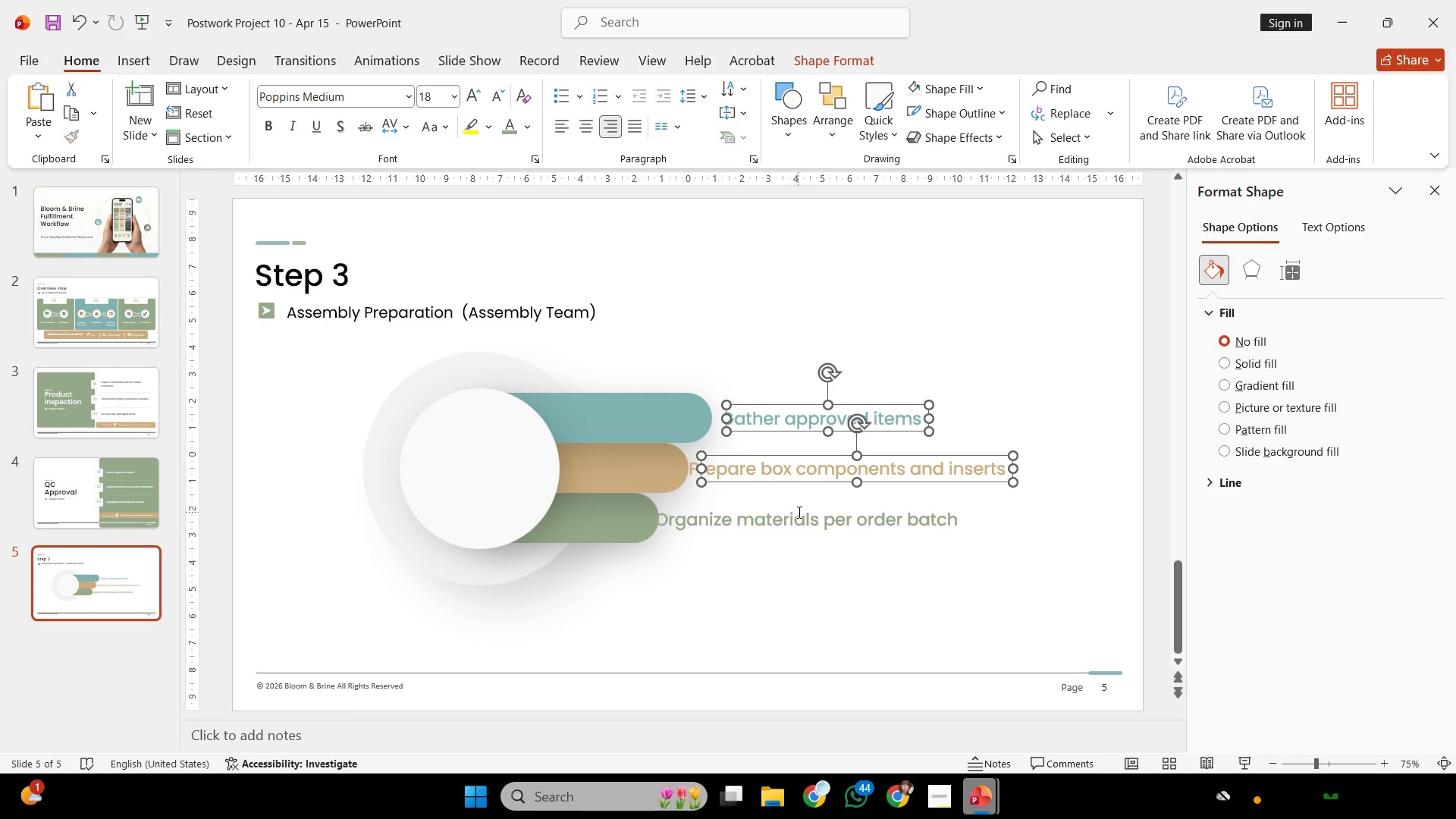 
left_click_drag(start_coordinate=[796, 512], to_coordinate=[832, 516])
 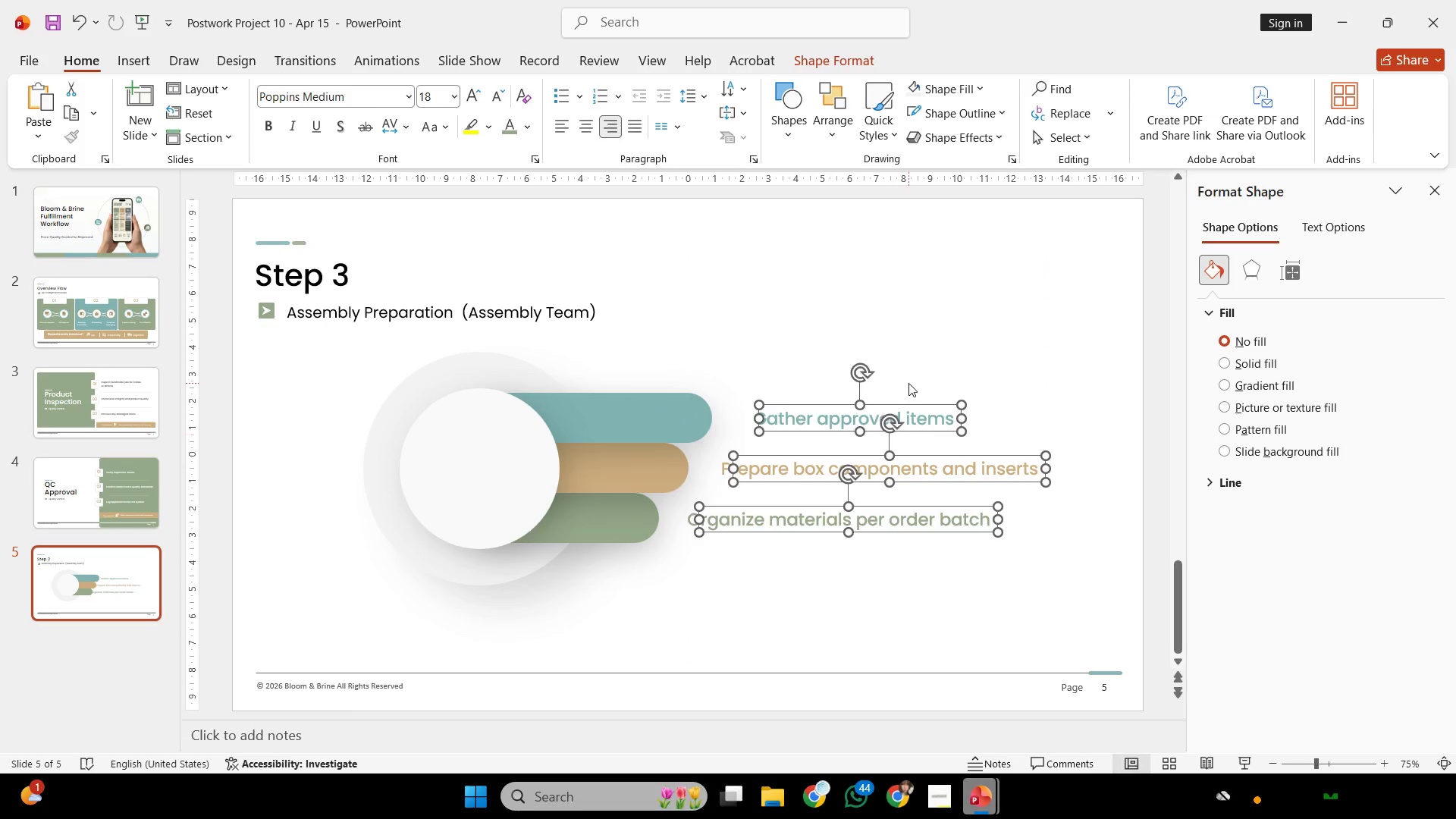 
left_click([908, 383])
 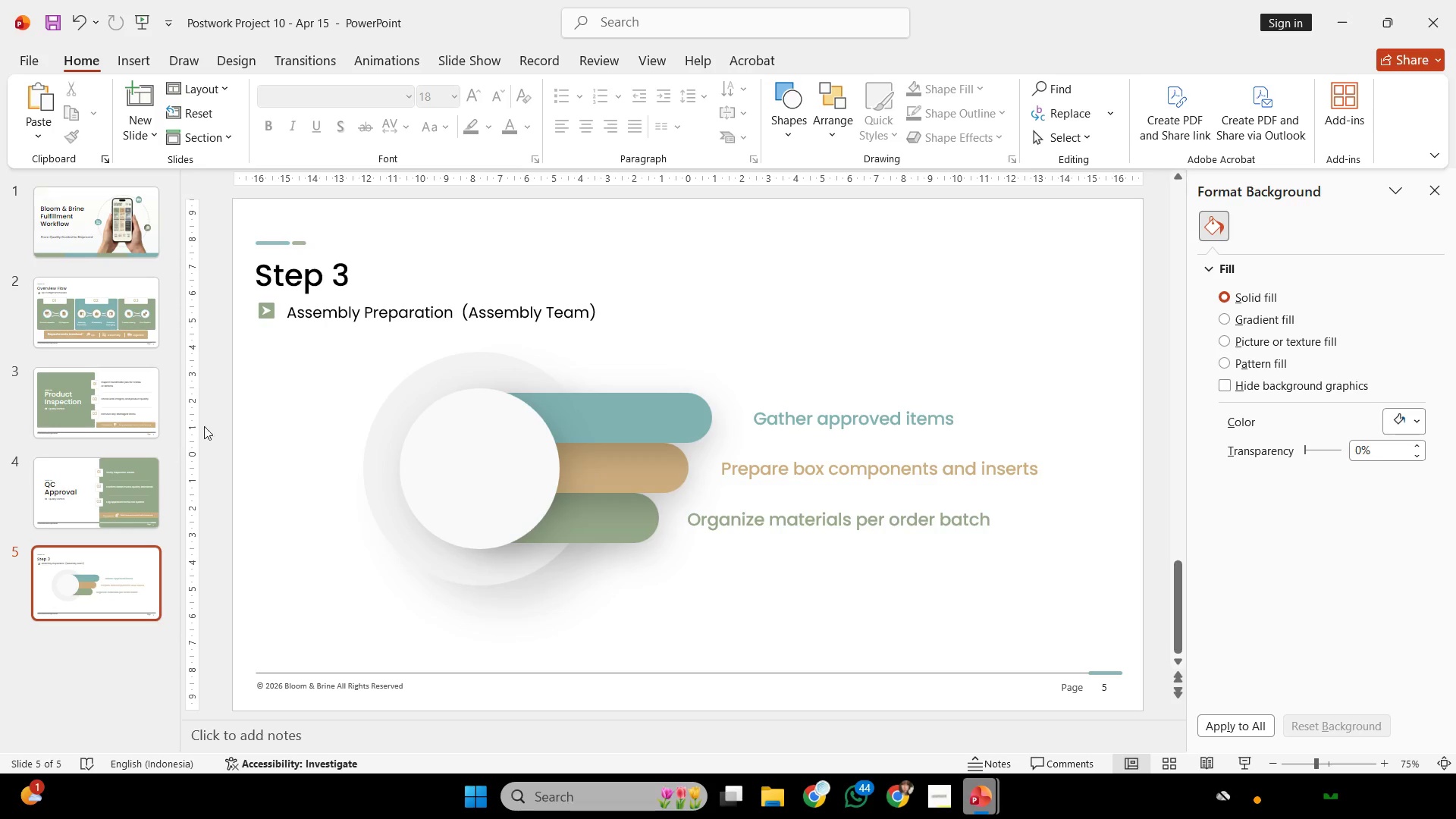 
key(Control+V)
 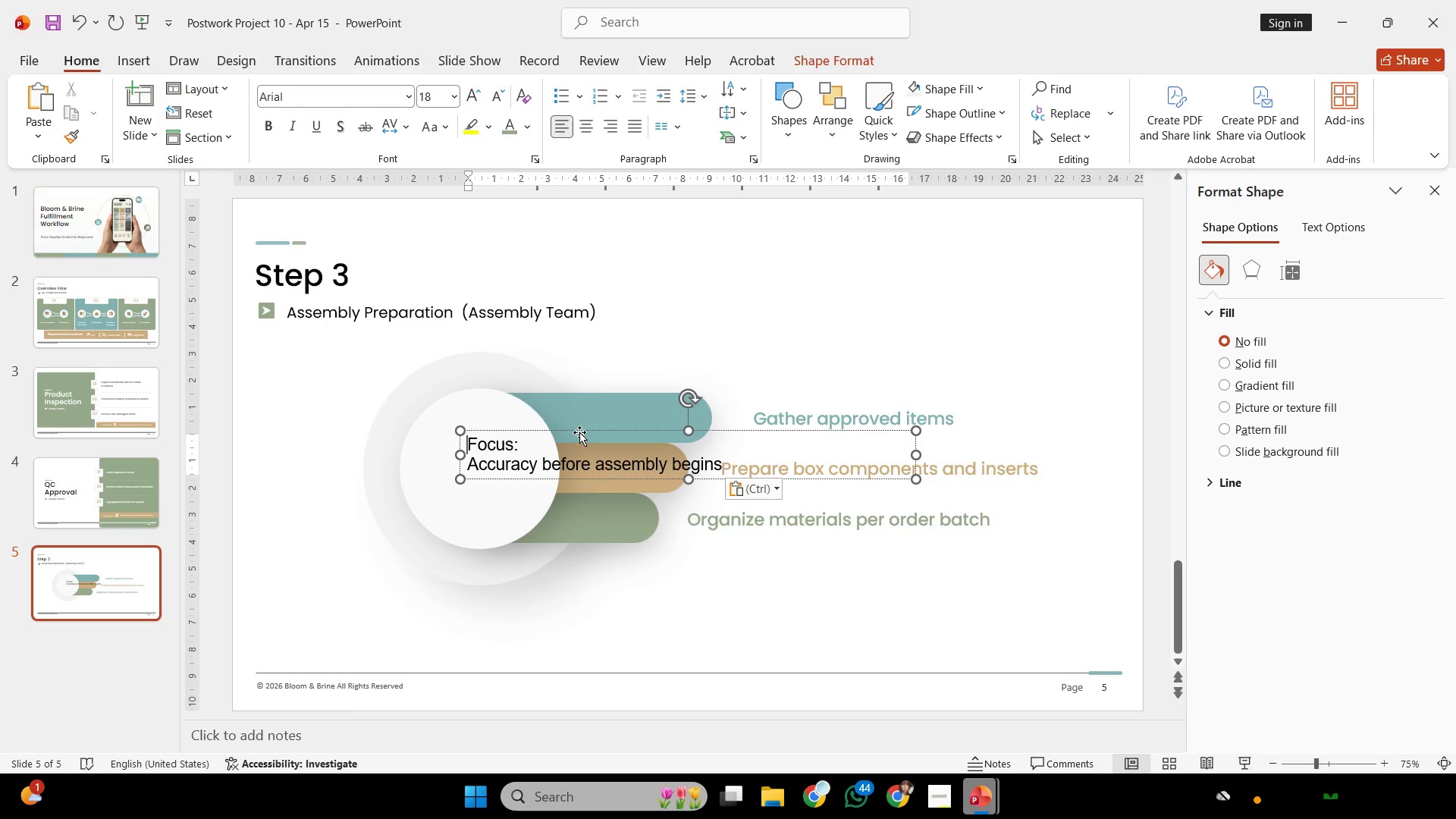 
left_click_drag(start_coordinate=[579, 432], to_coordinate=[722, 318])
 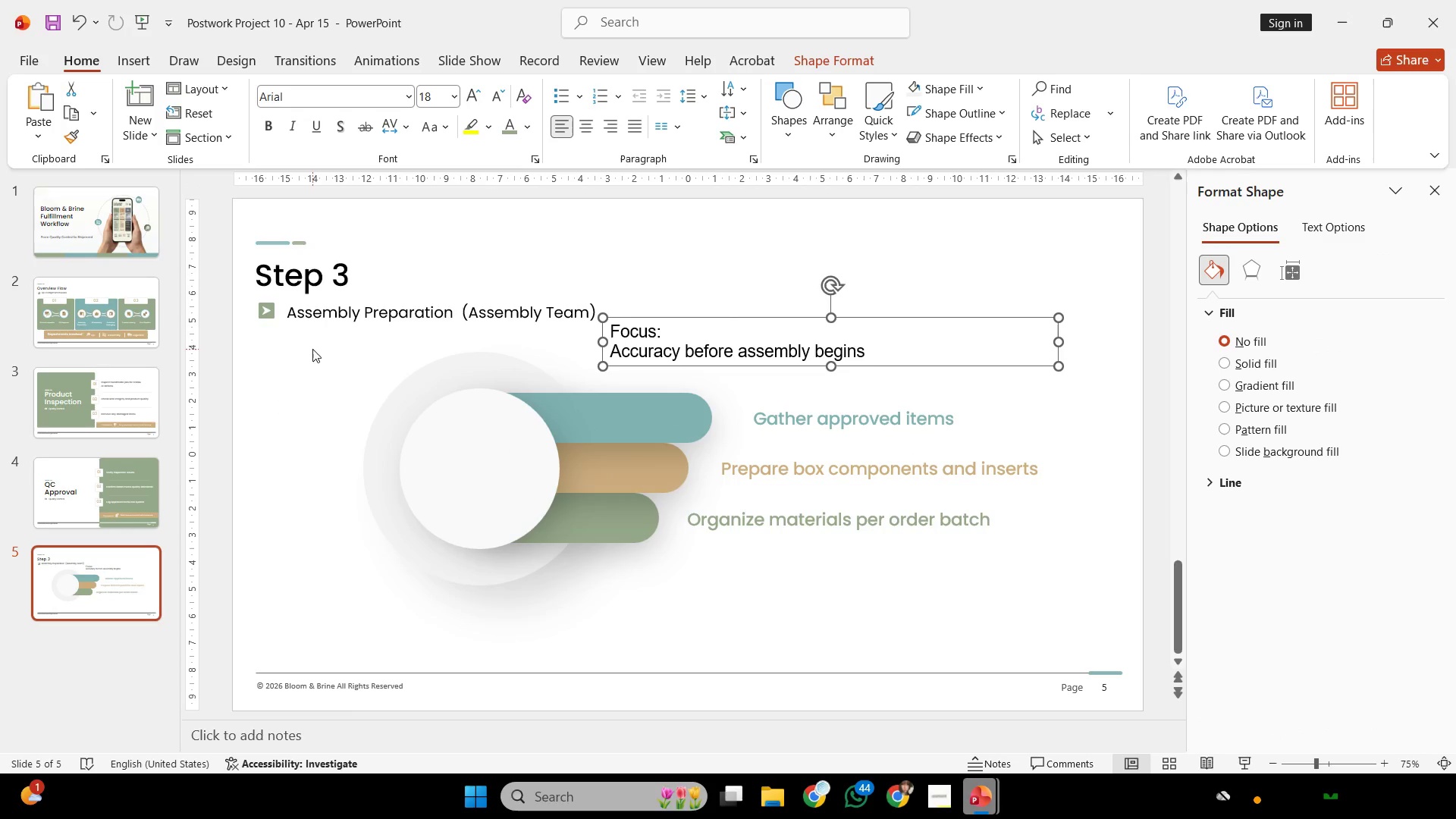 
scroll: coordinate [268, 350], scroll_direction: up, amount: 1.0
 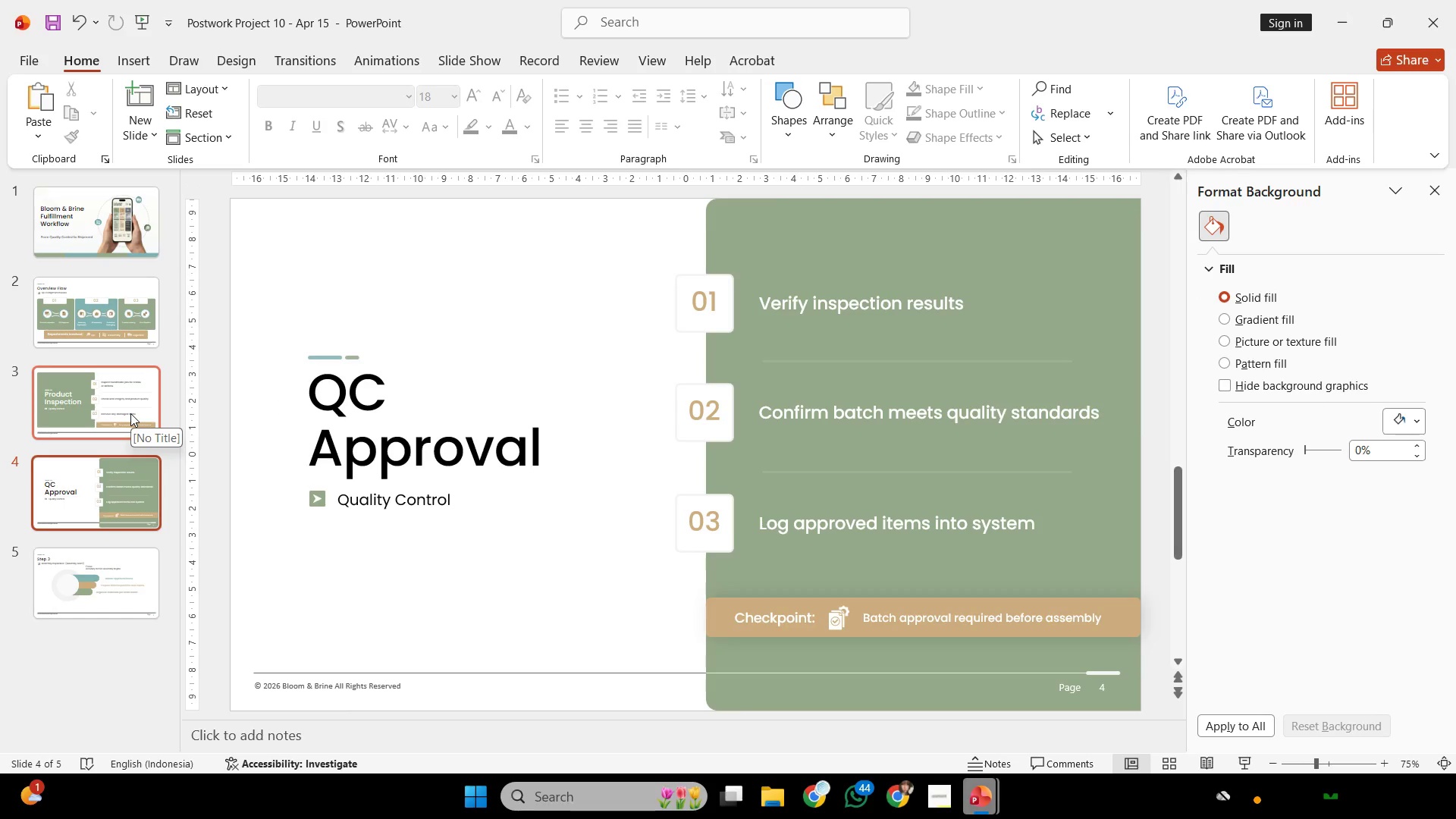 
left_click([130, 413])
 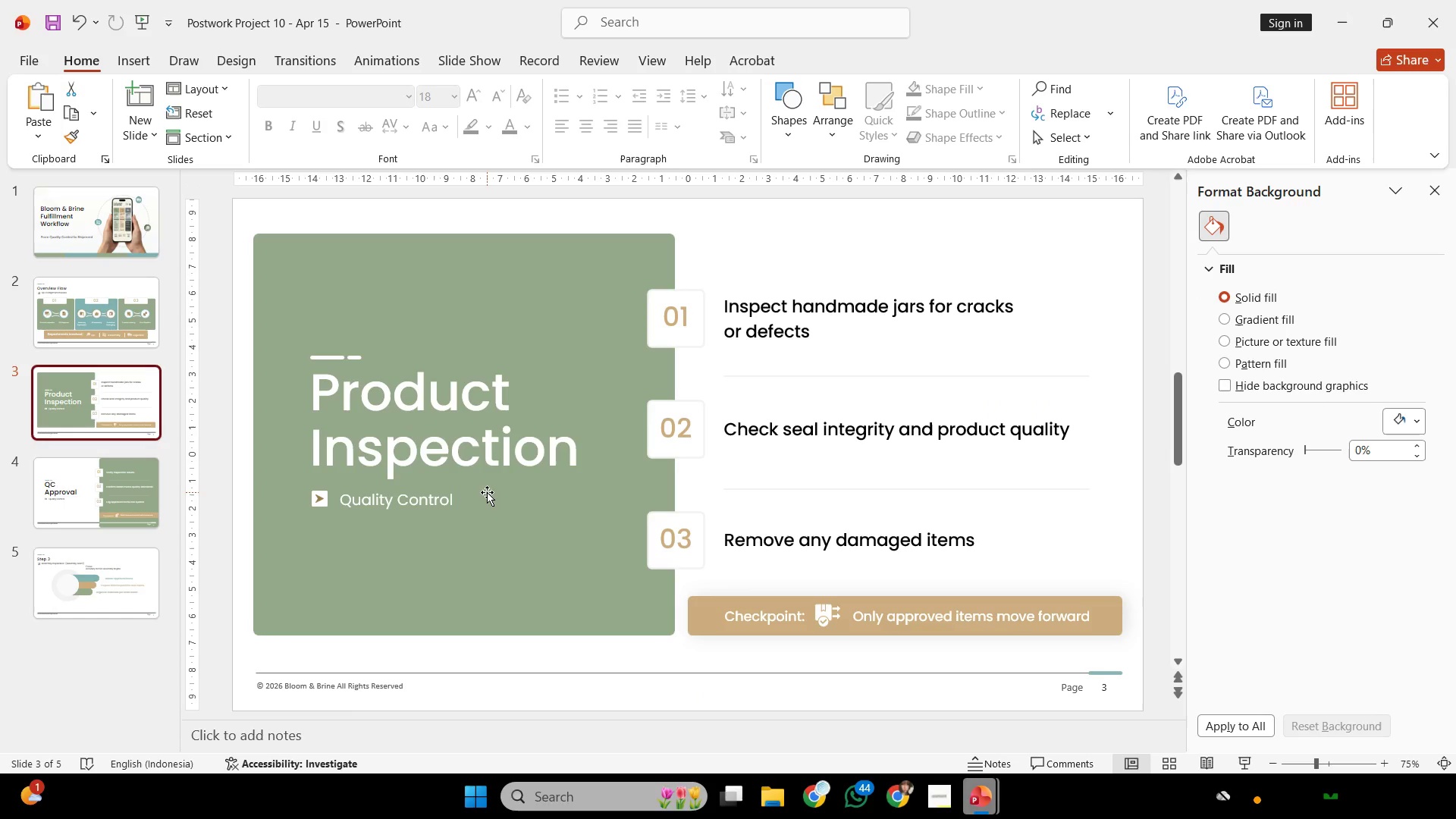 
scroll: coordinate [488, 491], scroll_direction: up, amount: 1.0
 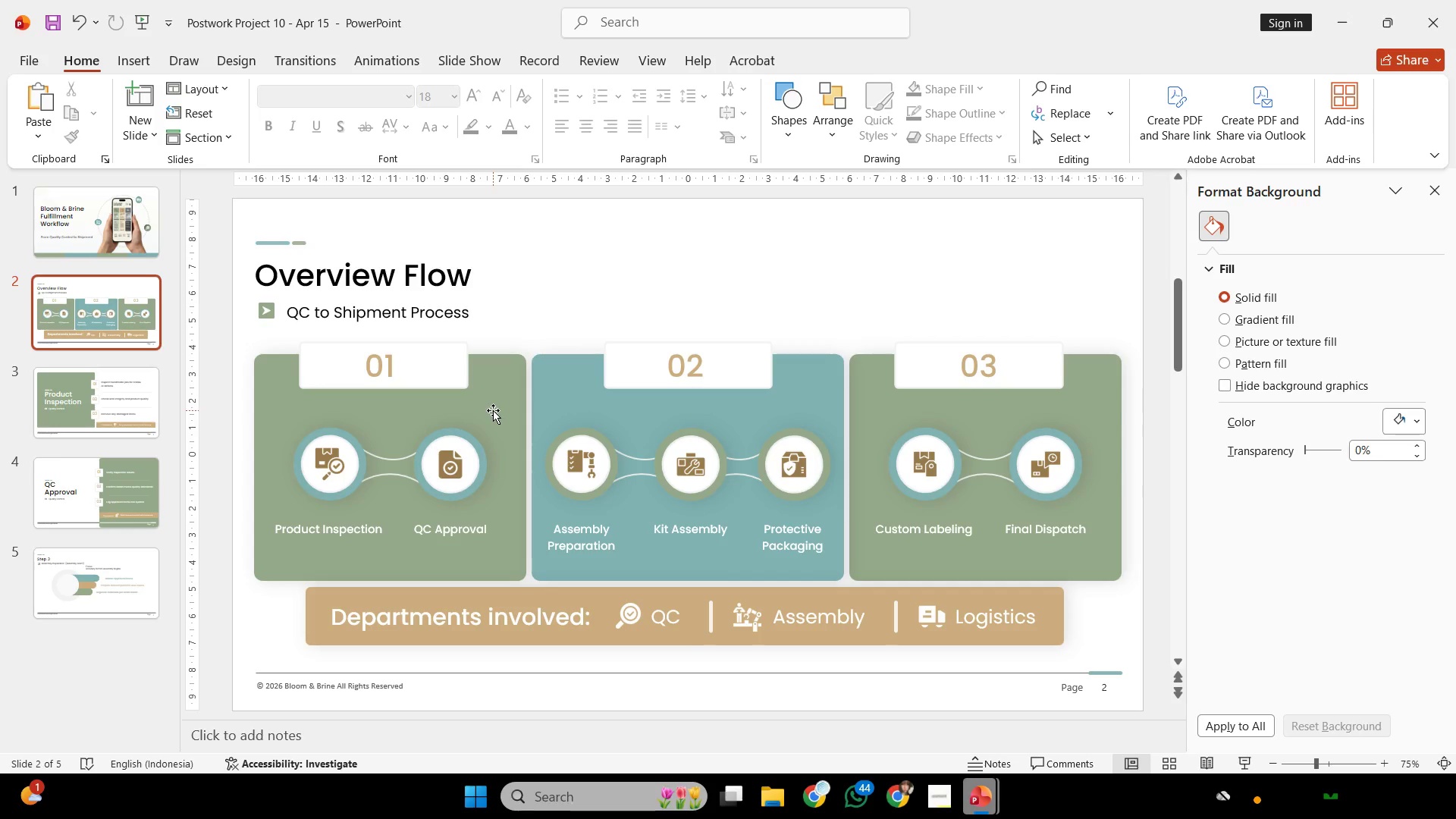 
double_click([493, 410])
 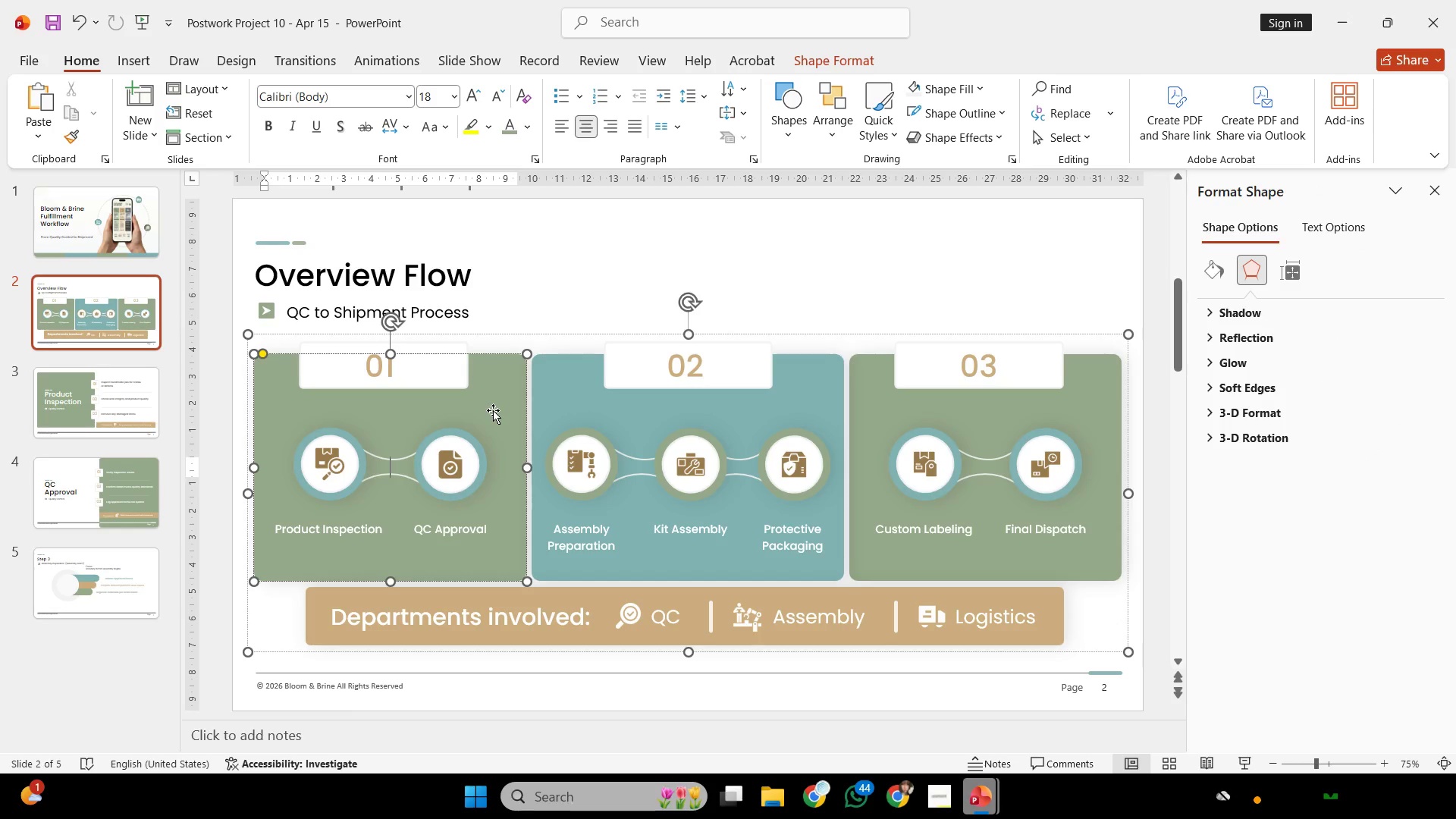 
key(Control+C)
 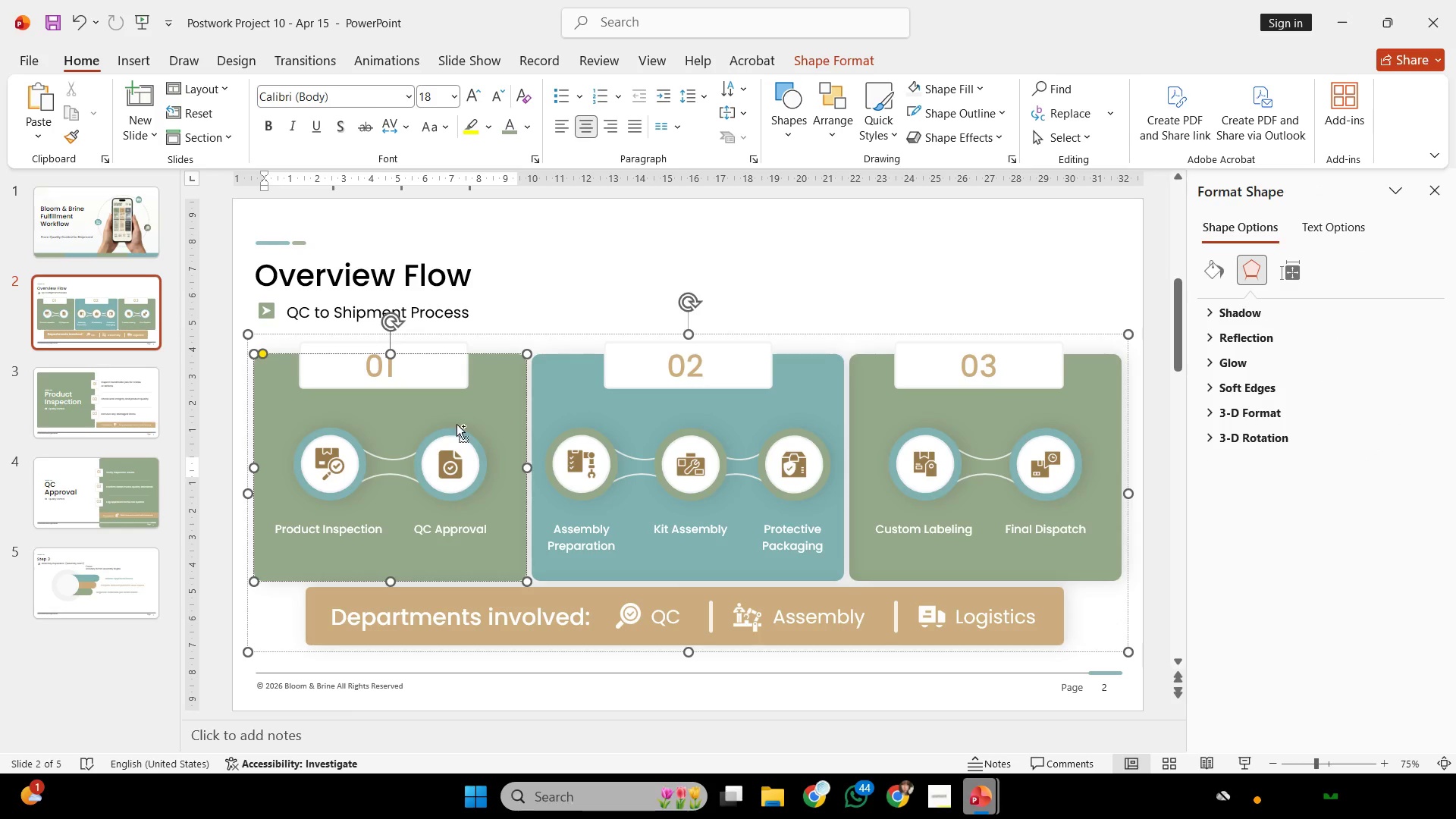 
key(Control+C)
 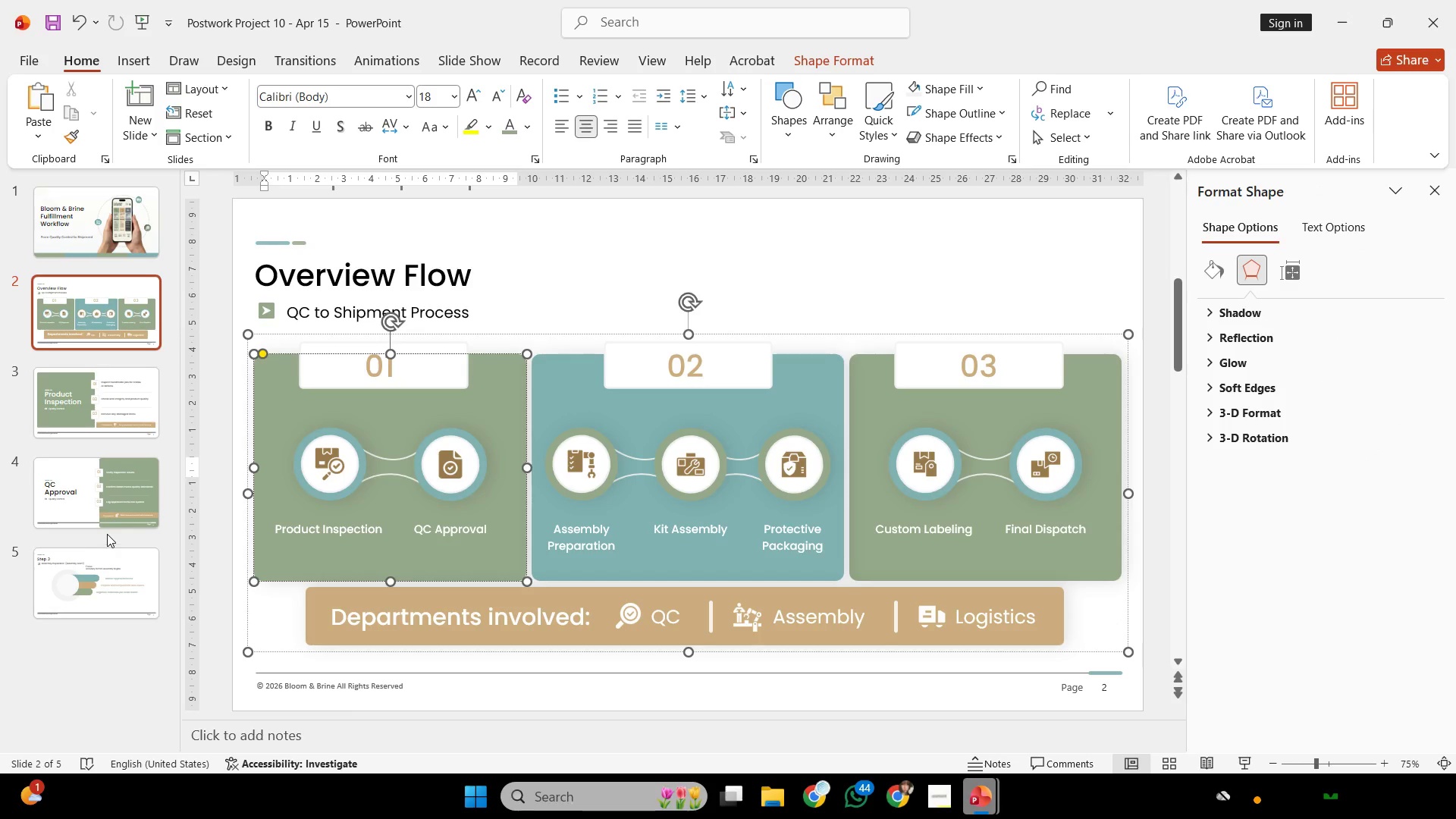 
left_click([100, 582])
 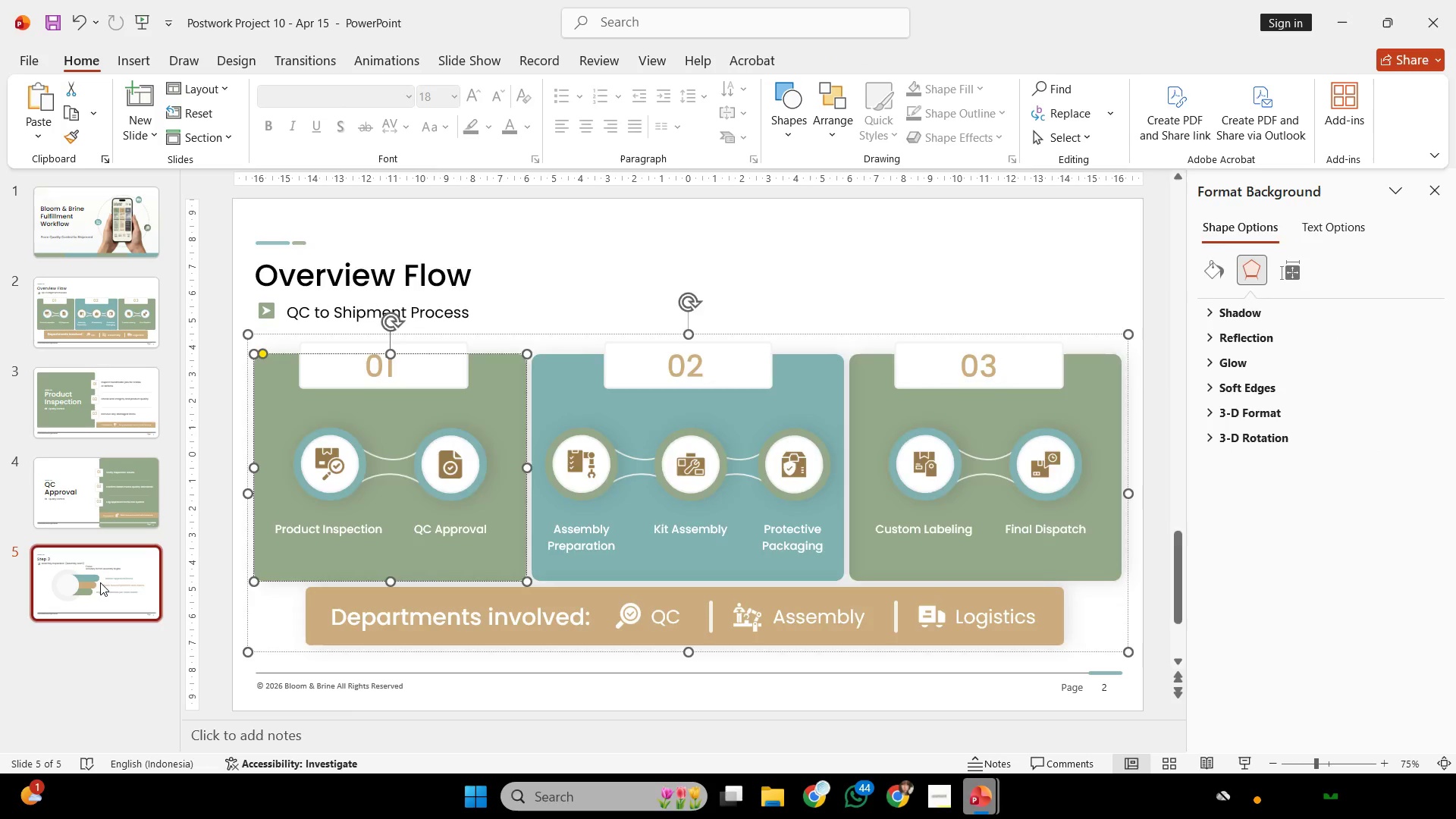 
key(Control+V)
 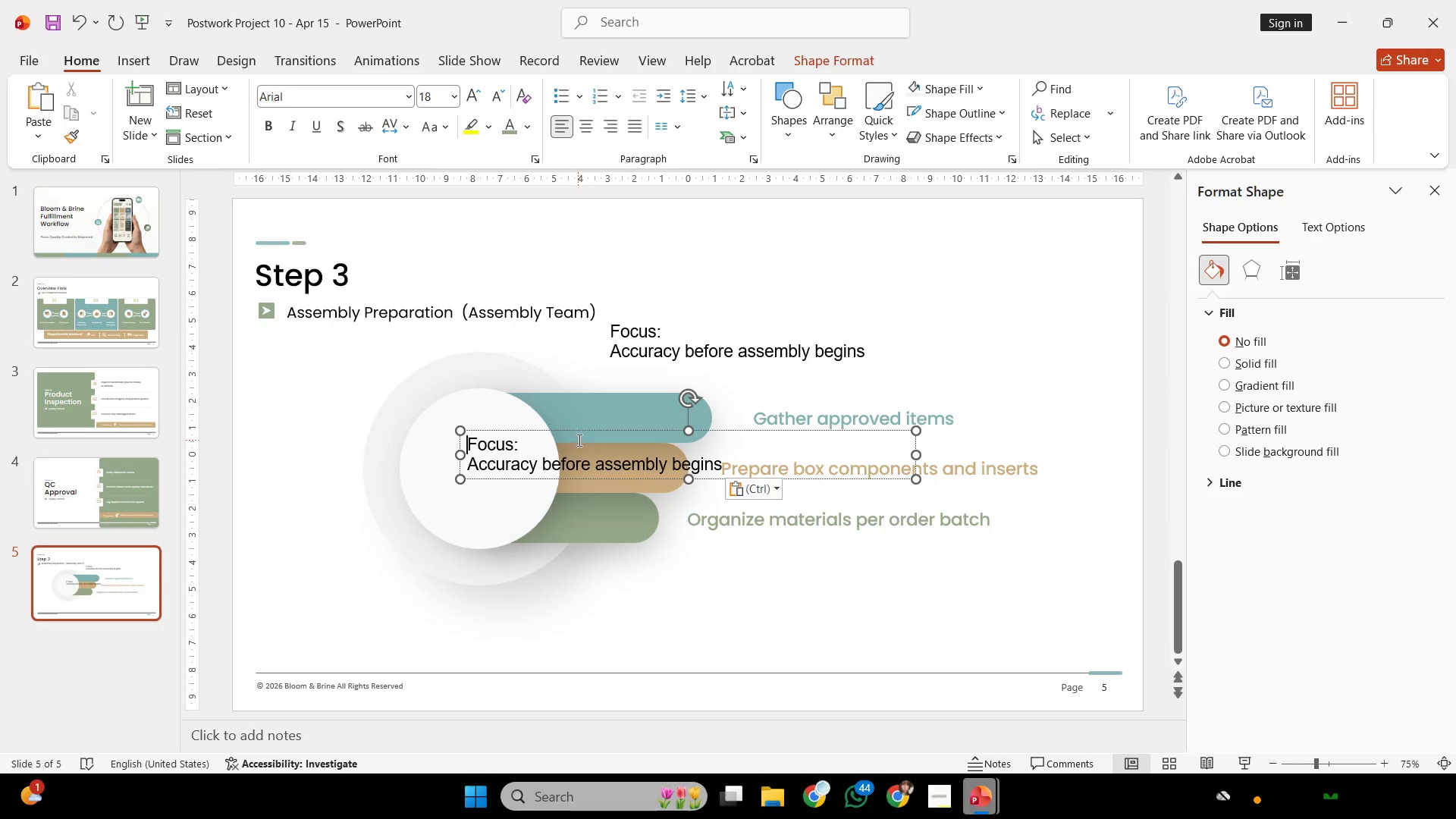 
key(Control+Z)
 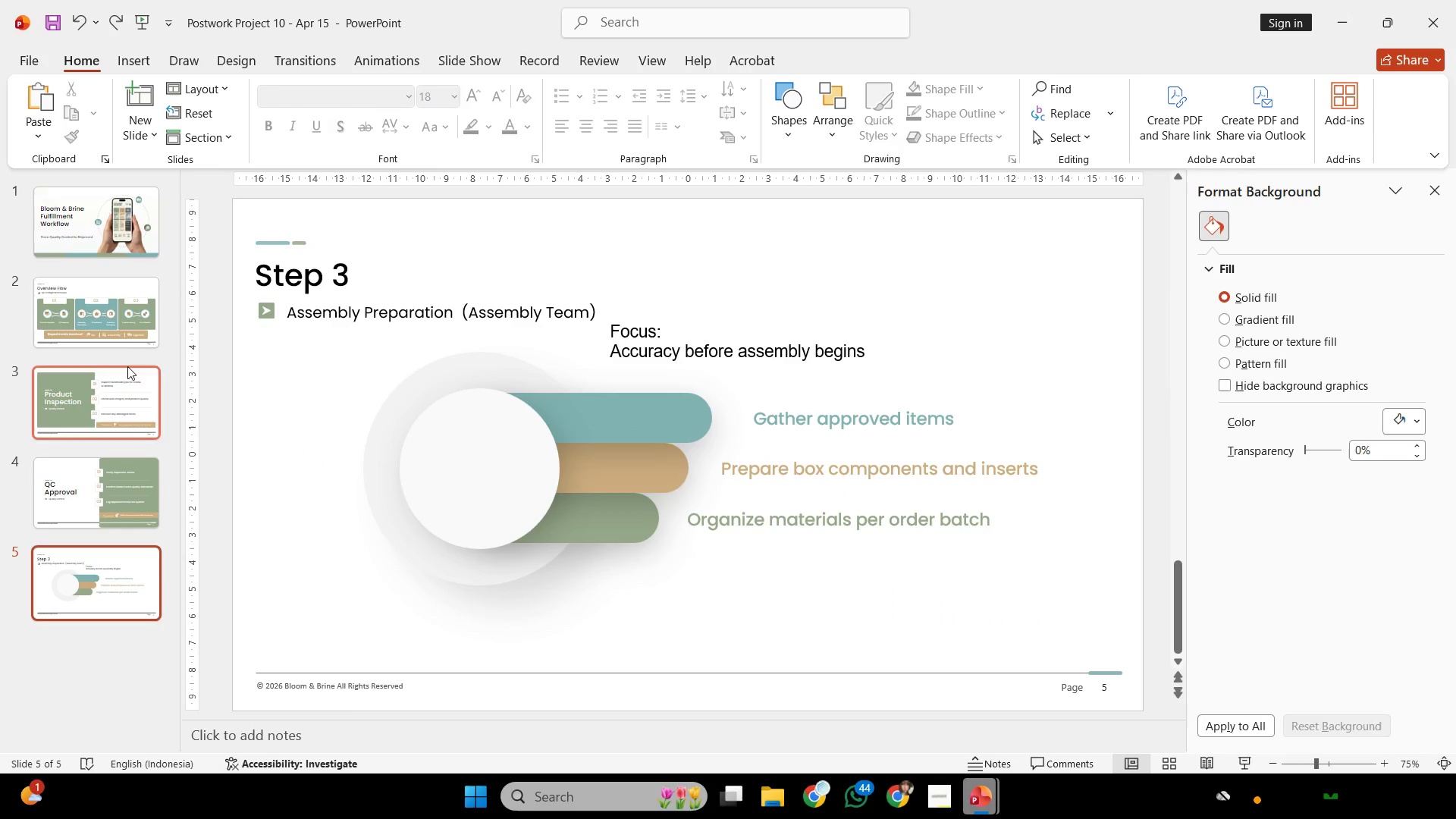 
left_click([119, 334])
 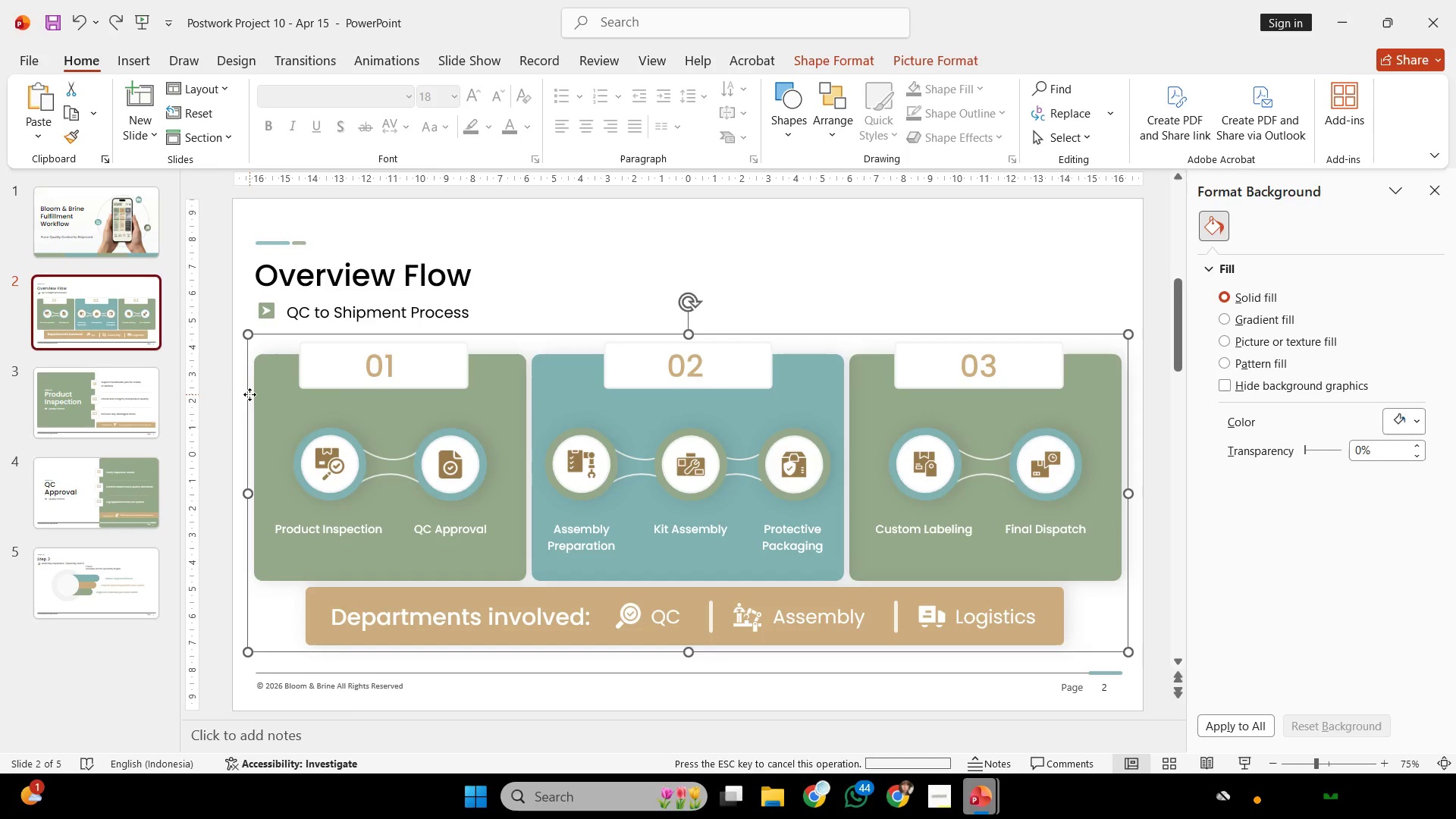 
double_click([256, 396])
 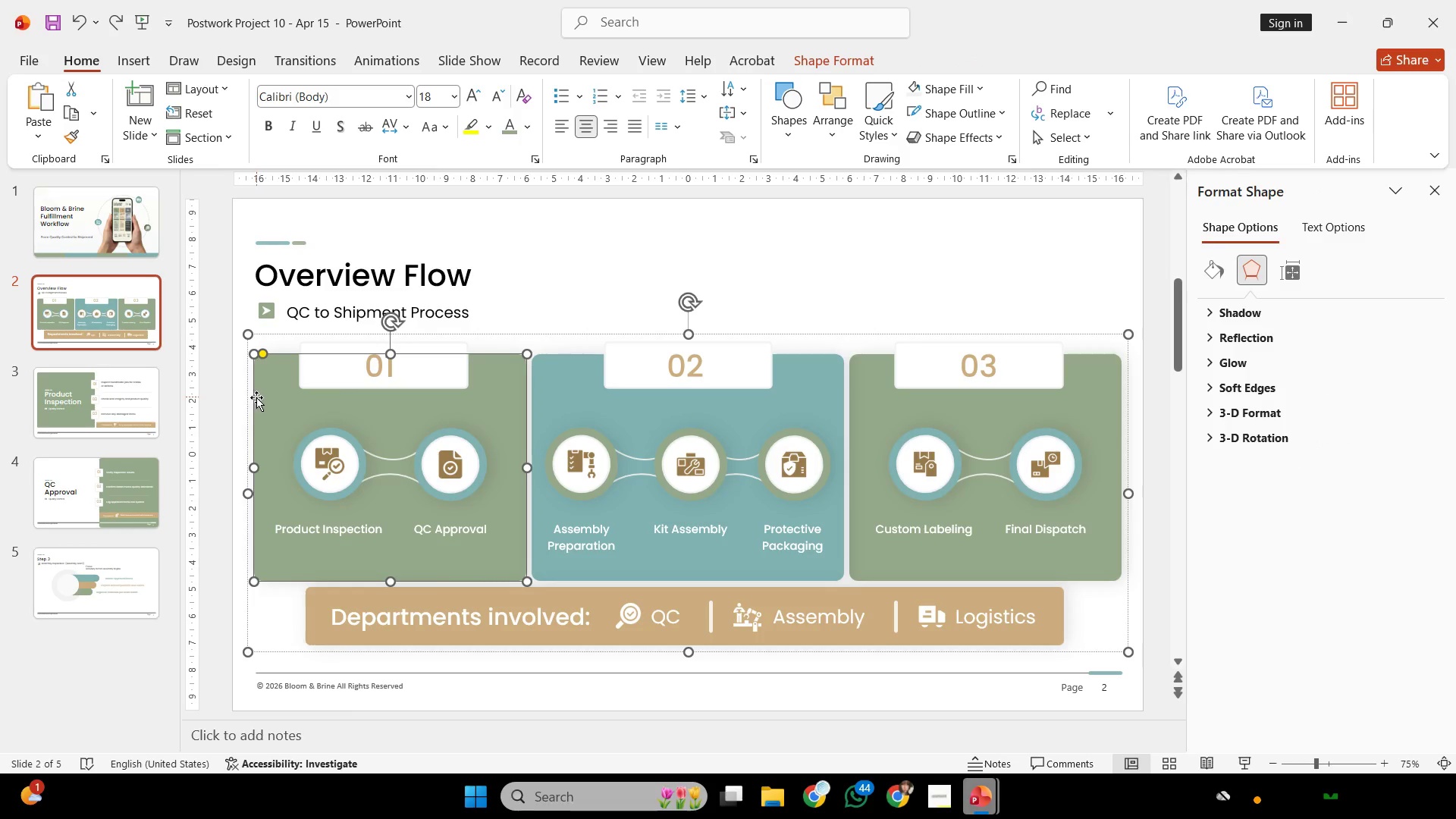 
key(Control+C)
 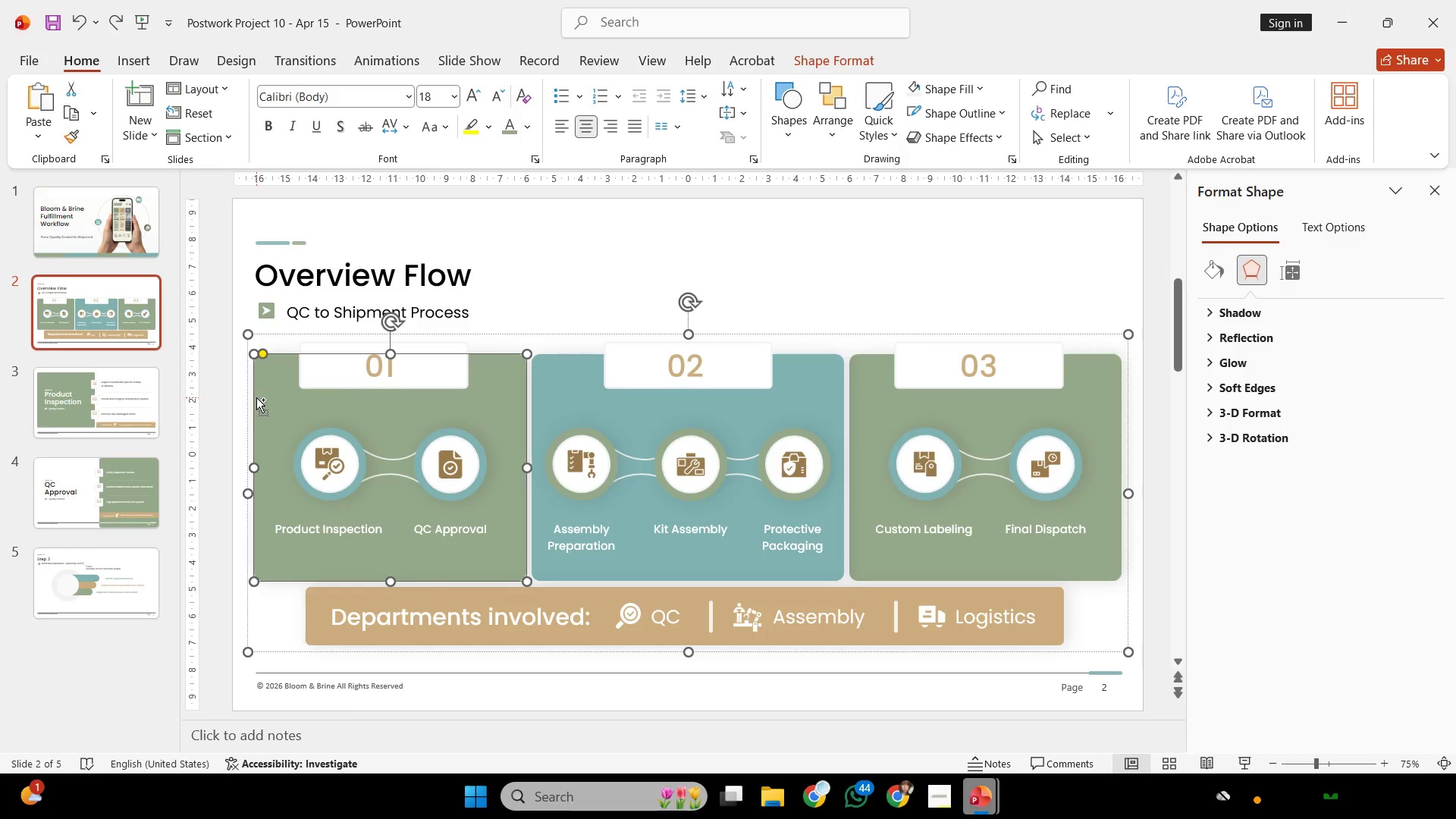 
key(Control+C)
 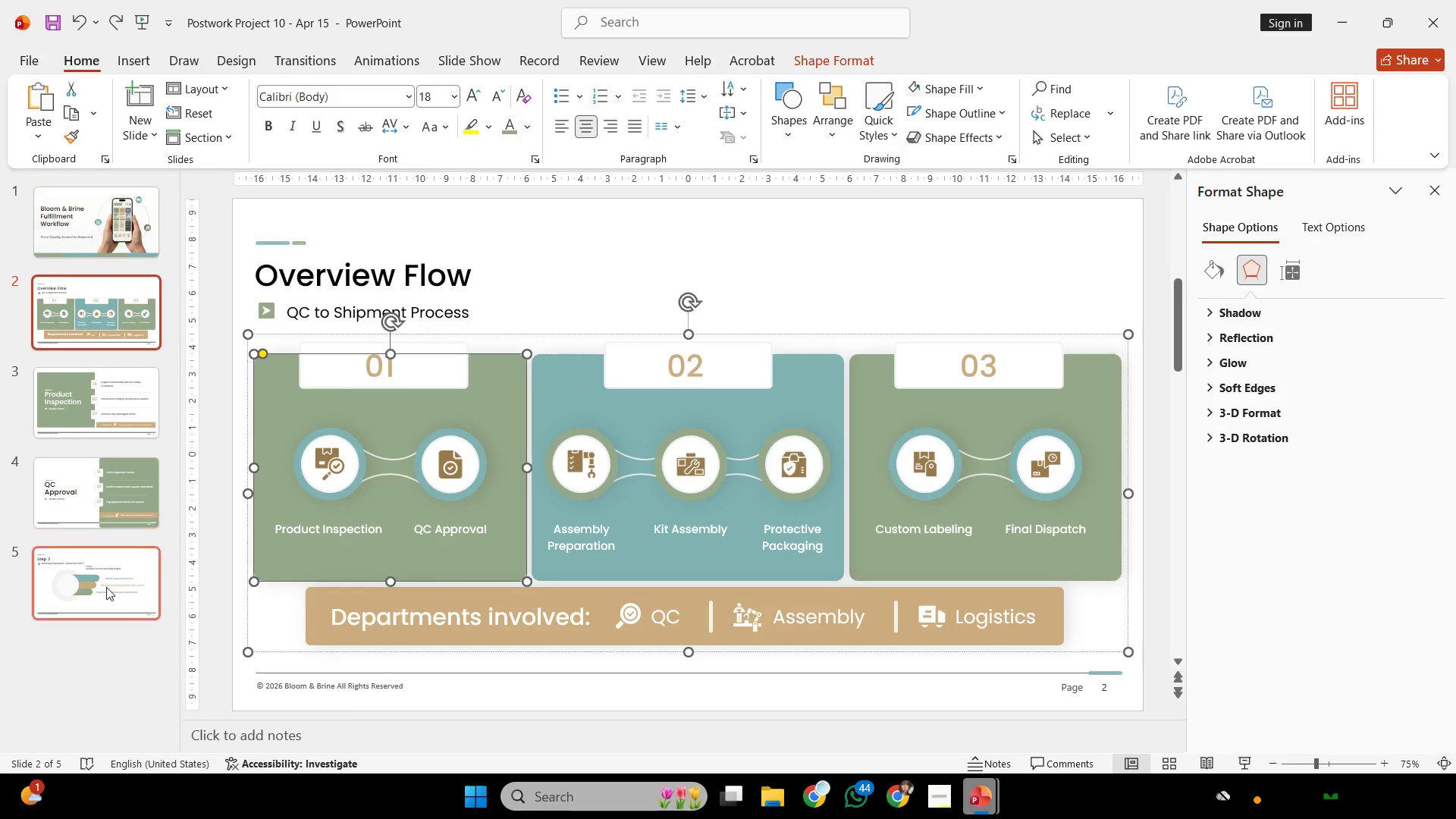 
left_click([107, 589])
 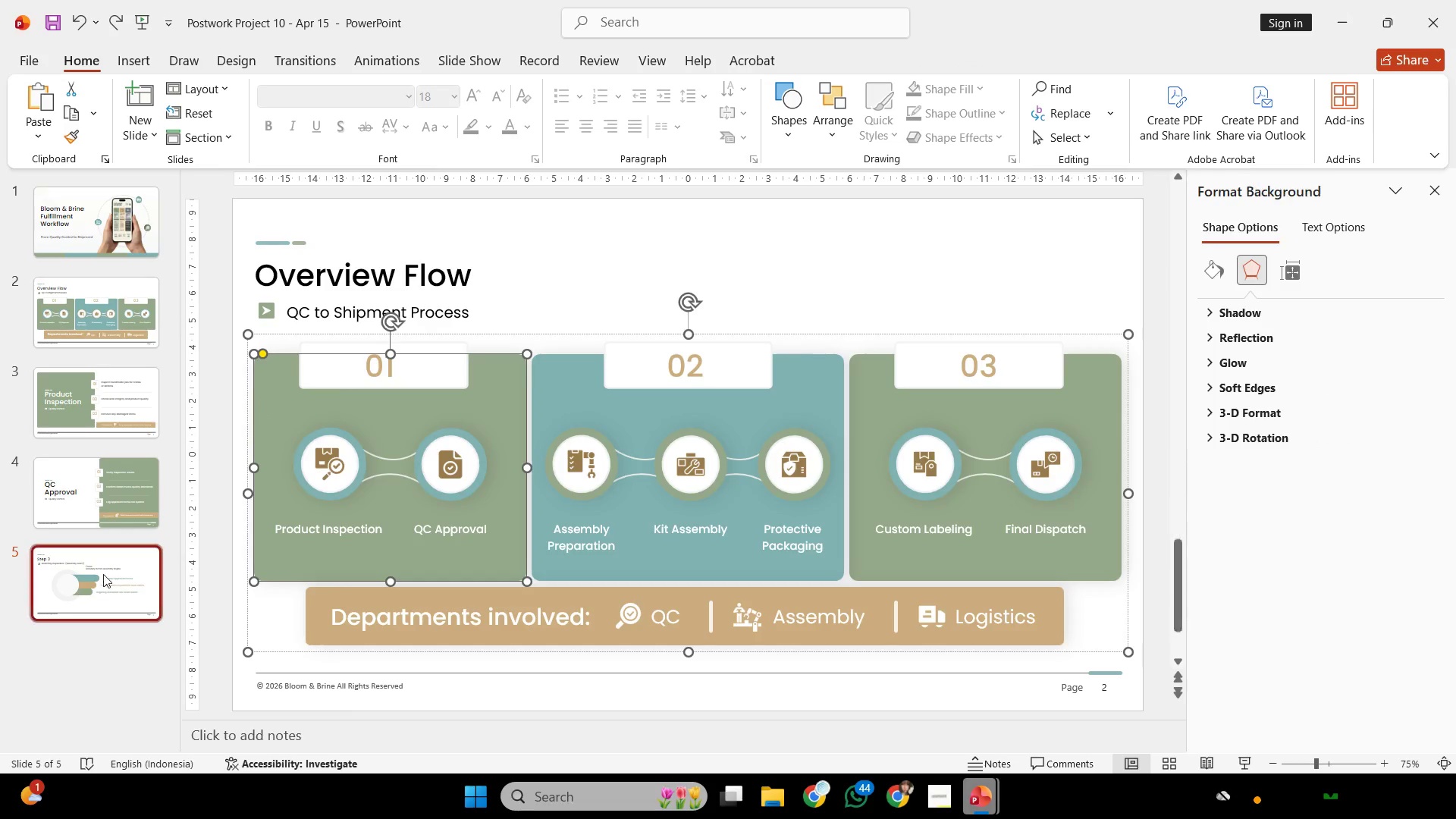 
key(Control+V)
 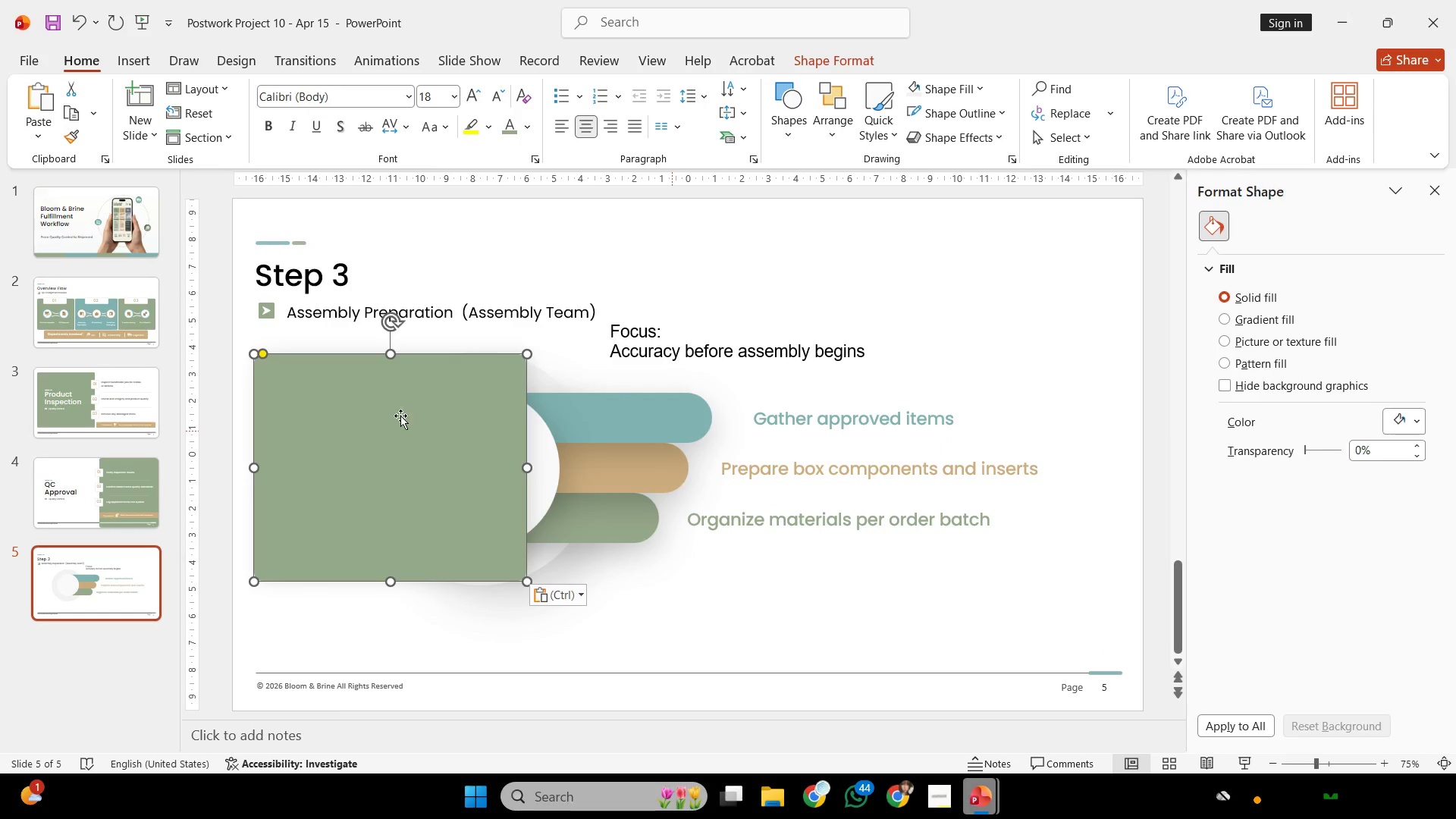 
hold_key(key=ShiftLeft, duration=2.38)
left_click_drag(start_coordinate=[381, 419], to_coordinate=[384, 664])
 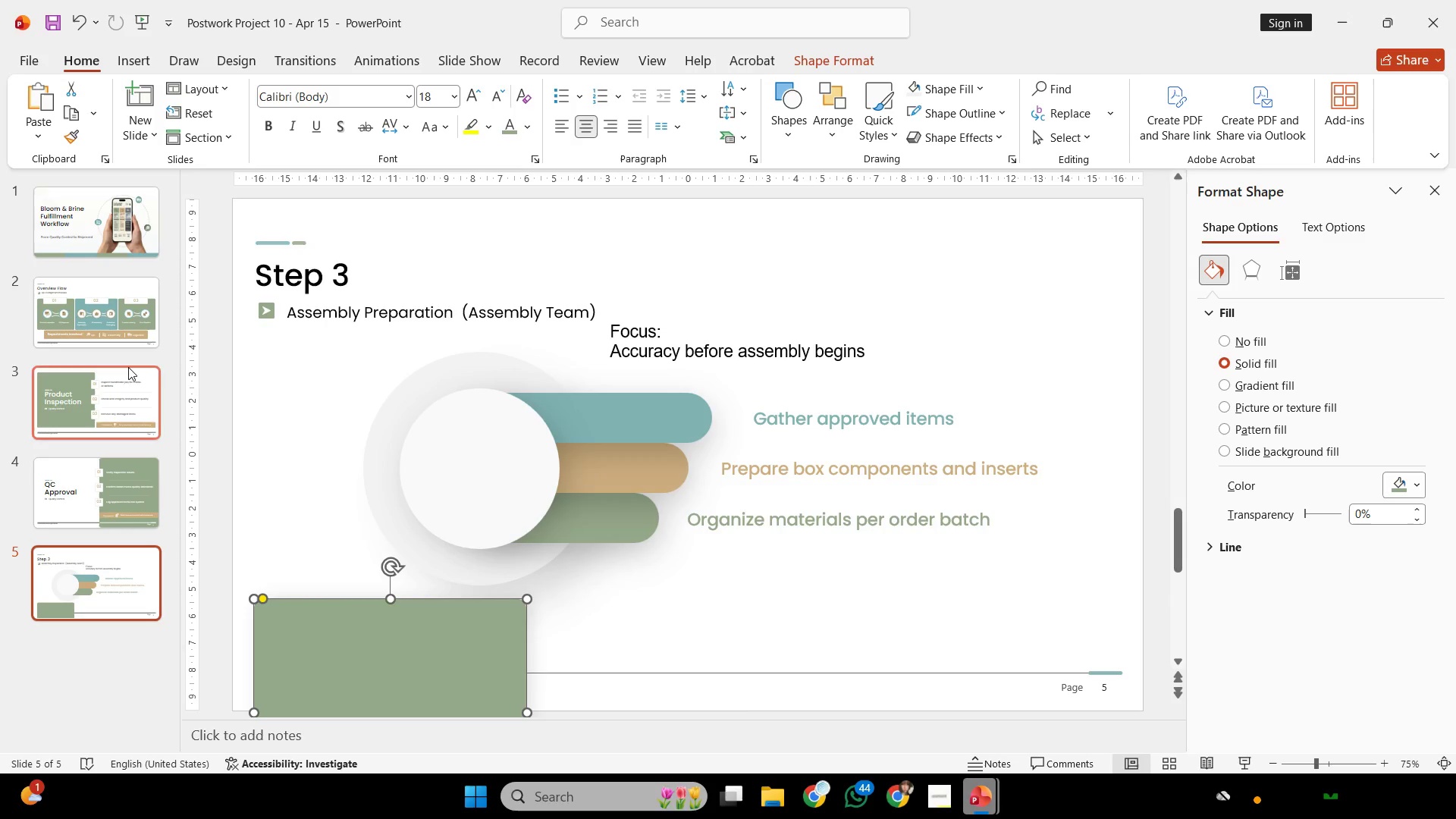 
mouse_move([117, 330])
 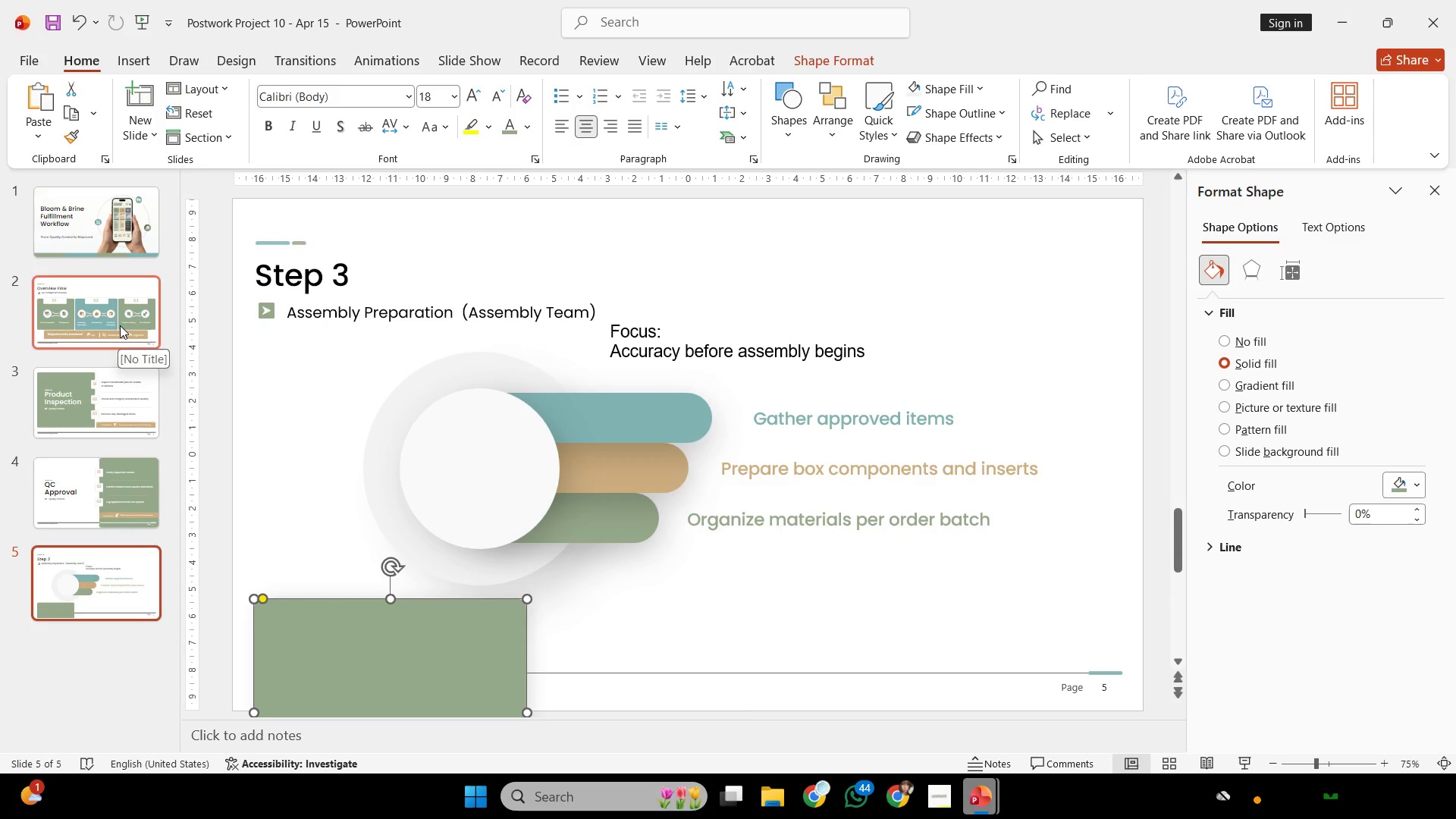 
left_click([120, 325])
 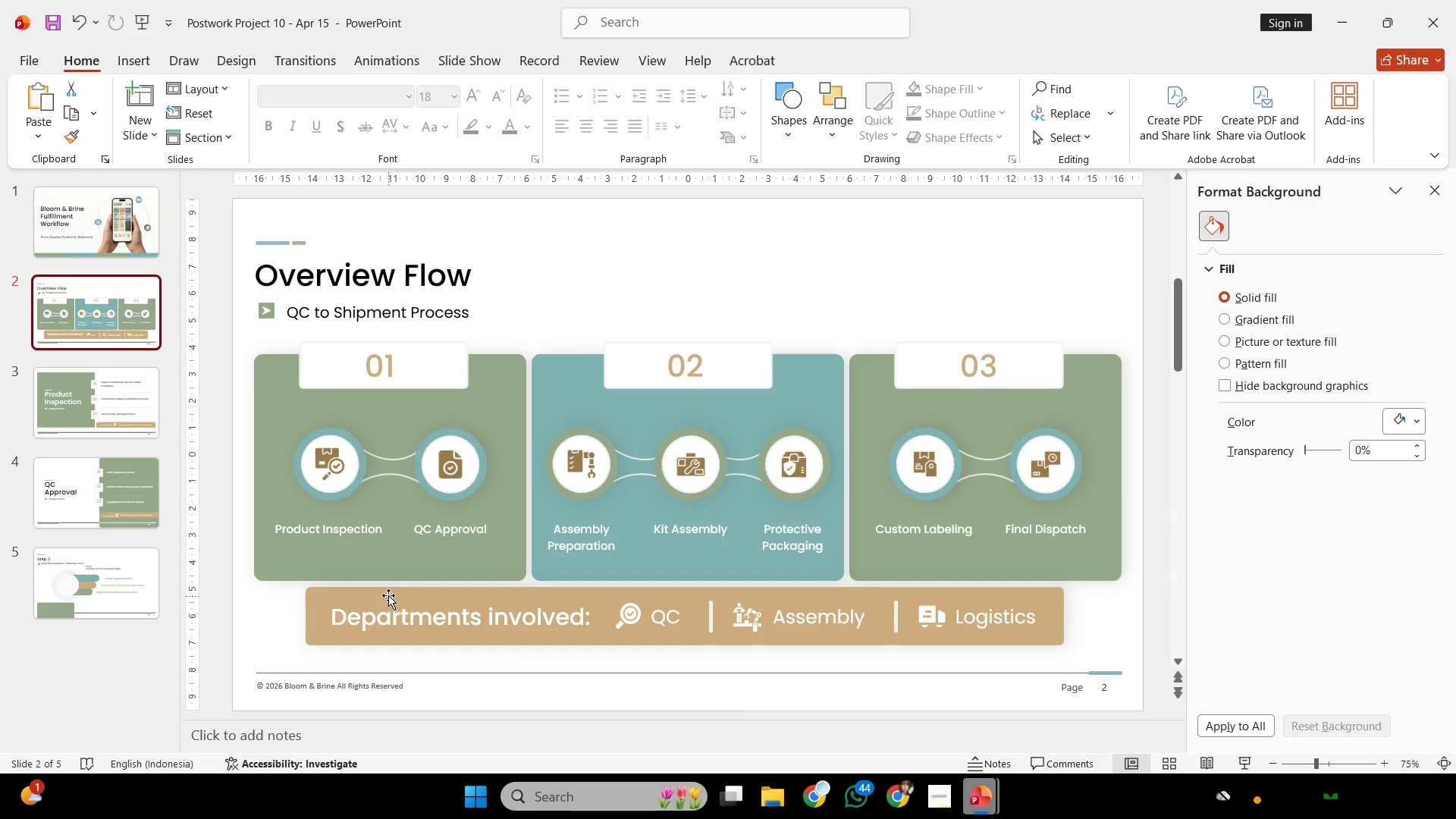 
double_click([388, 594])
 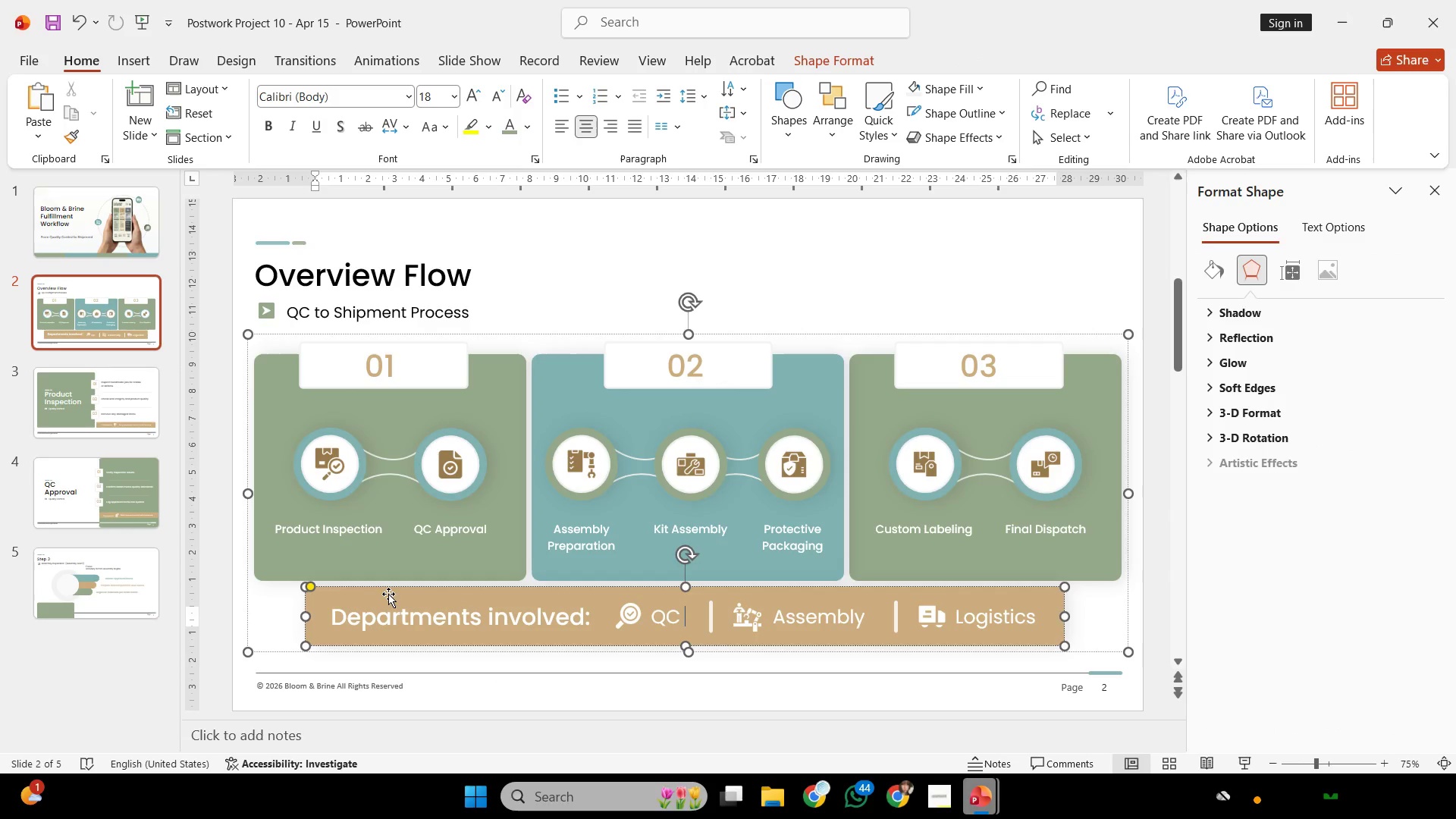 
key(Control+C)
 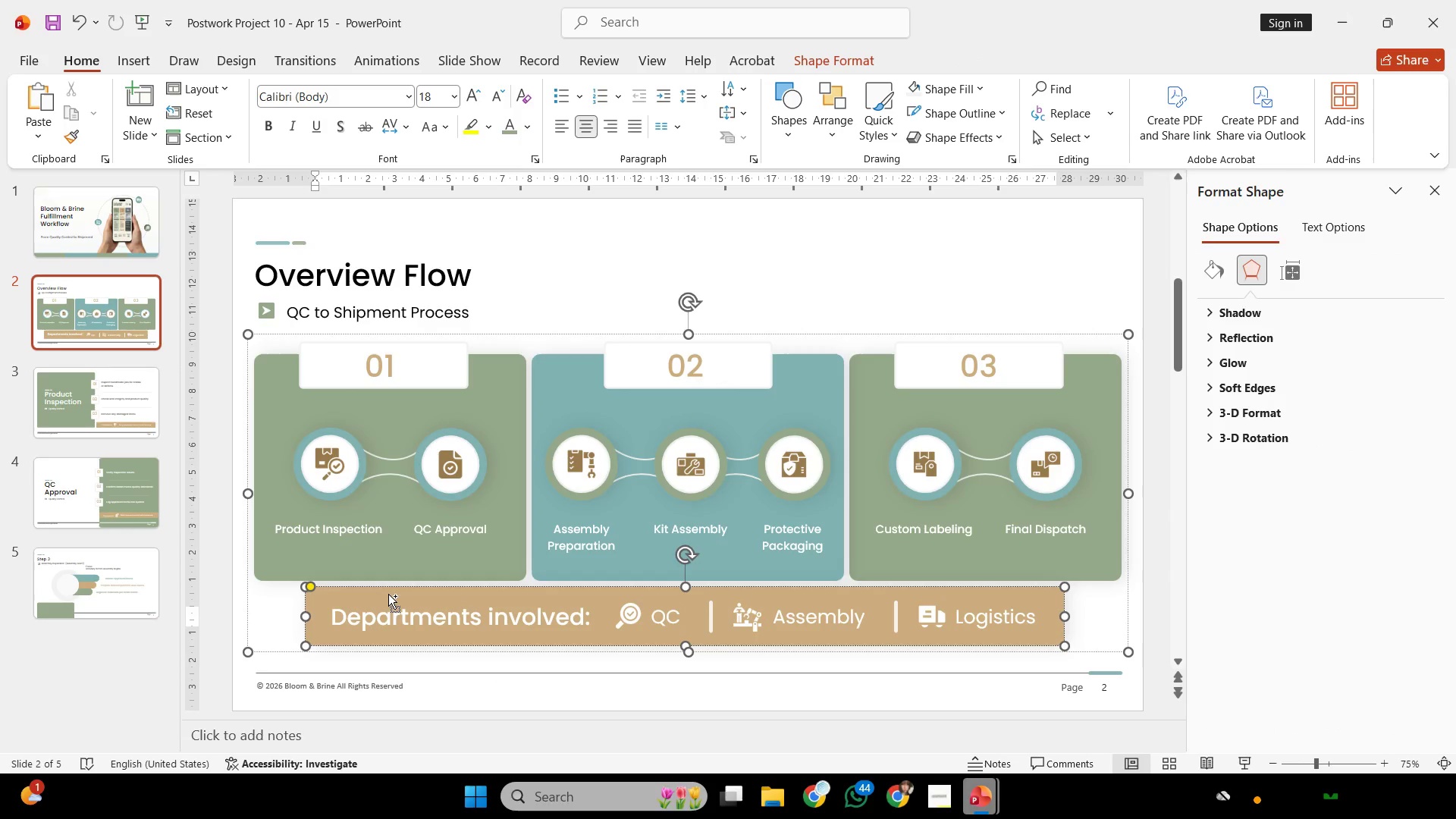 
key(Control+C)
 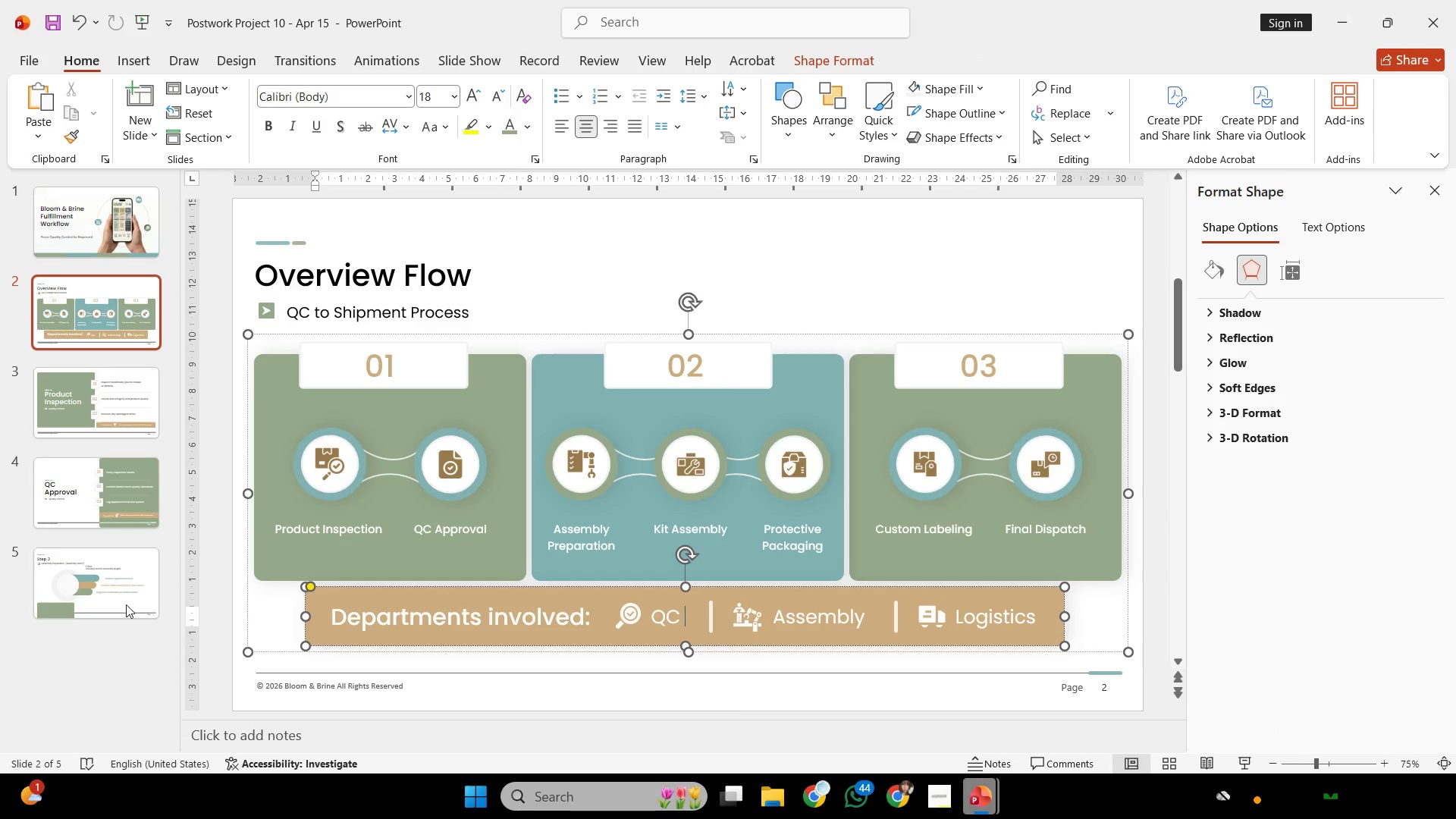 
left_click([119, 597])
 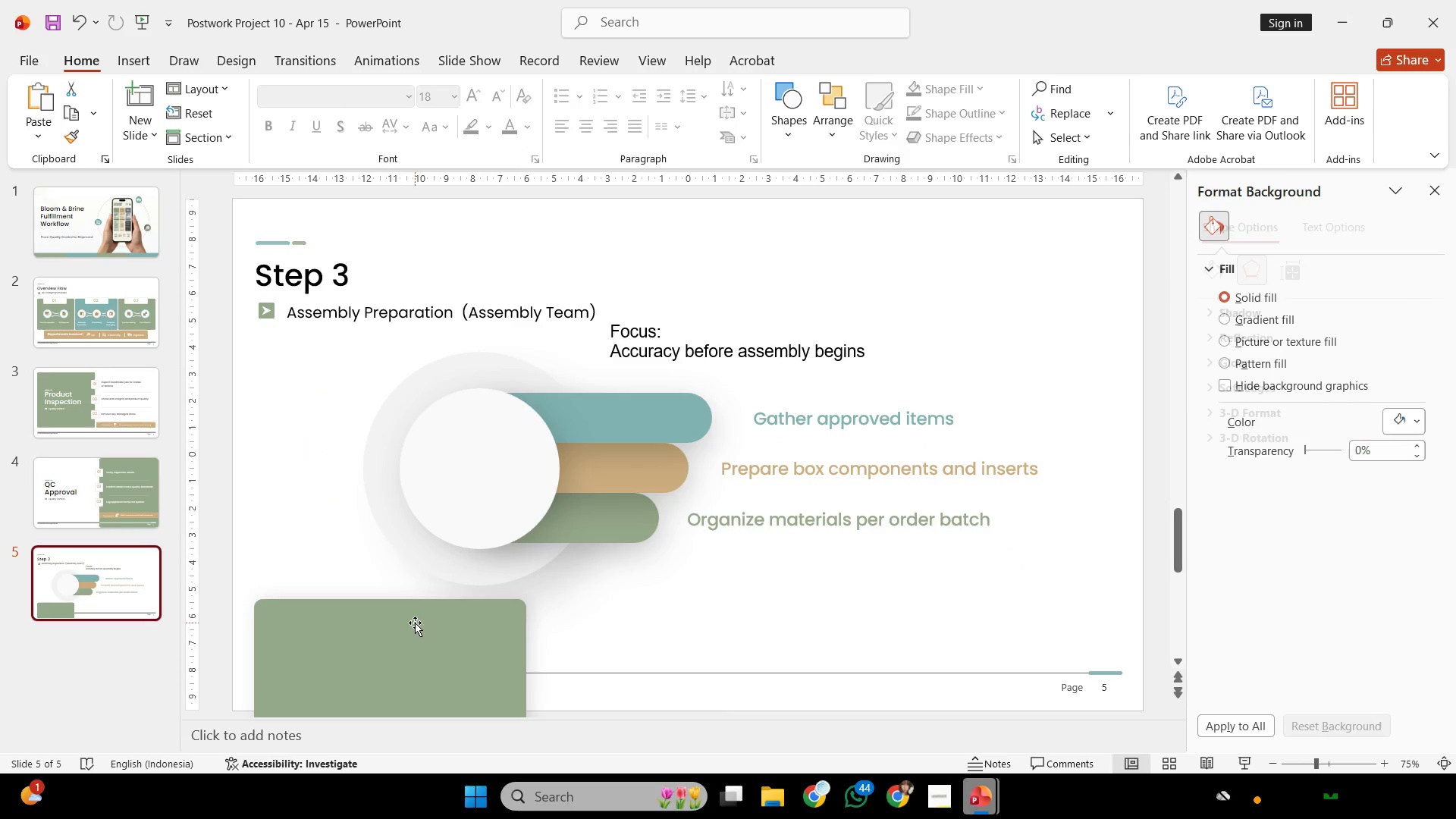 
left_click([421, 615])
 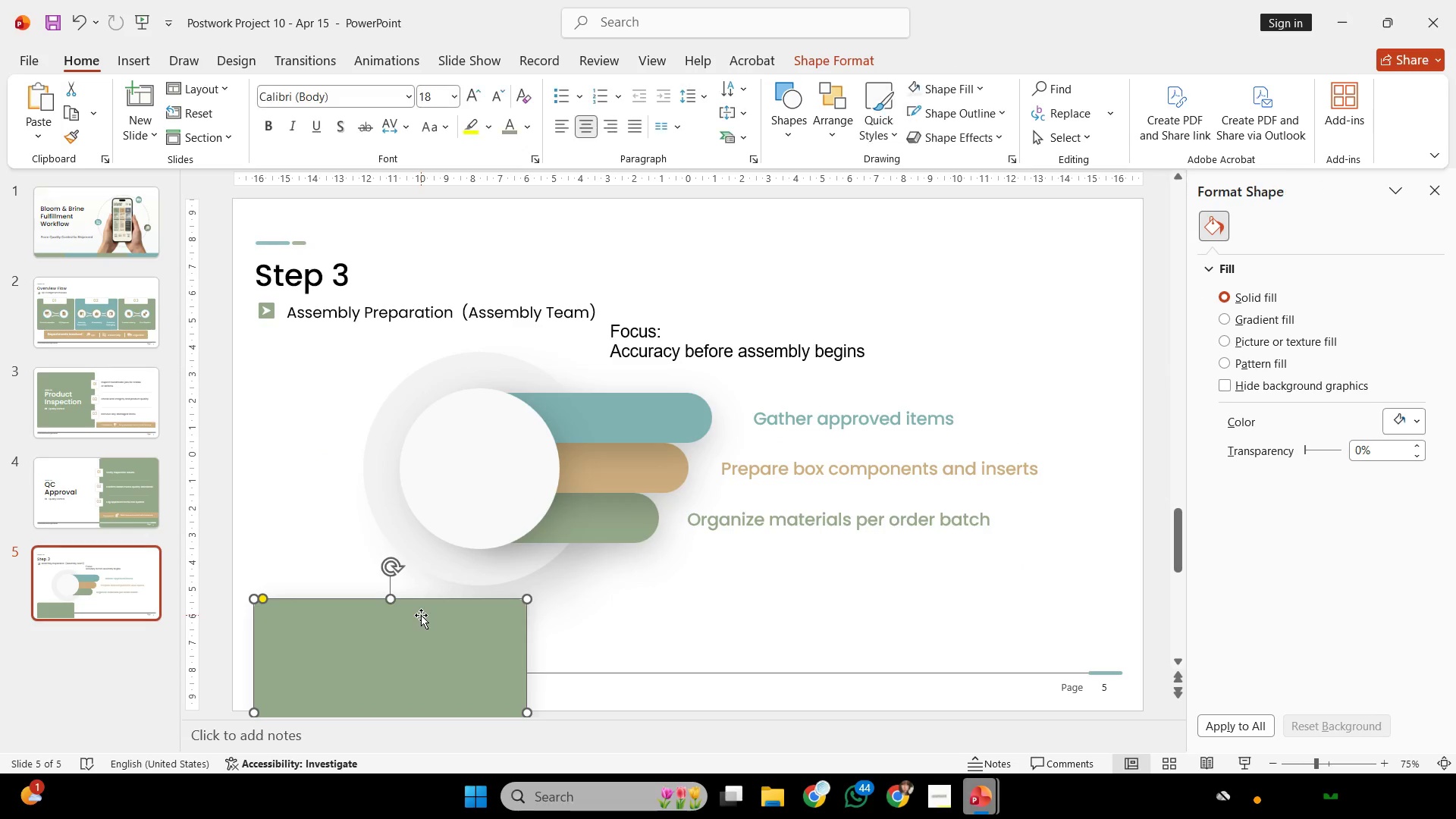 
key(Backspace)
 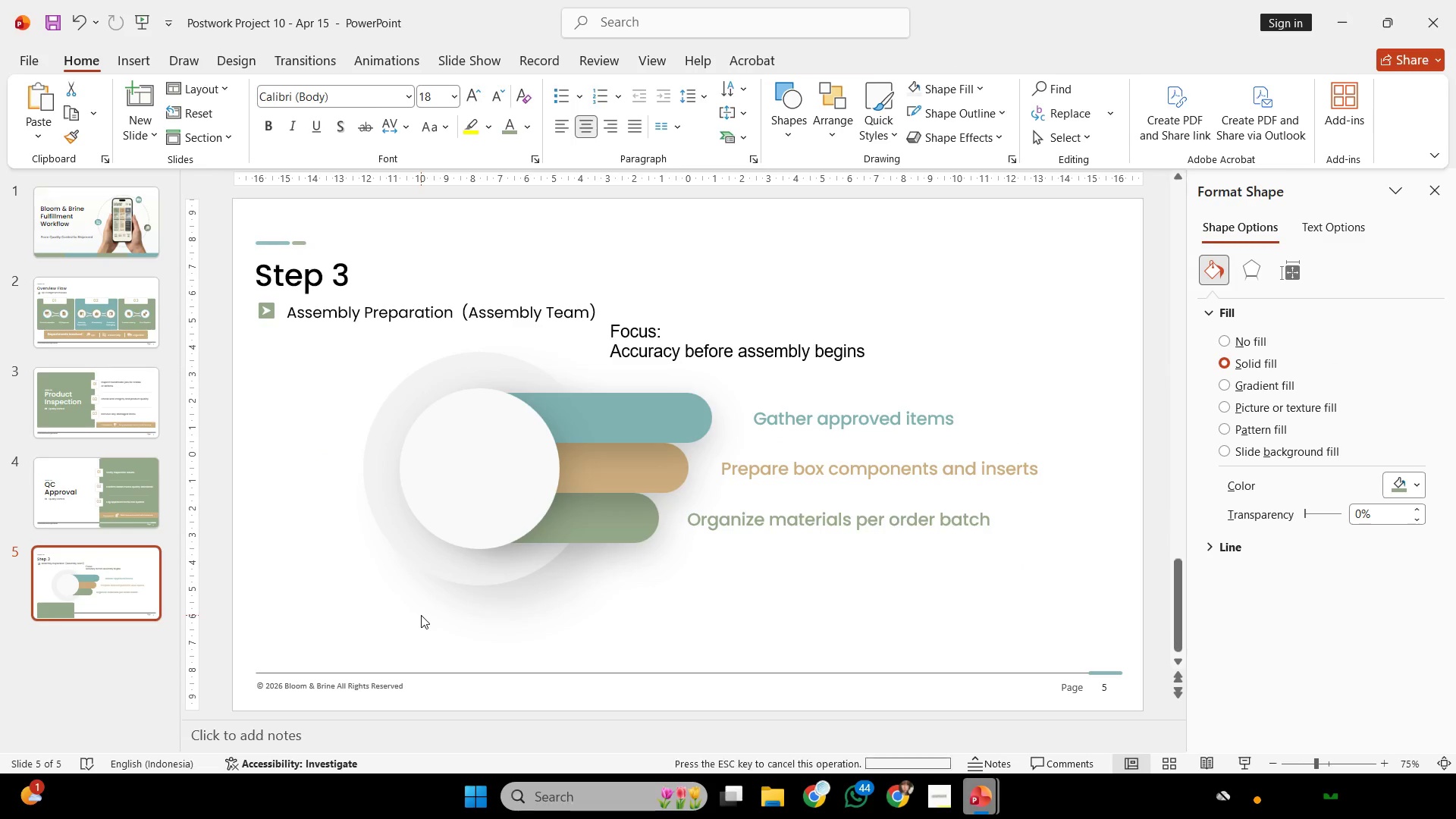 
key(Control+V)
 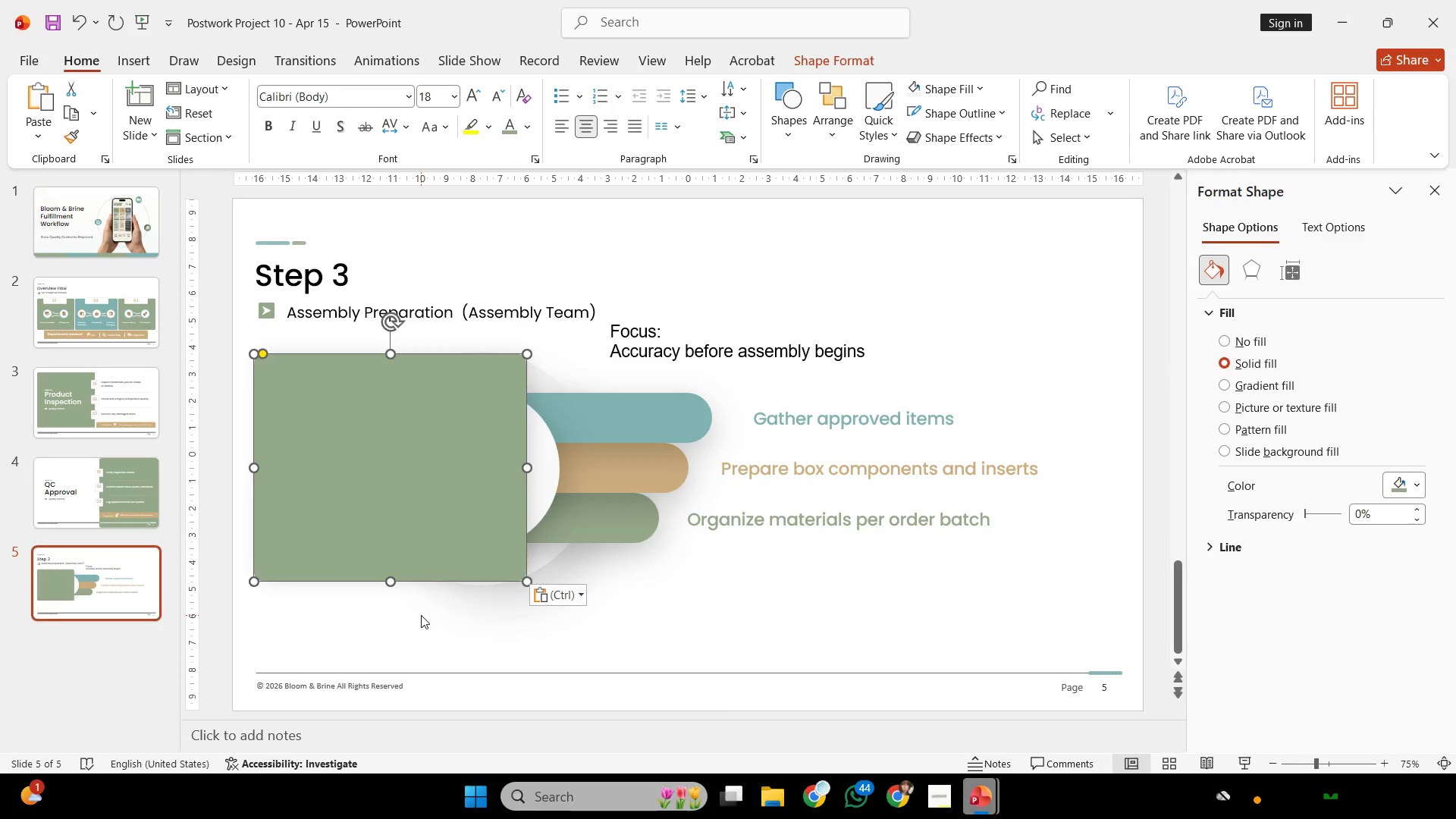 
hold_key(key=ShiftLeft, duration=1.12)
left_click_drag(start_coordinate=[428, 414], to_coordinate=[425, 651])
 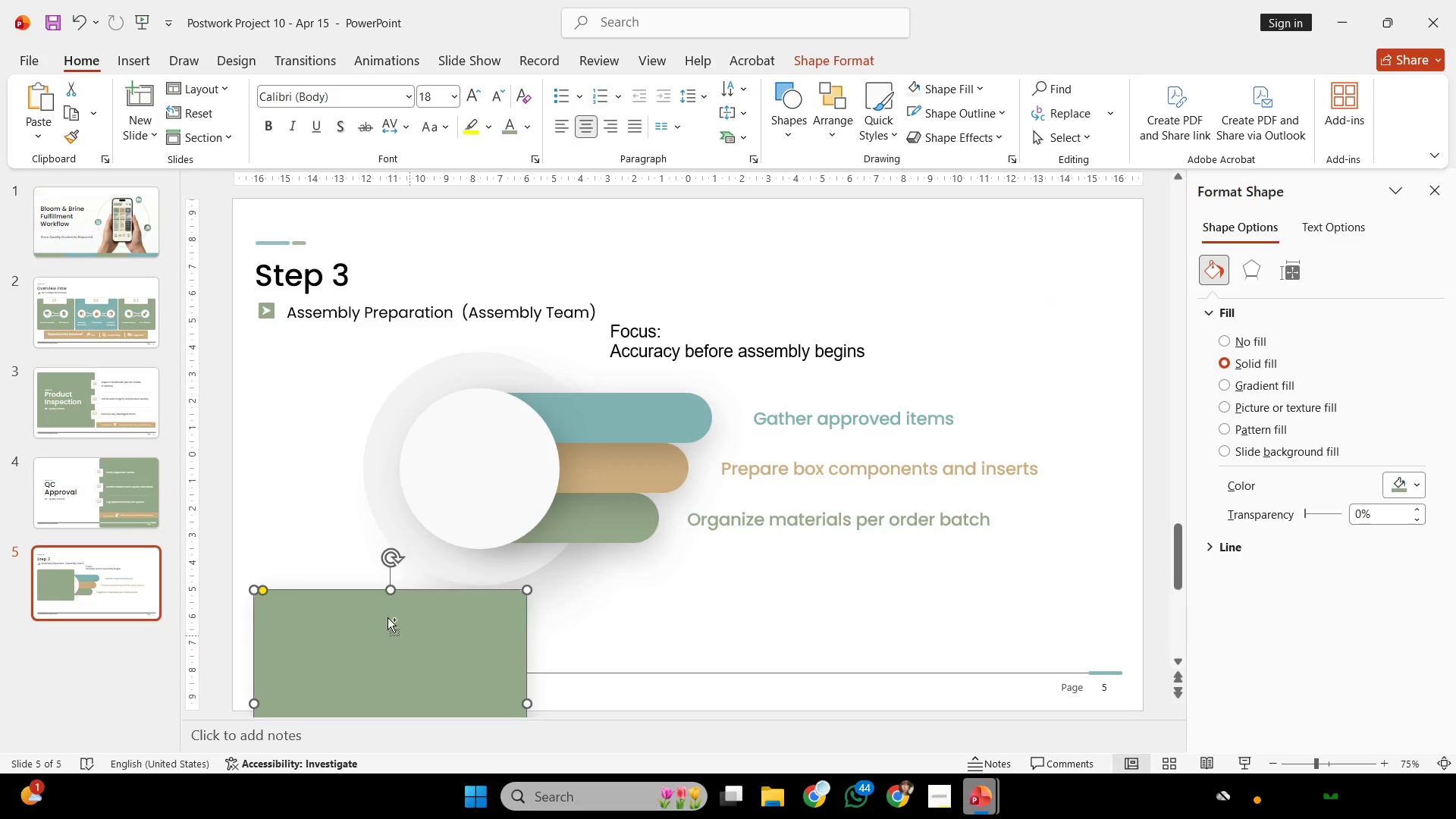 
key(Control+ControlLeft)
 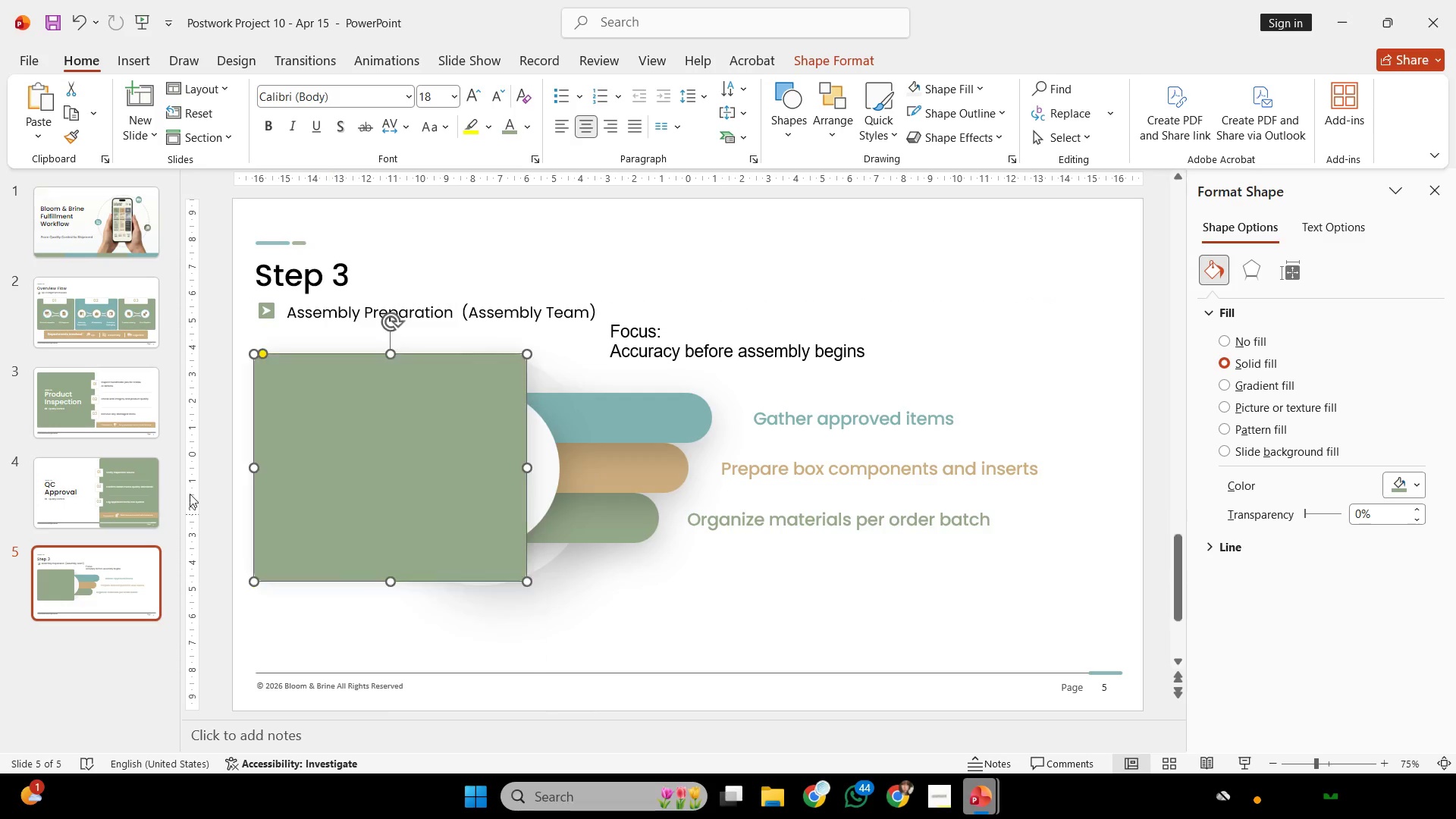 
key(Control+Z)
 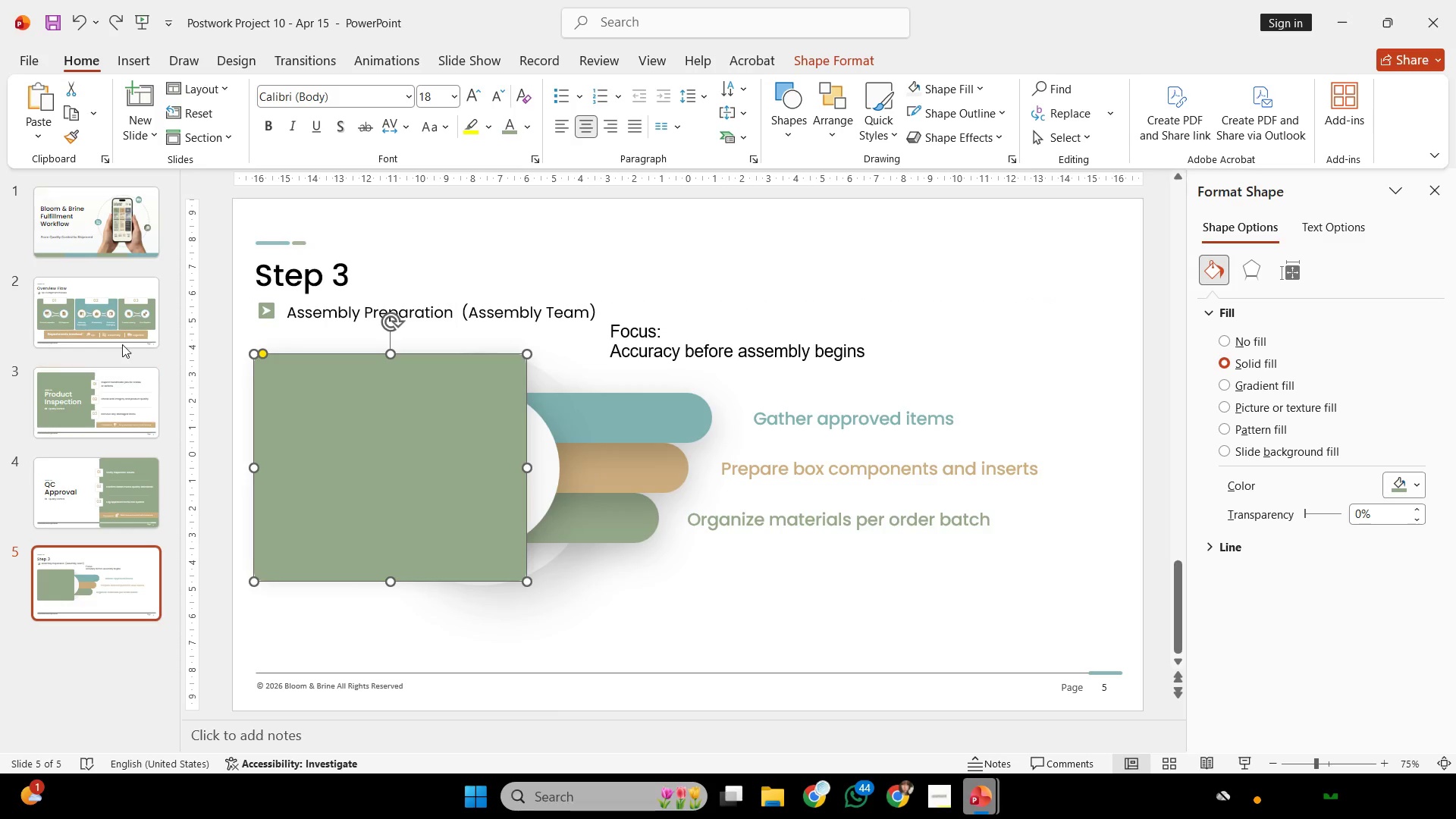 
left_click([122, 340])
 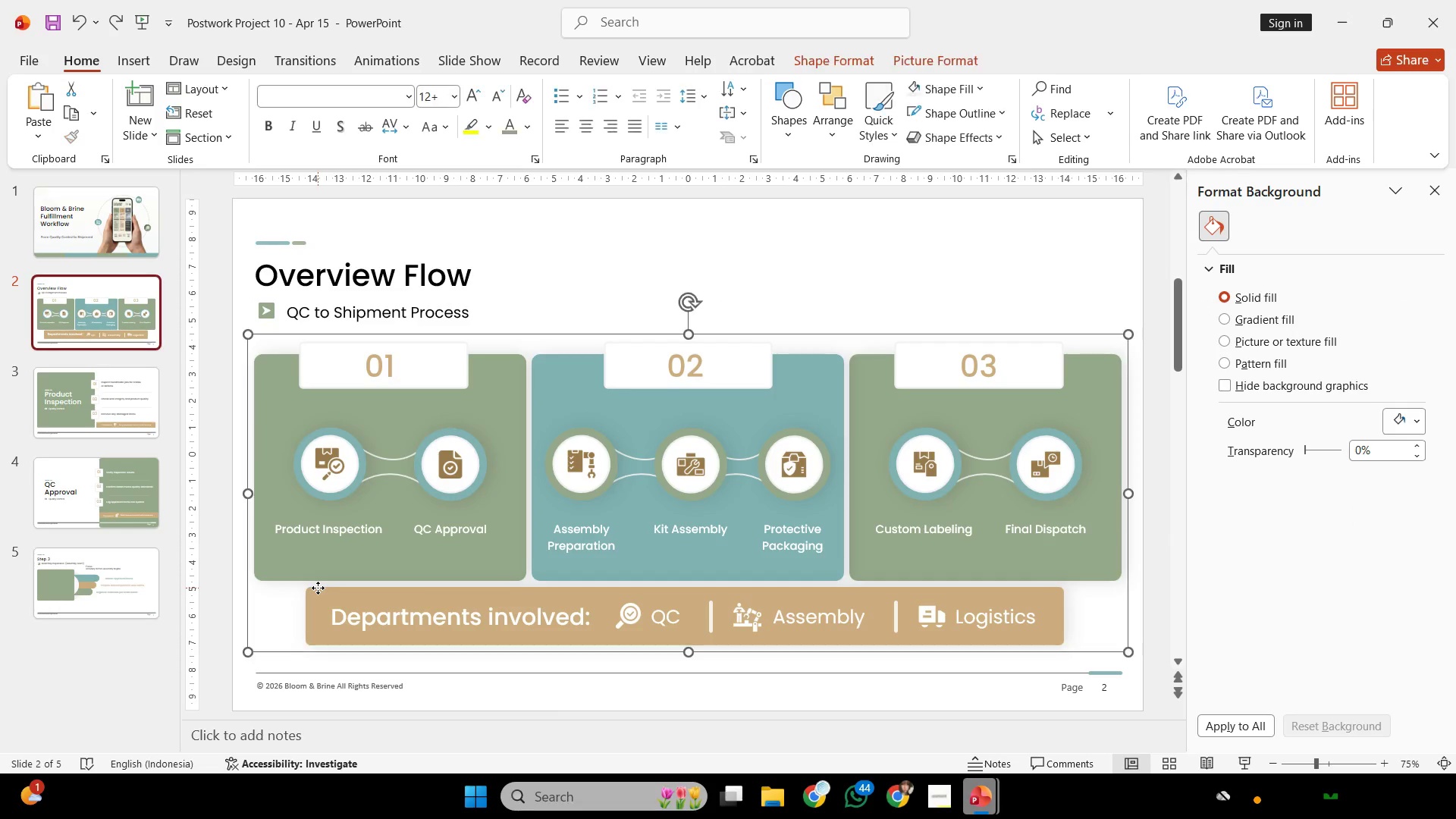 
double_click([318, 591])
 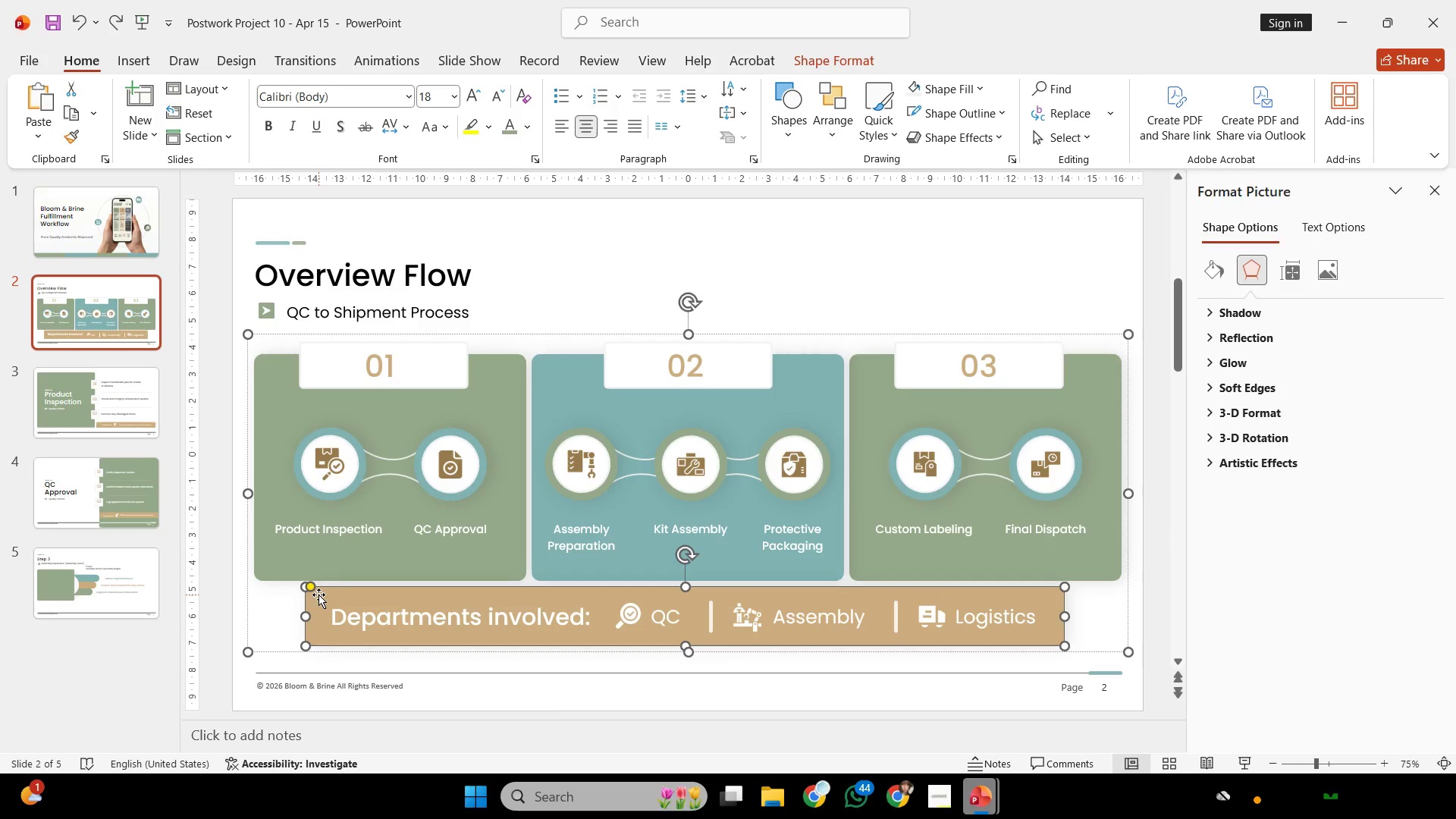 
key(Control+C)
 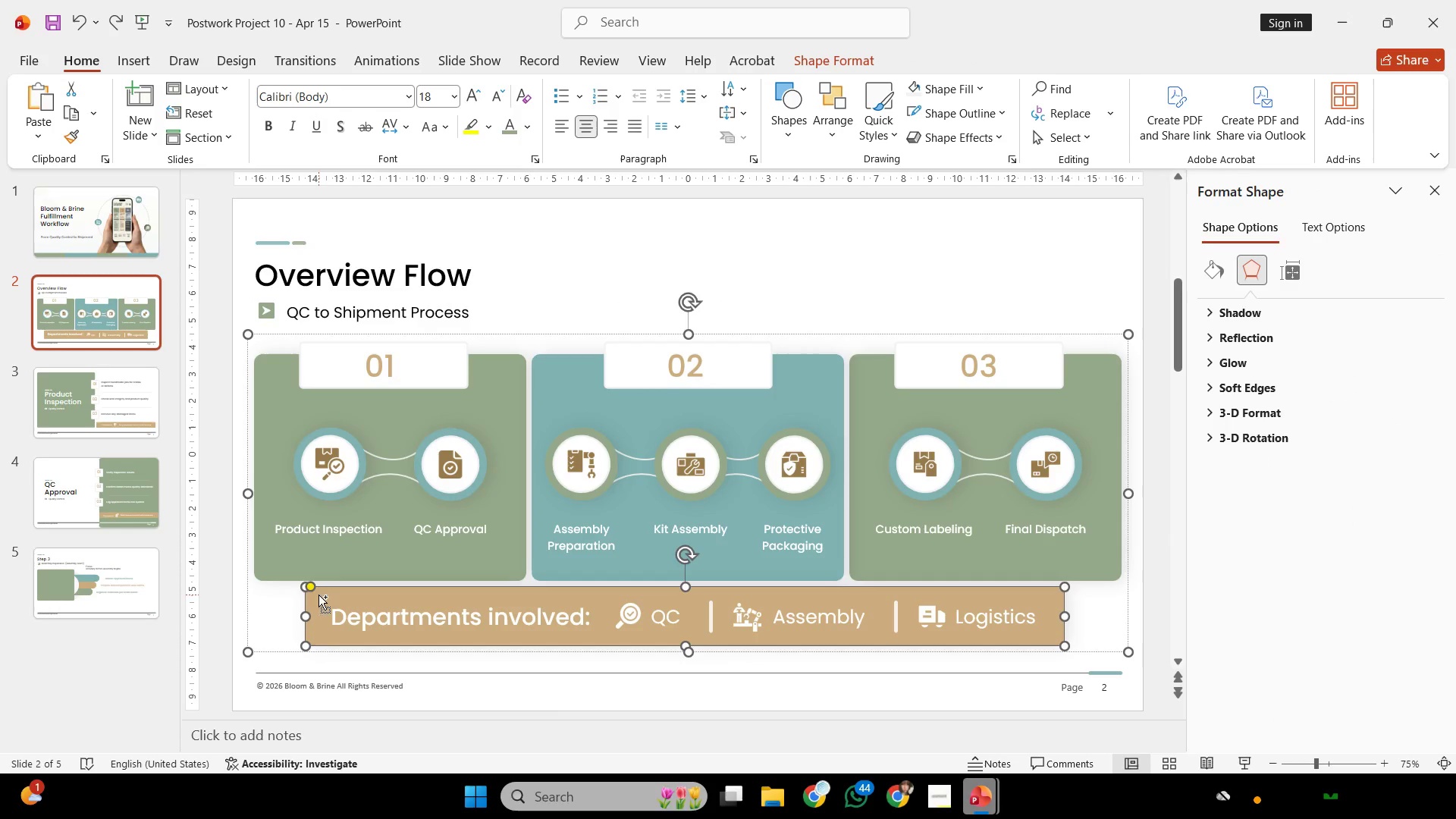 
key(Control+C)
 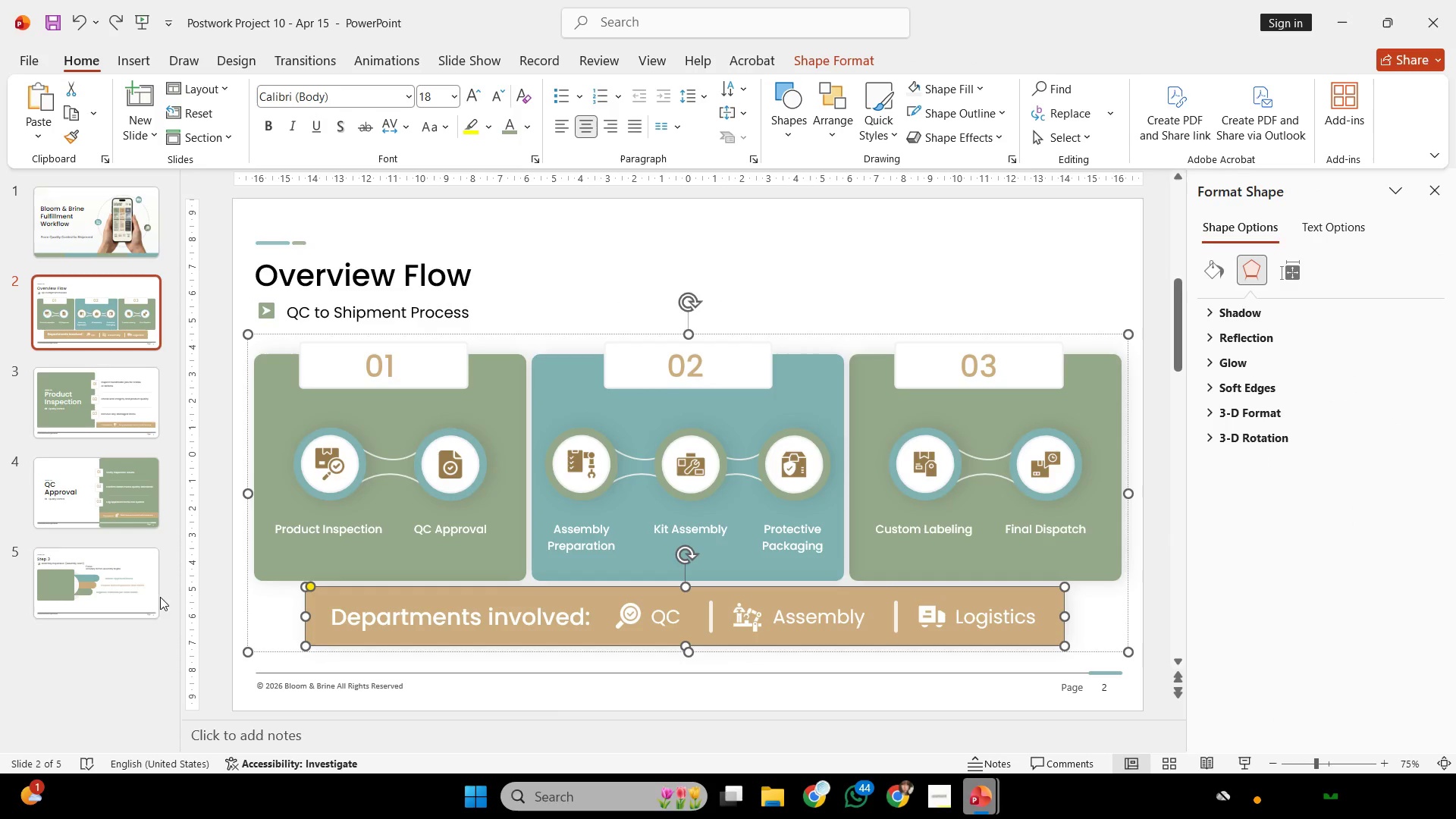 
key(Control+C)
 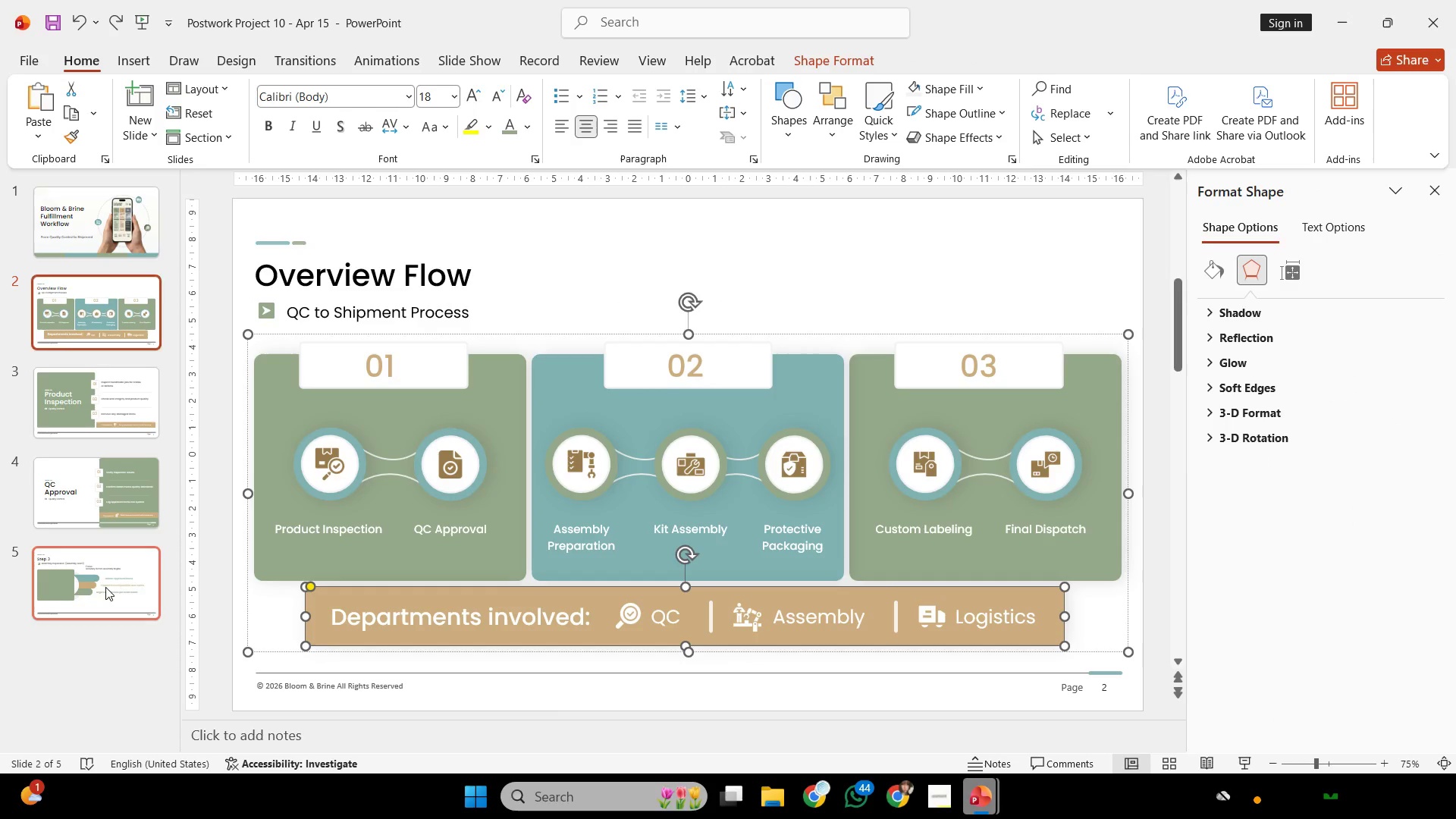 
left_click([105, 587])
 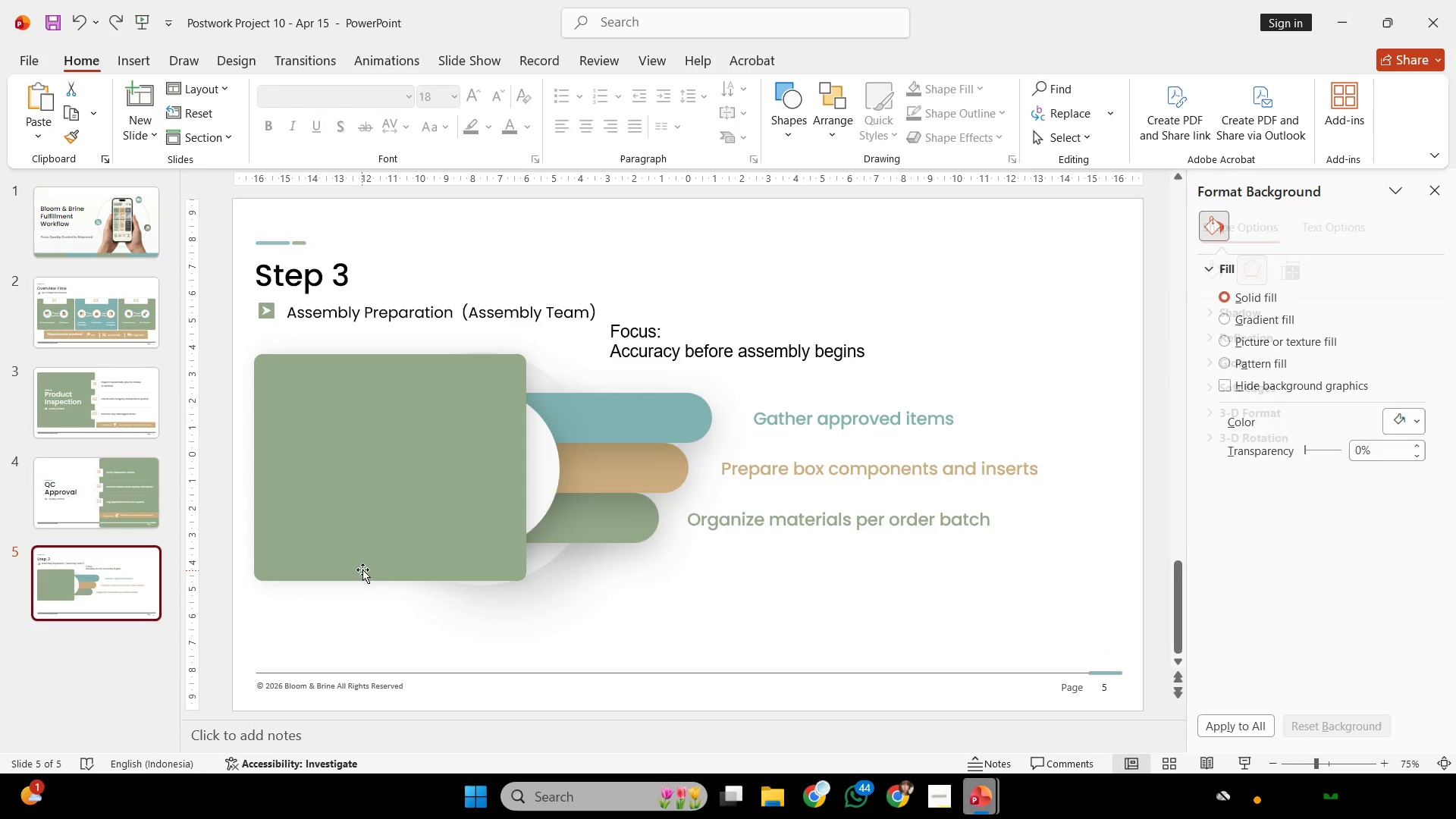 
key(Control+V)
 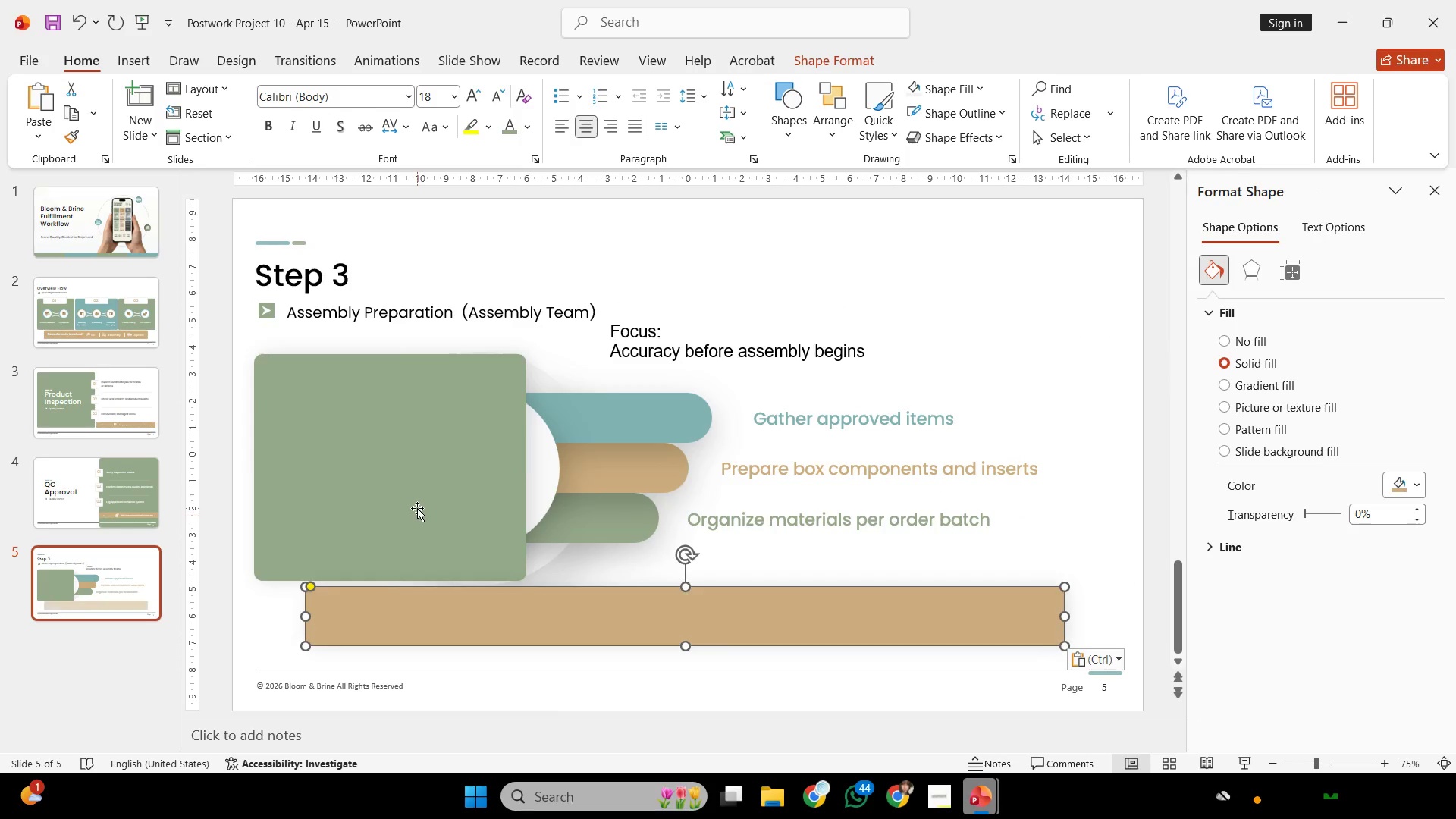 
left_click([417, 508])
 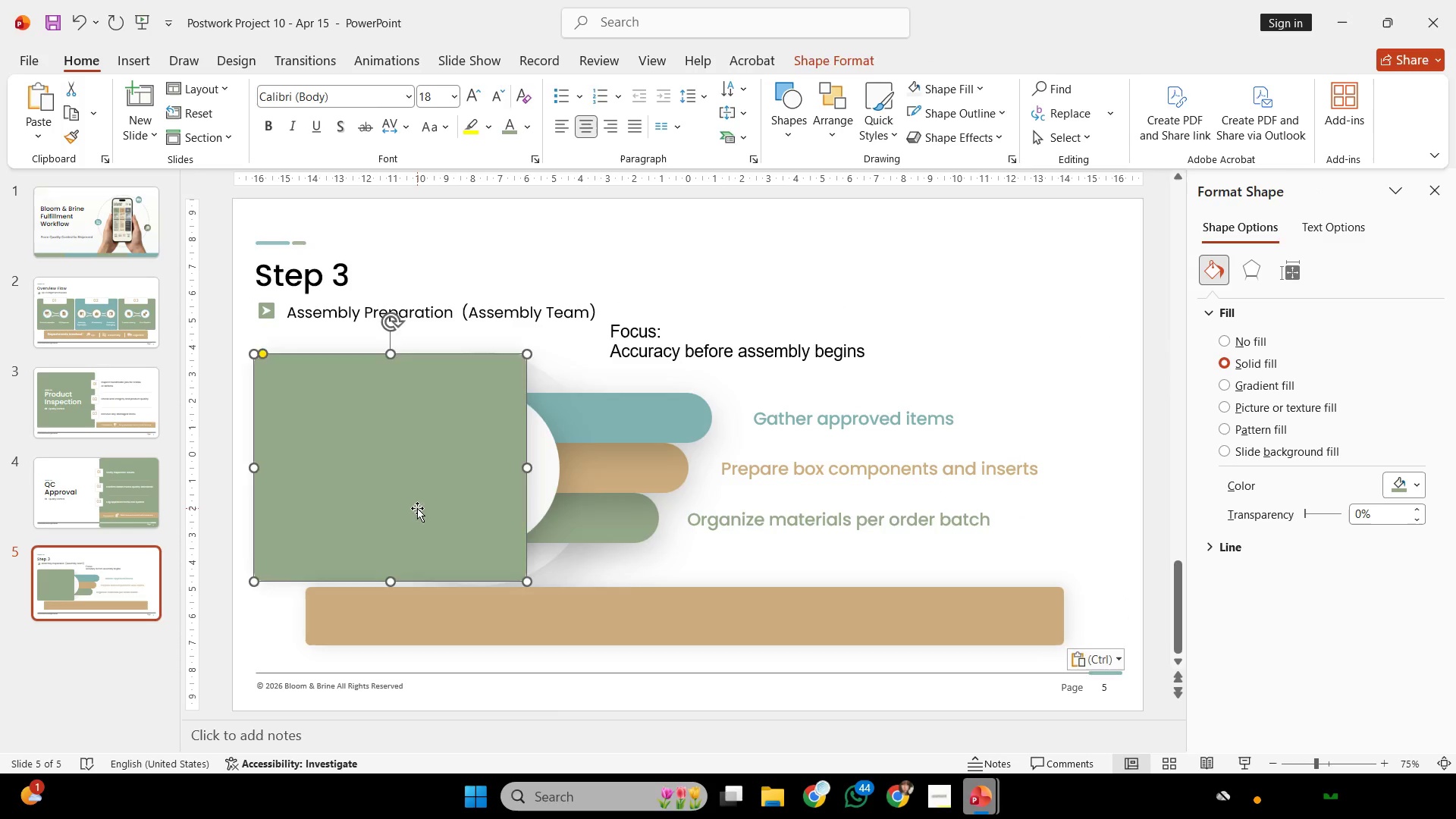 
key(Delete)
 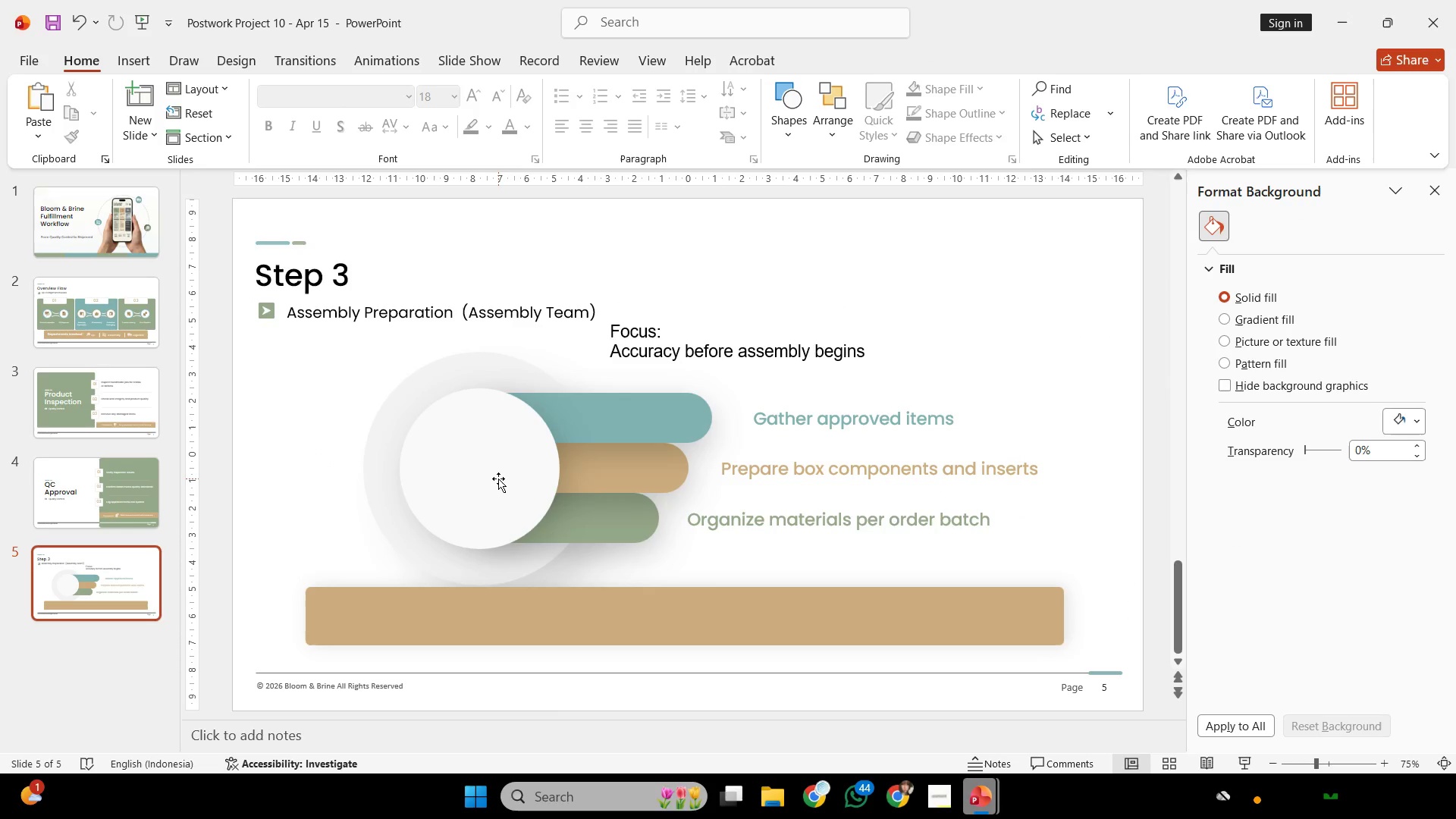 
left_click([498, 479])
 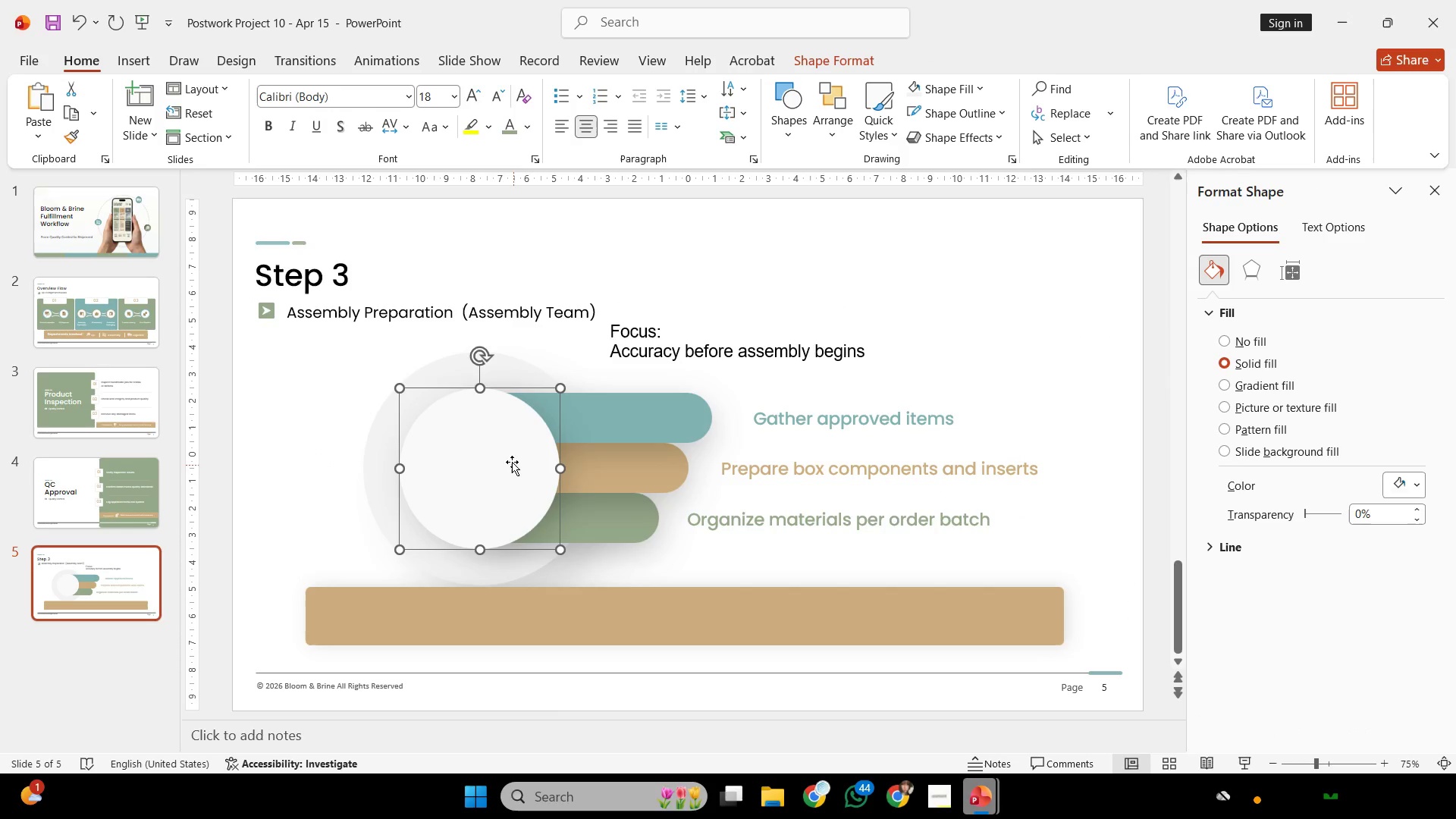 
left_click([365, 397])
 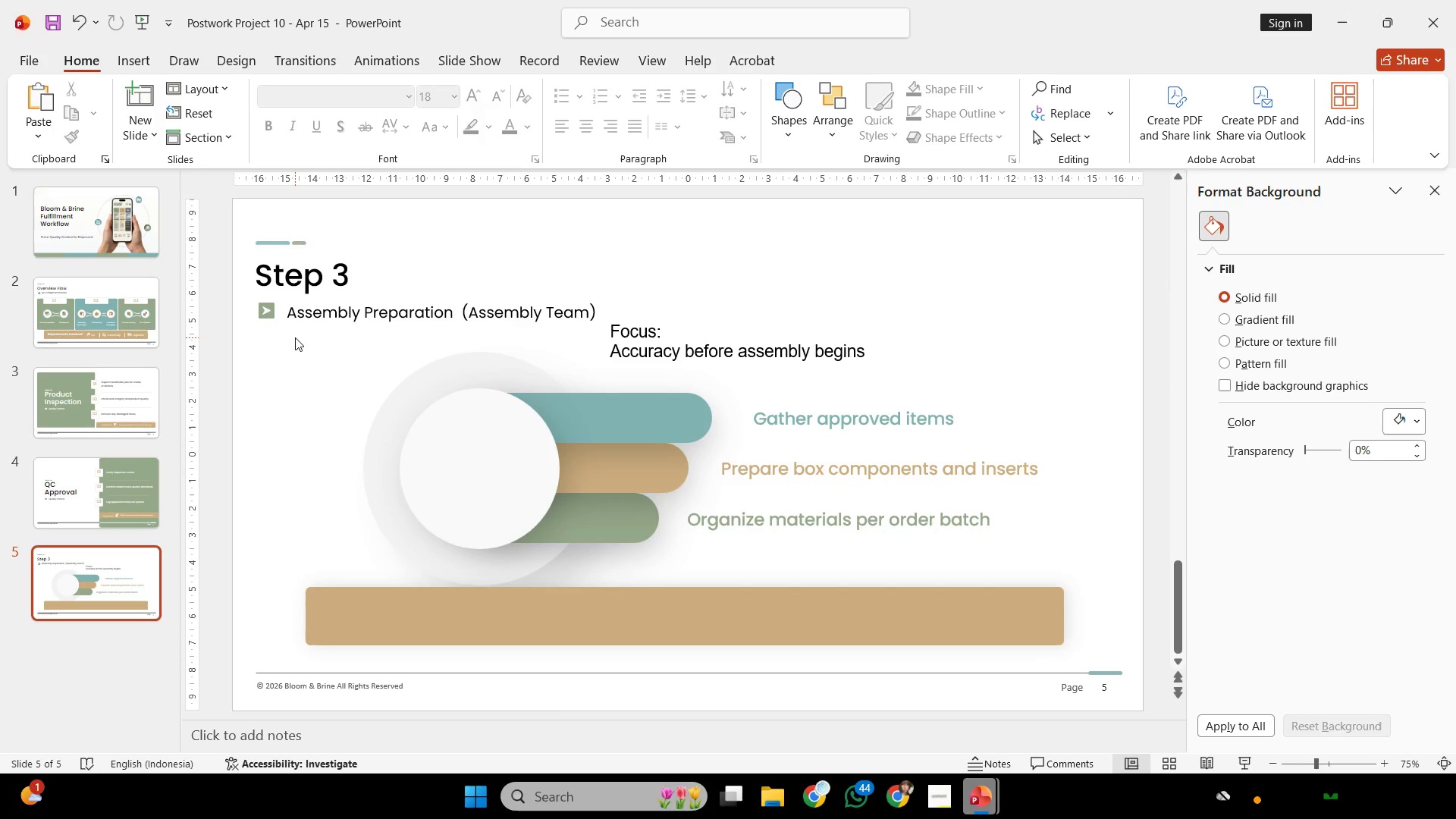 
left_click_drag(start_coordinate=[295, 337], to_coordinate=[1137, 617])
 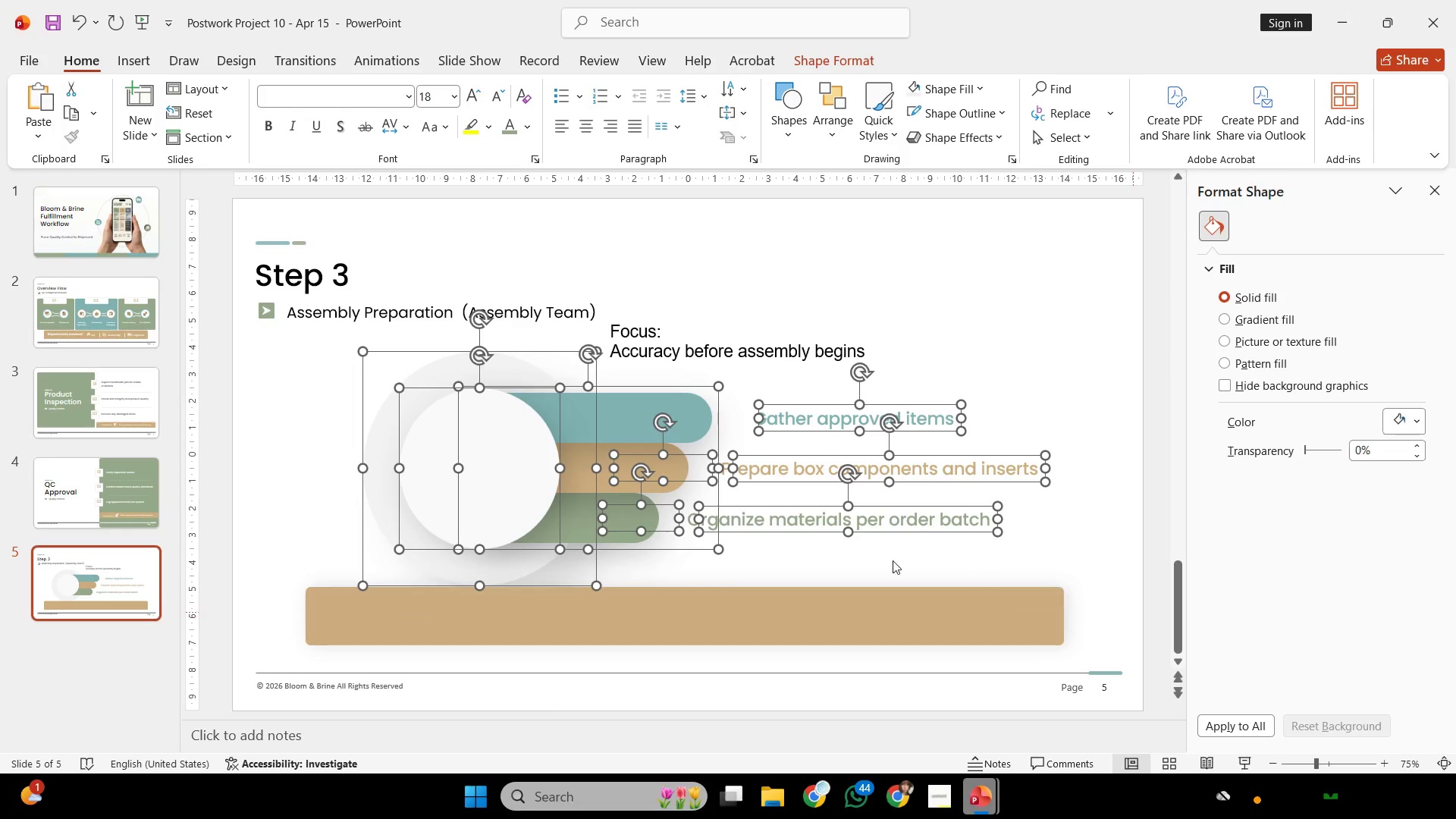 
hold_key(key=ShiftLeft, duration=6.2)
left_click_drag(start_coordinate=[512, 509], to_coordinate=[512, 494])
 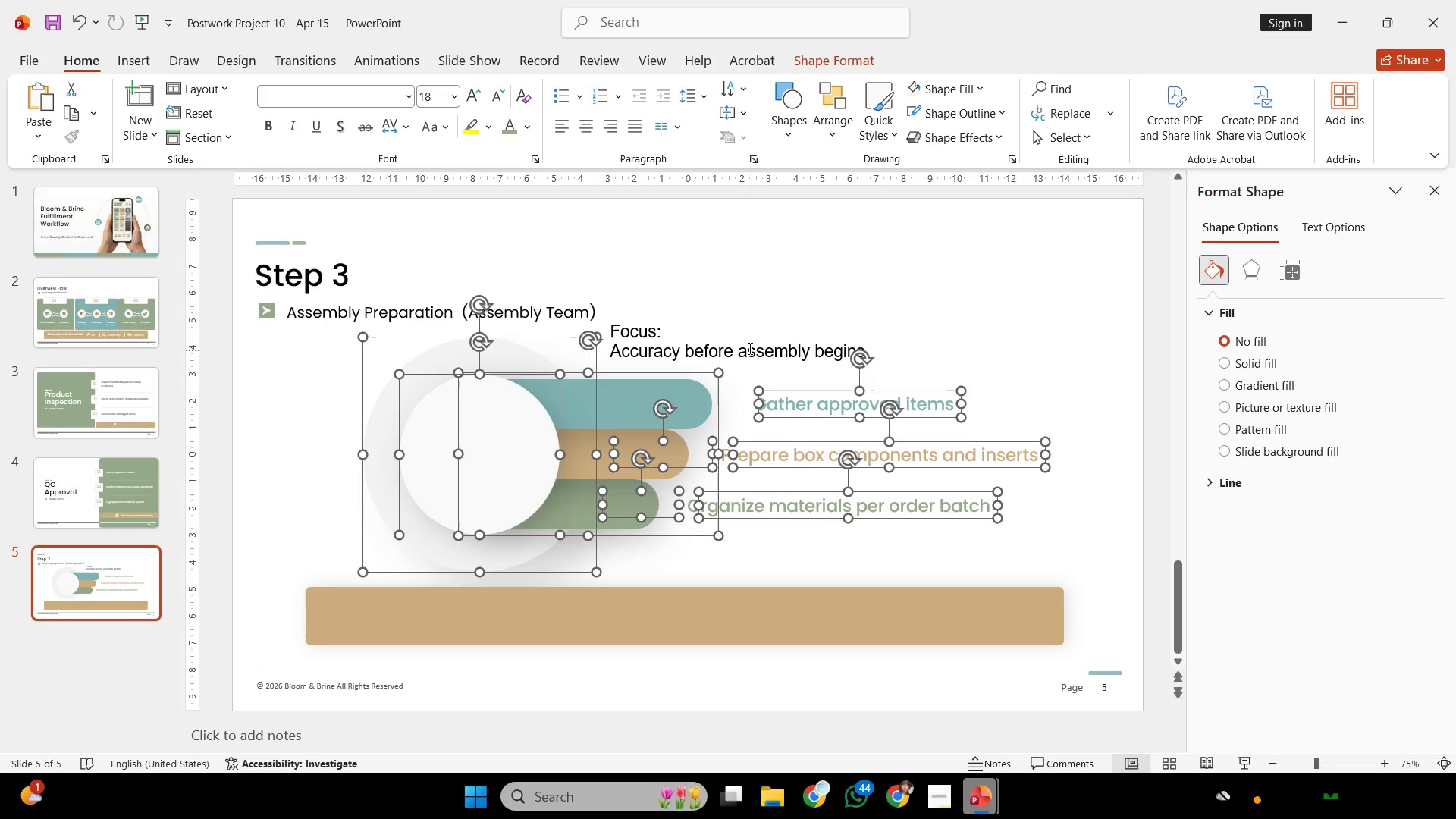 
left_click([746, 345])
 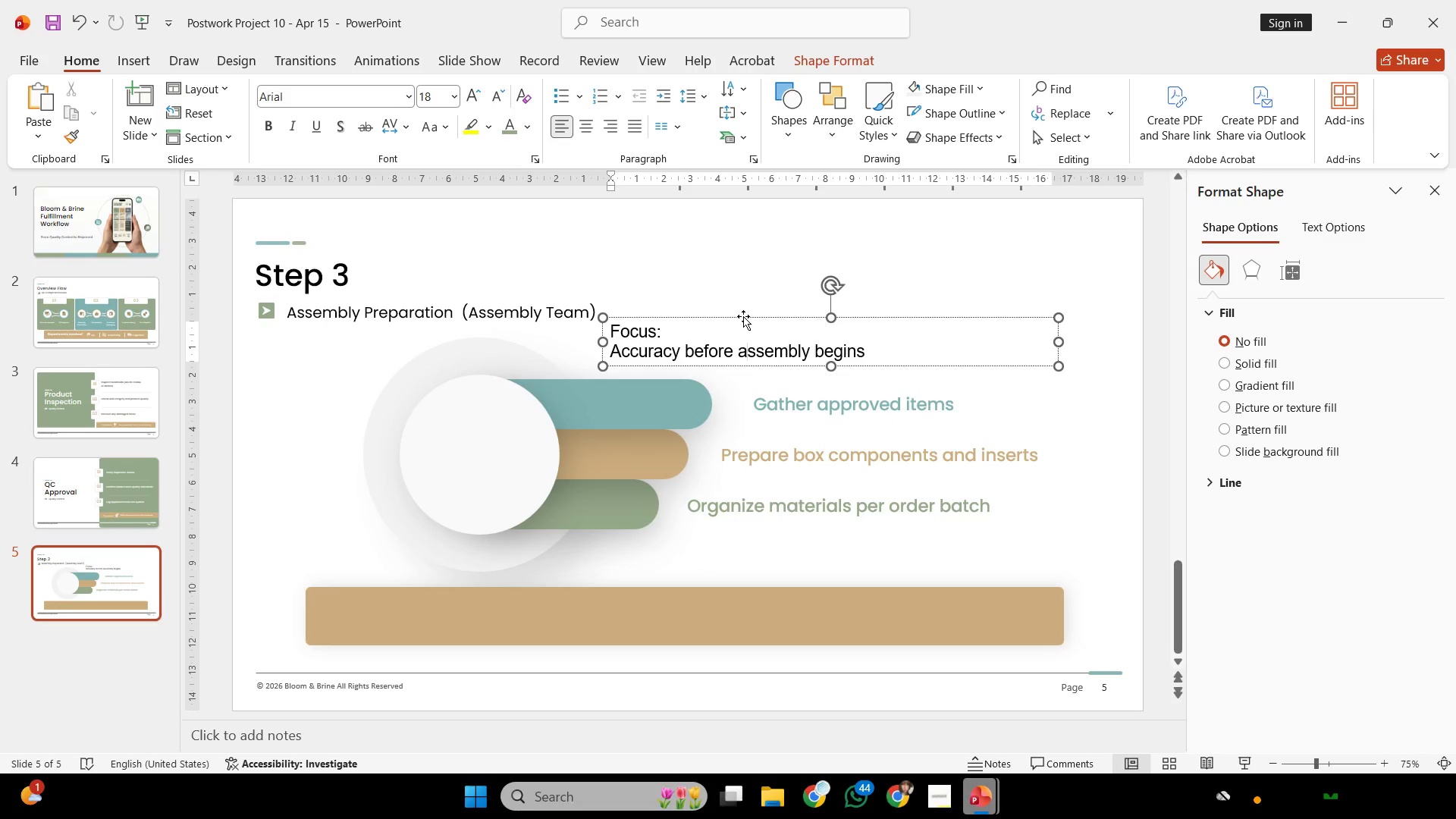 
left_click_drag(start_coordinate=[743, 316], to_coordinate=[413, 490])
 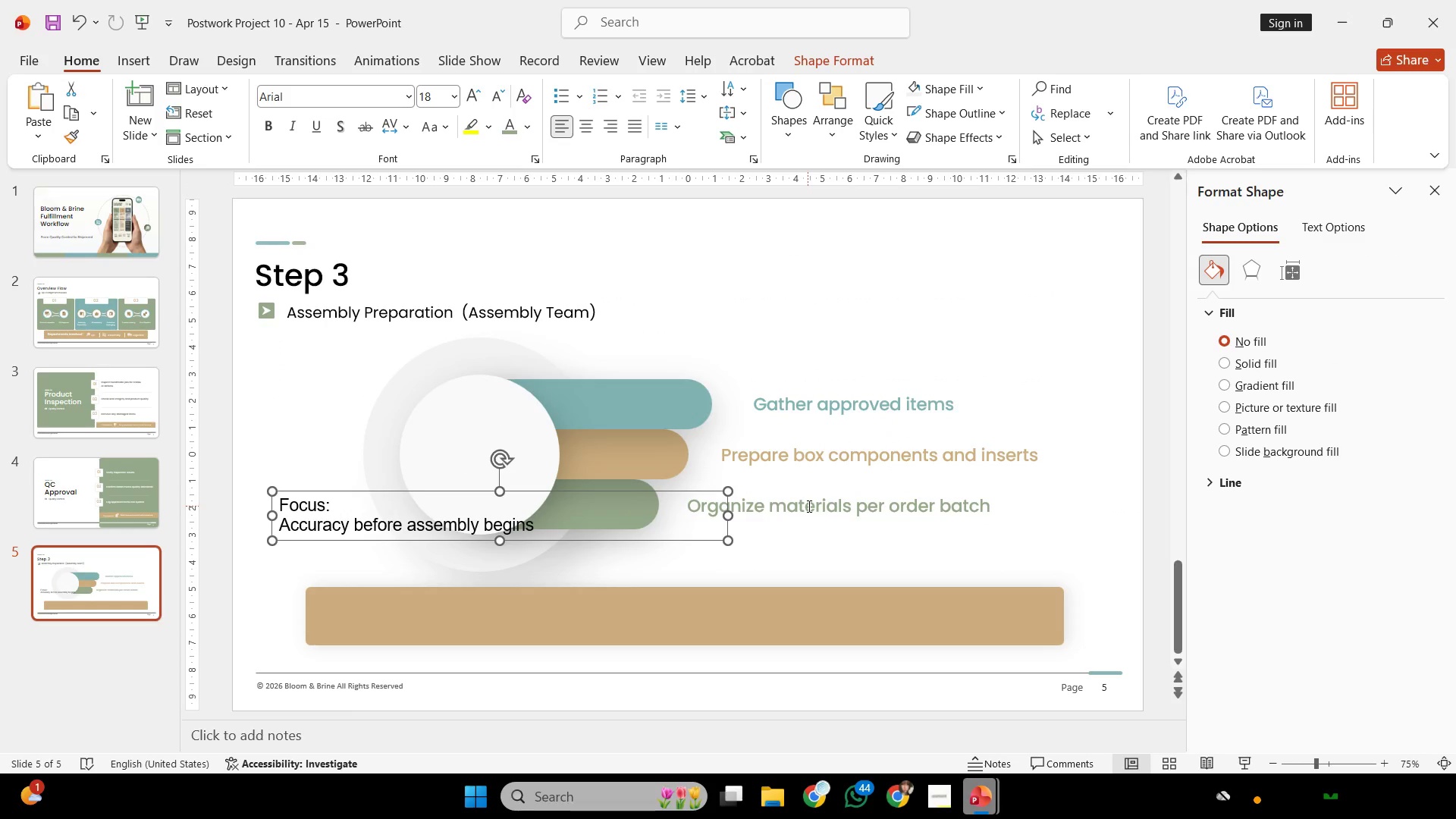 
left_click([808, 506])
 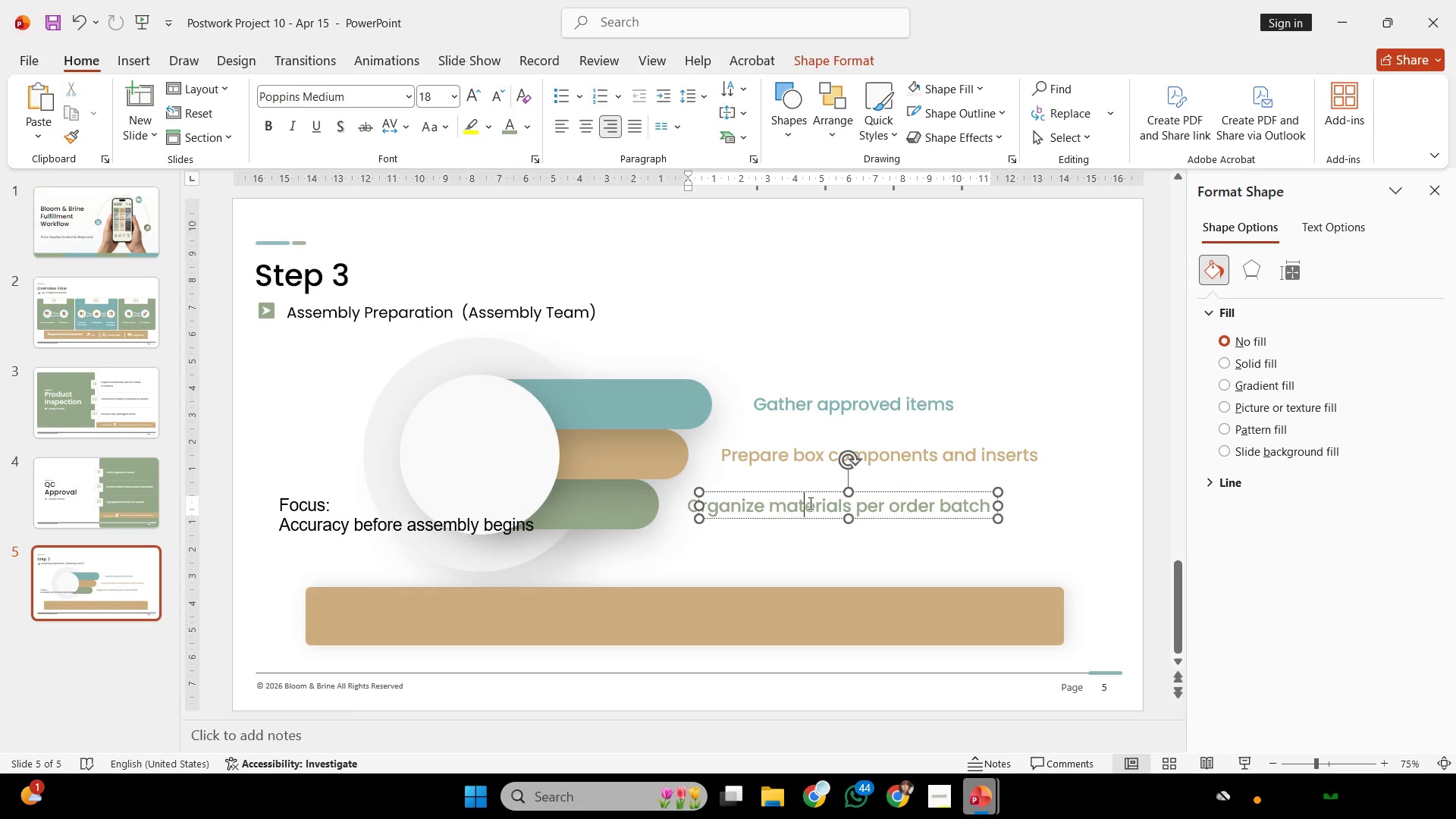 
hold_key(key=ControlLeft, duration=1.03)
hold_key(key=ShiftLeft, duration=0.98)
left_click_drag(start_coordinate=[813, 494], to_coordinate=[806, 598])
 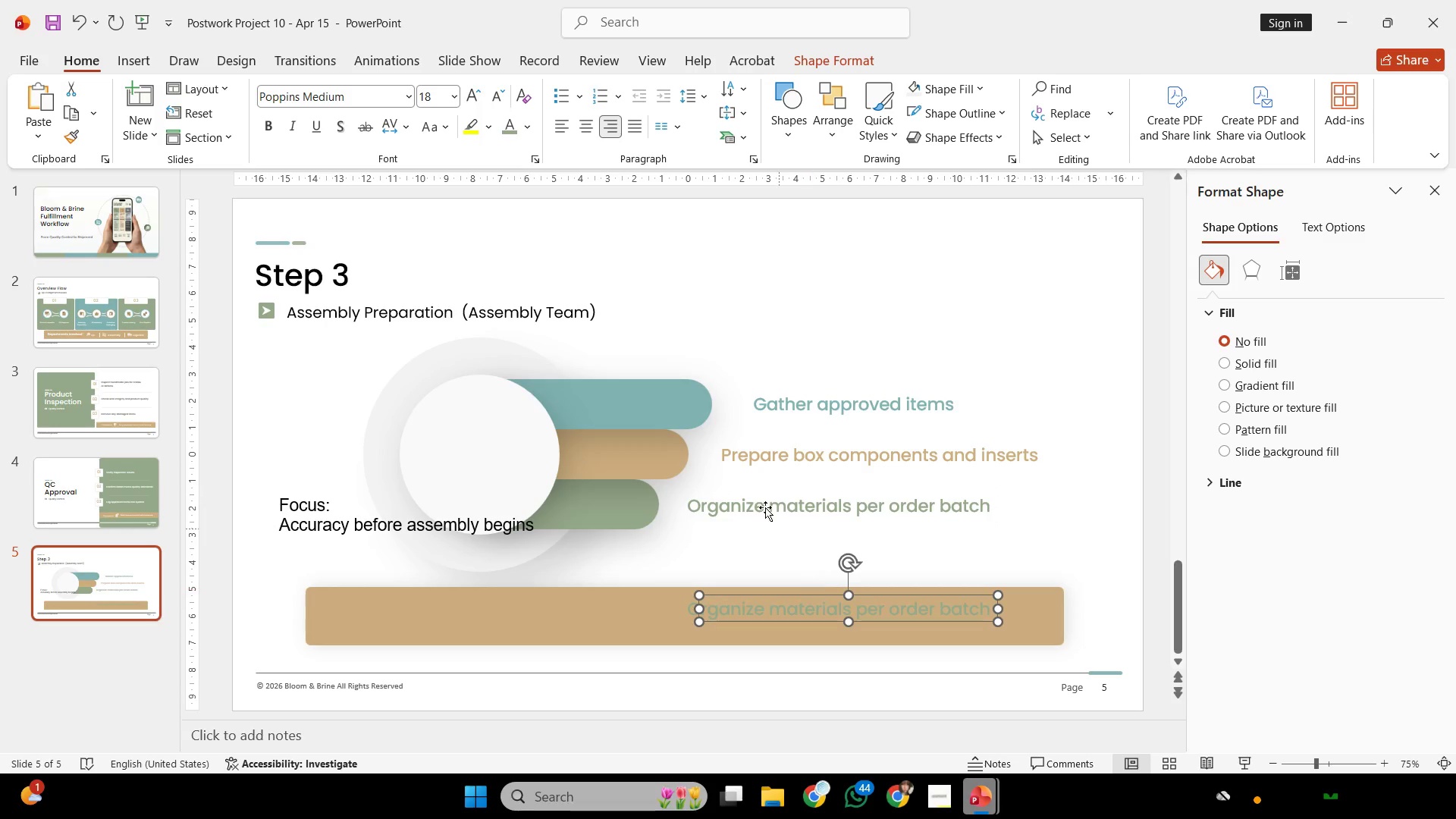 
wait(6.97)
 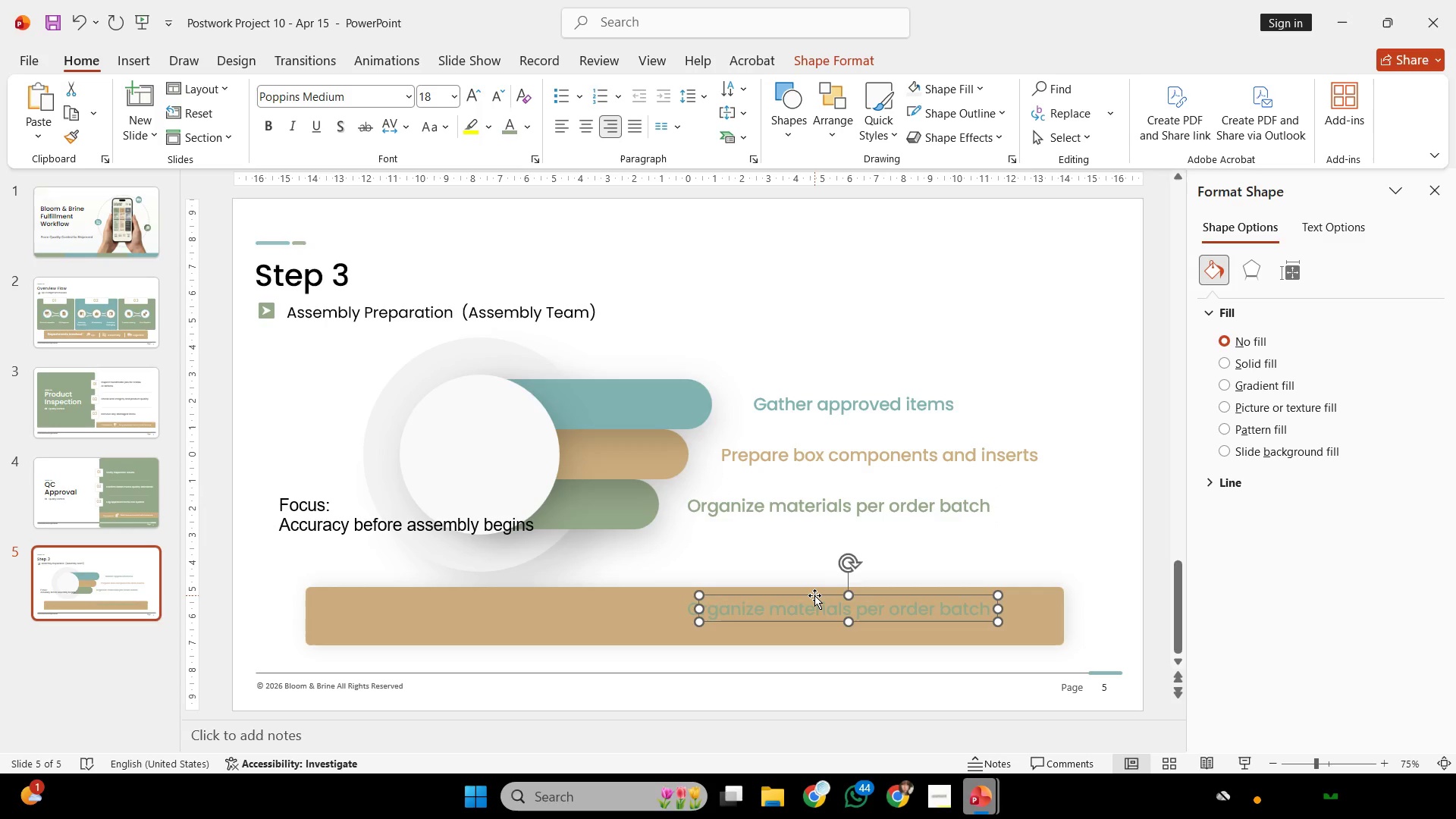 
hold_key(key=ShiftLeft, duration=0.52)
left_click([657, 654])
 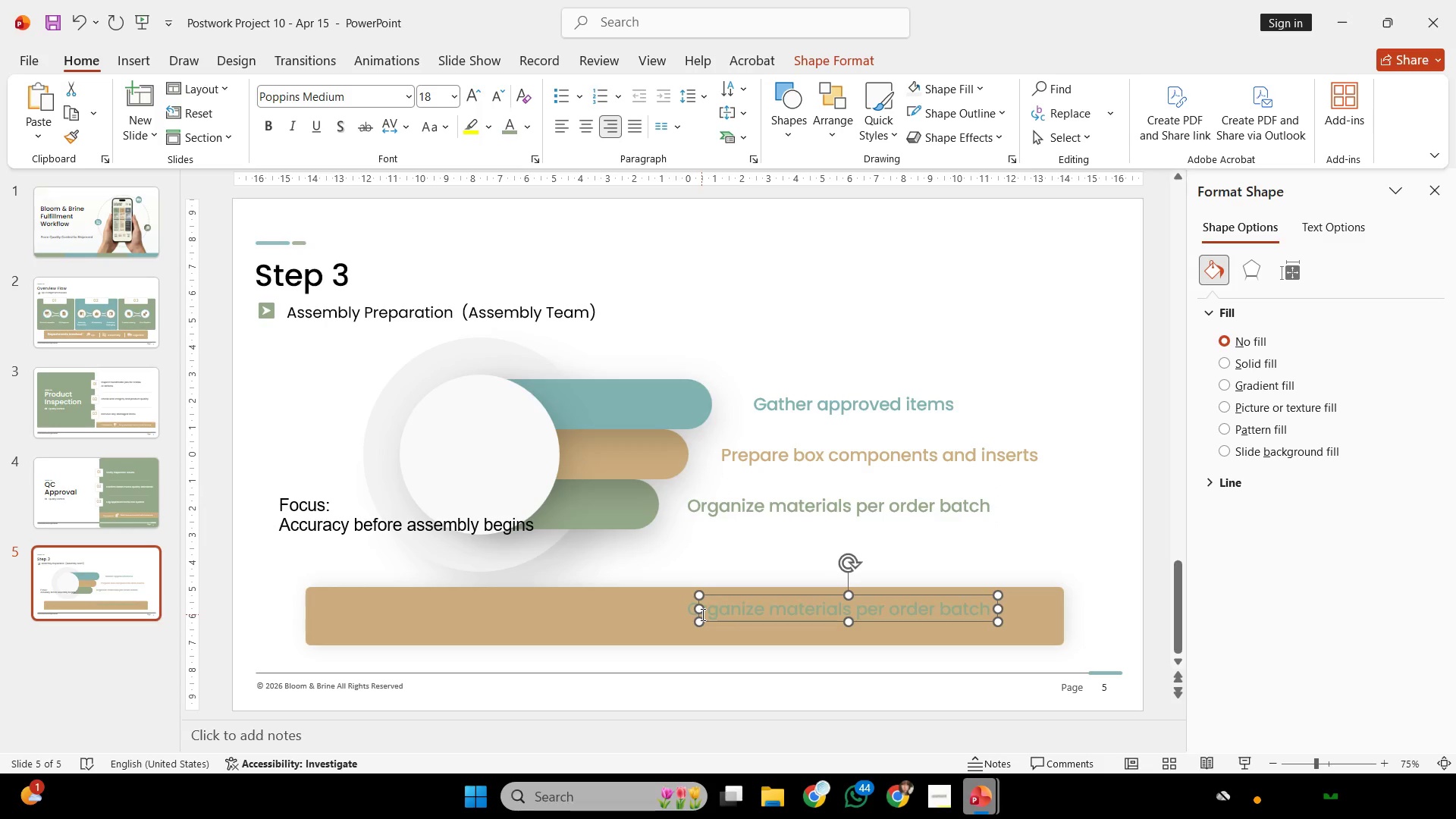 
left_click_drag(start_coordinate=[701, 613], to_coordinate=[661, 607])
 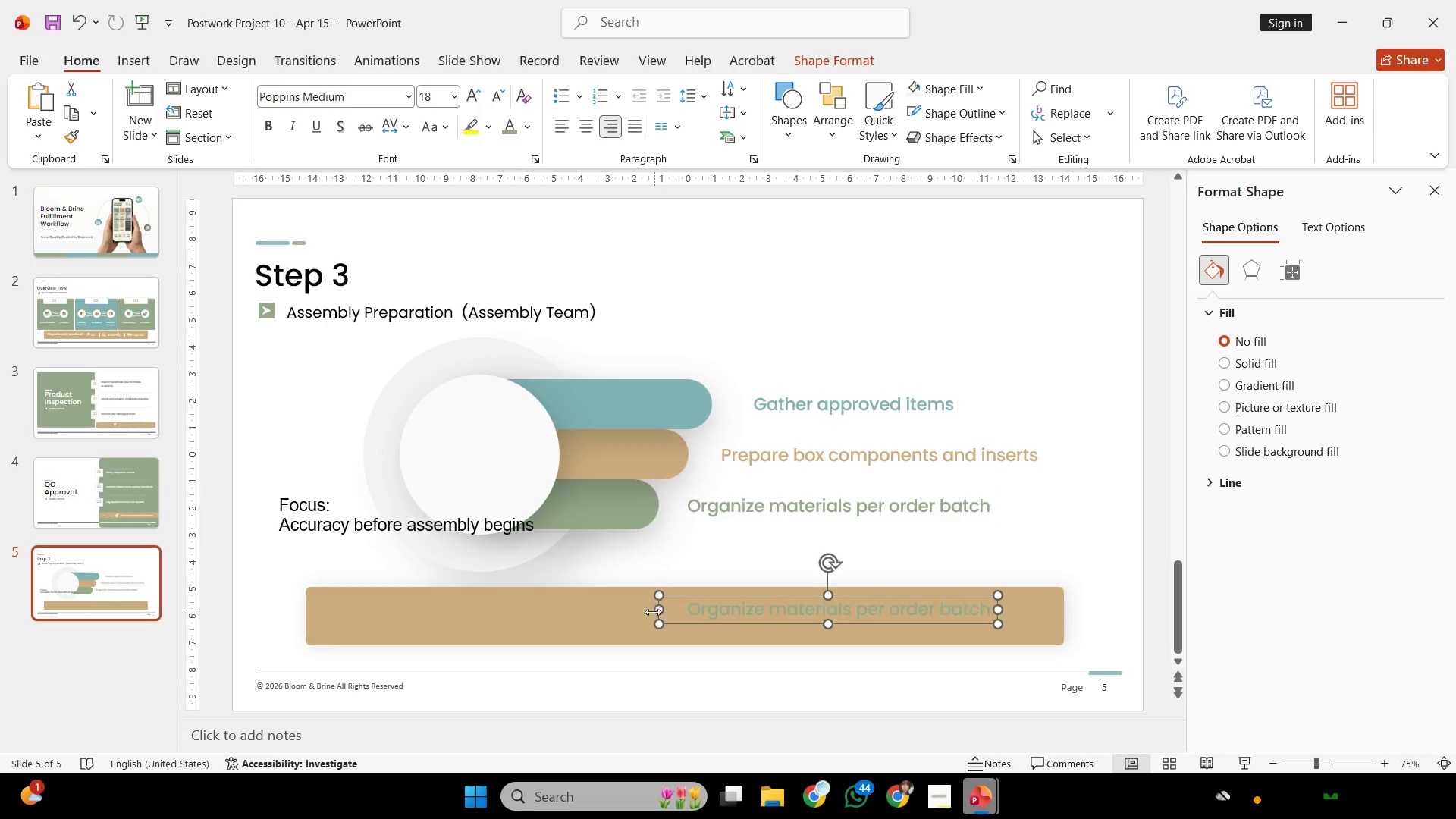 
key(Shift+ShiftLeft)
 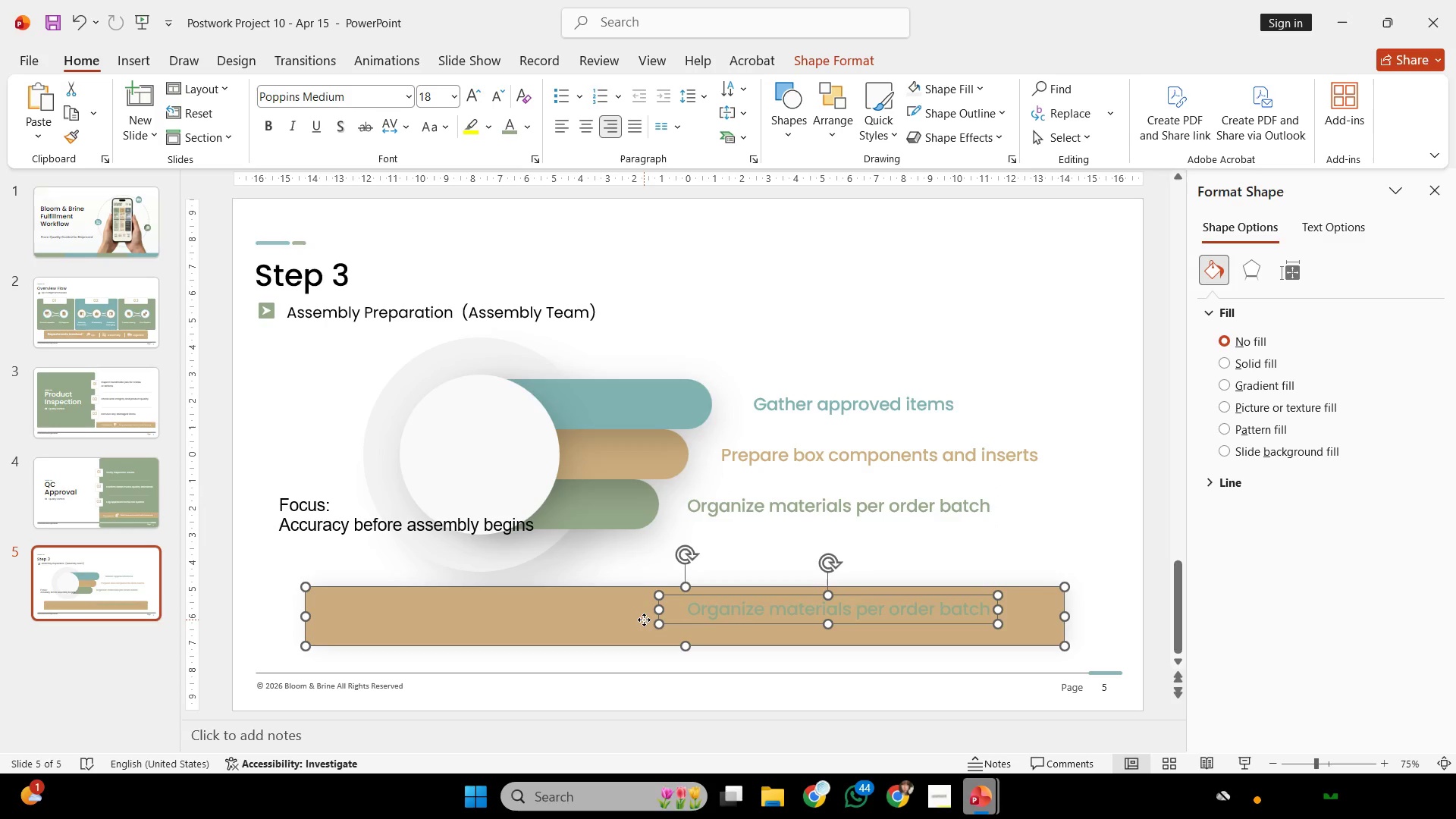 
left_click([644, 620])
 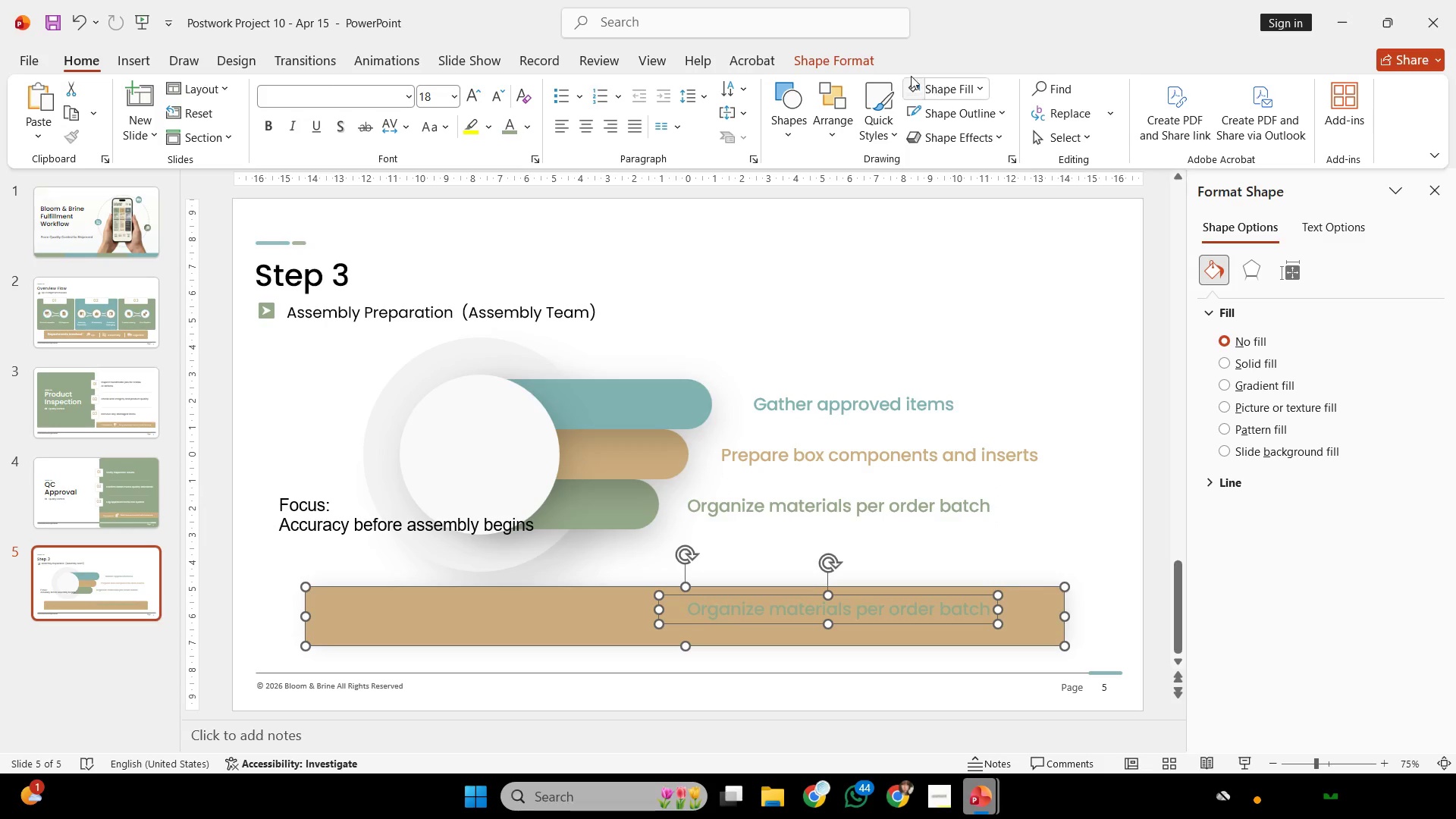 
left_click([865, 56])
 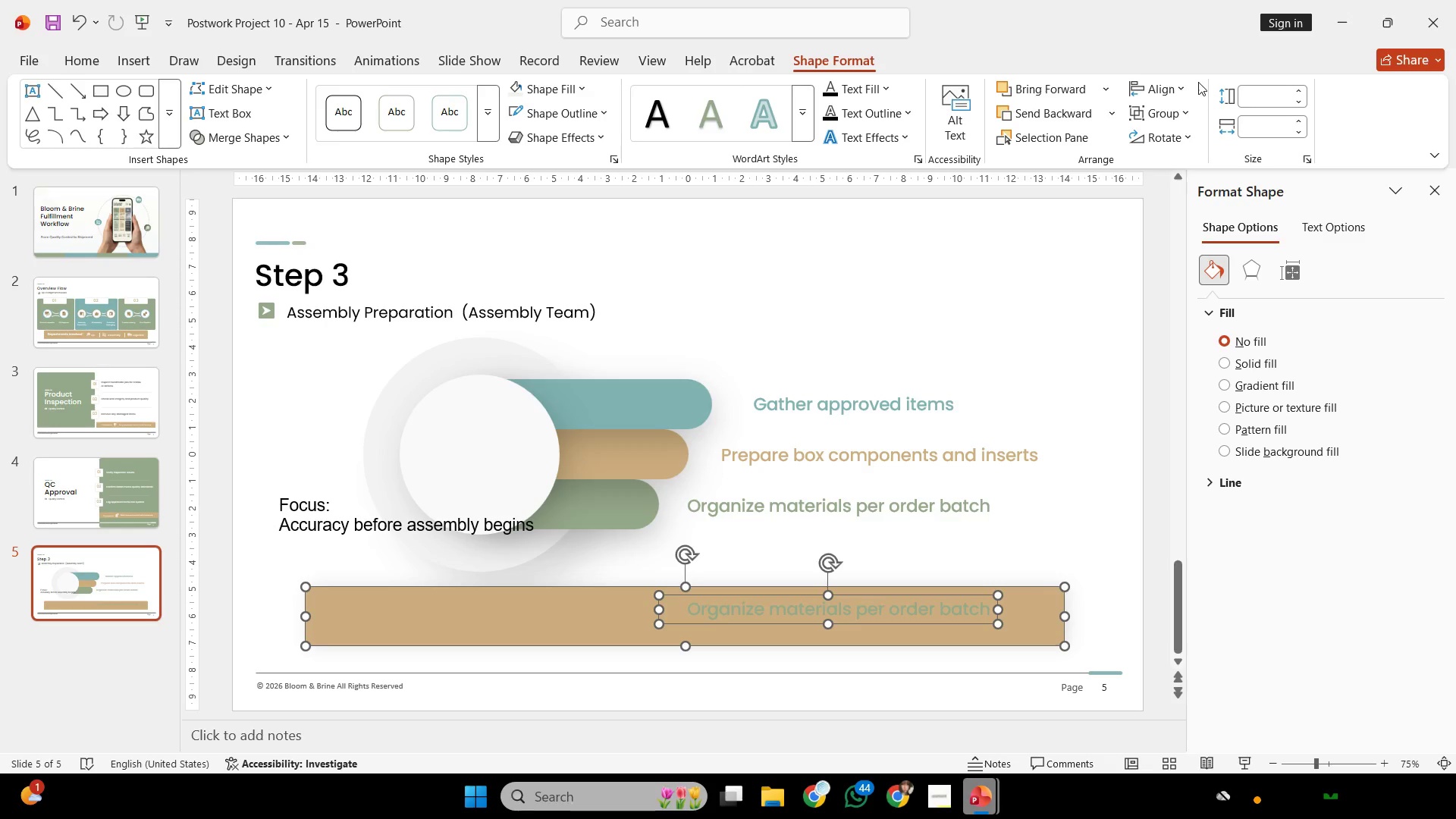 
left_click([1183, 81])
 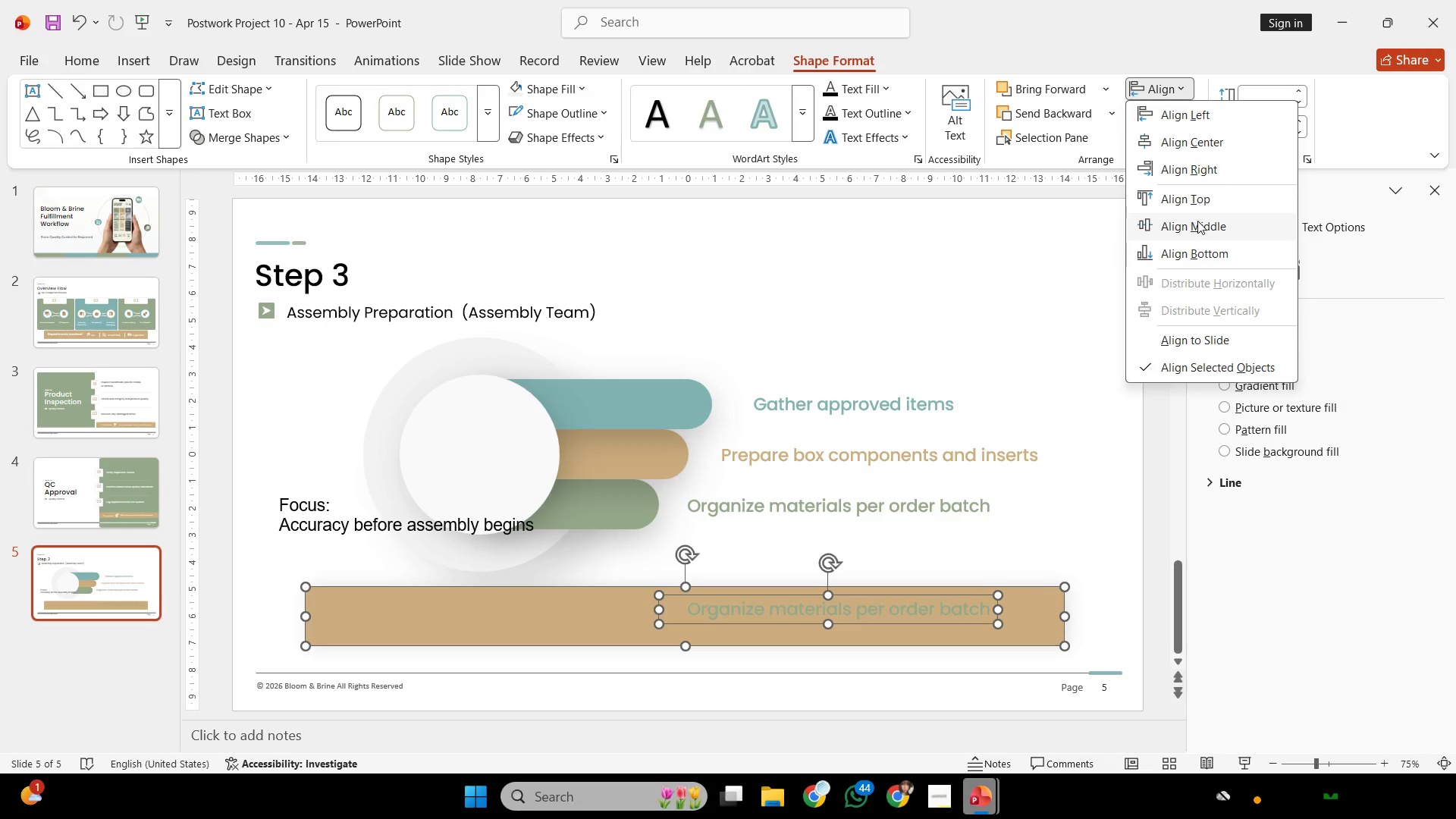 
left_click([1197, 221])
 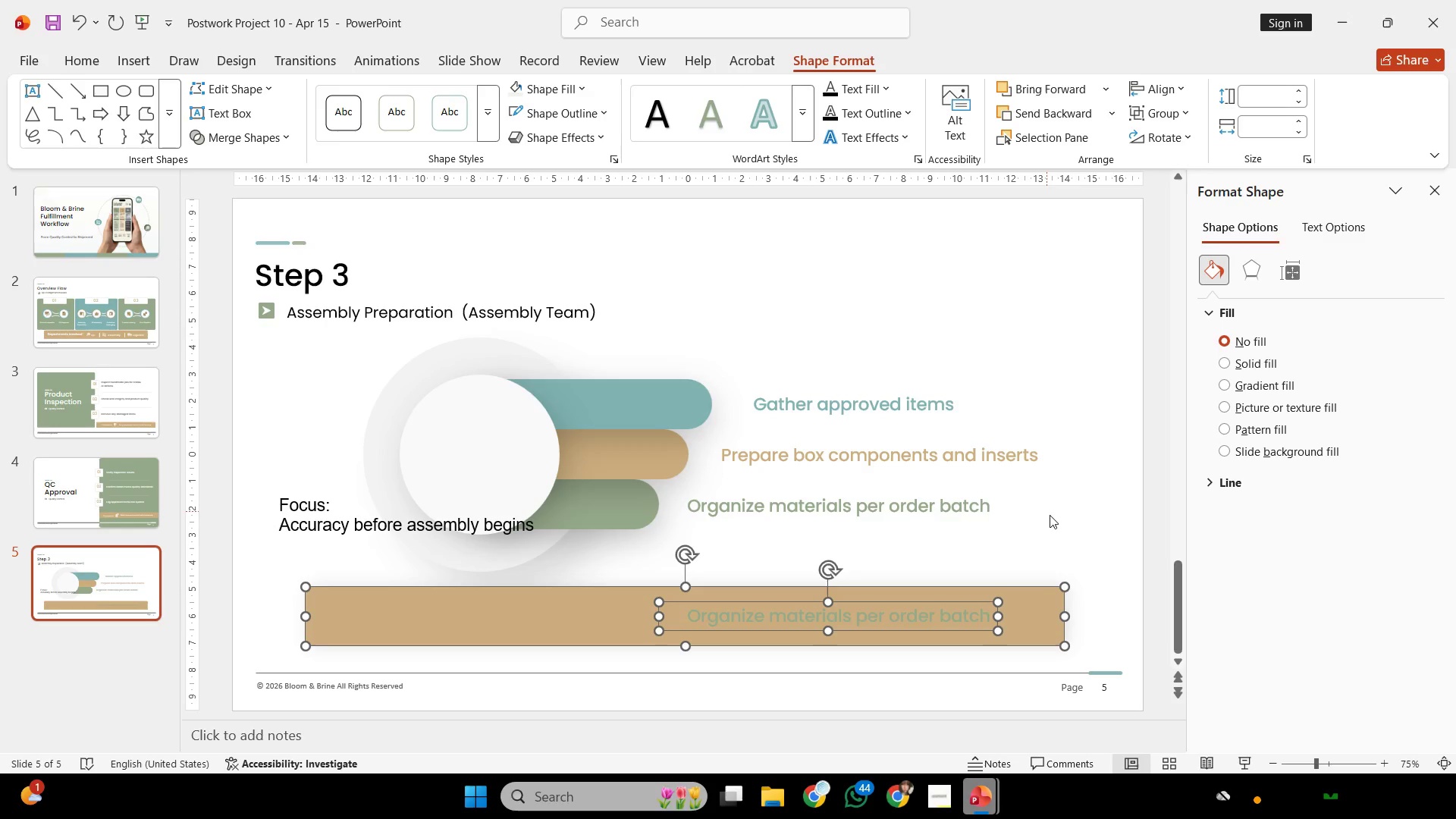 
left_click([1072, 543])
 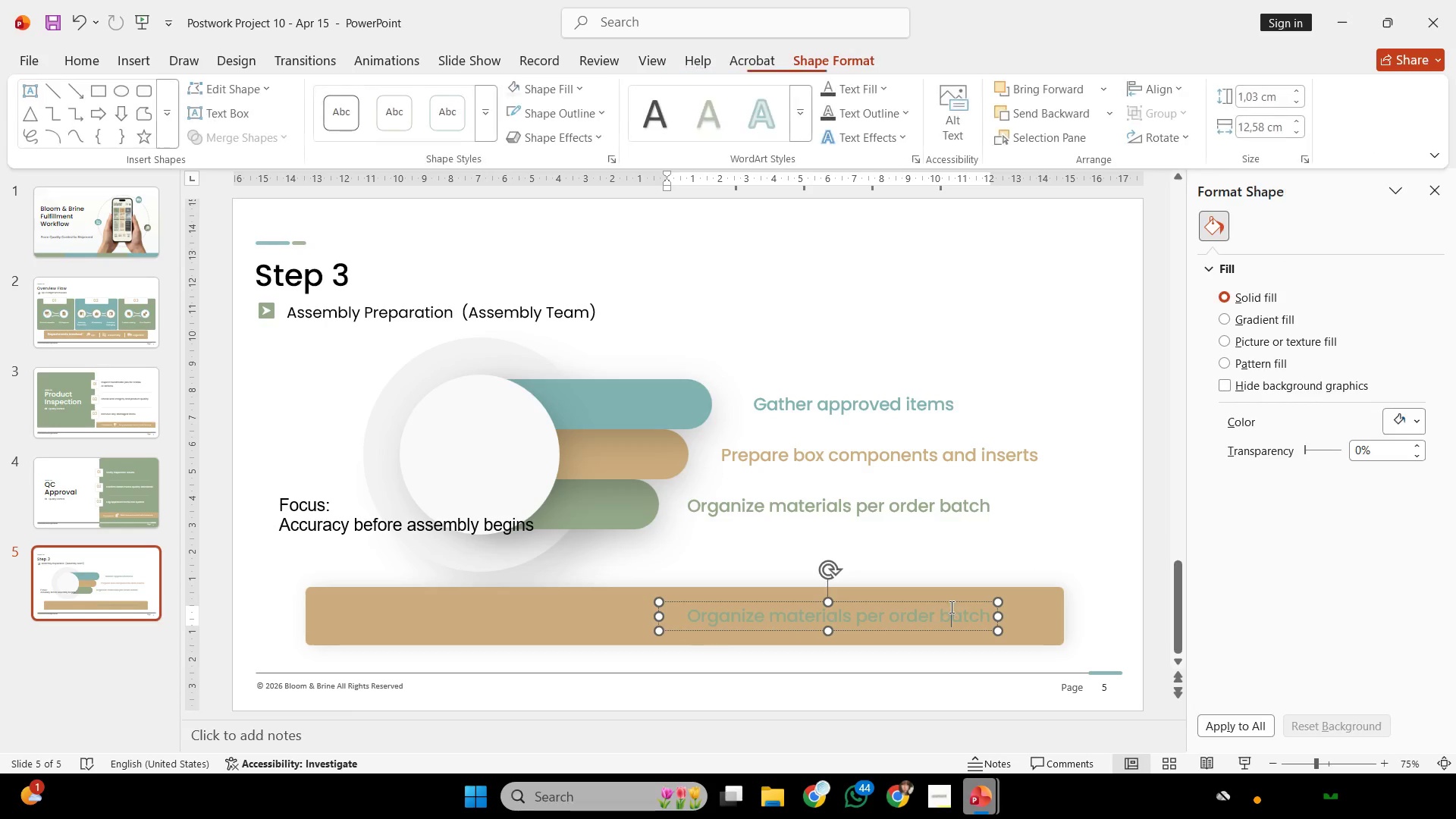 
left_click([955, 603])
 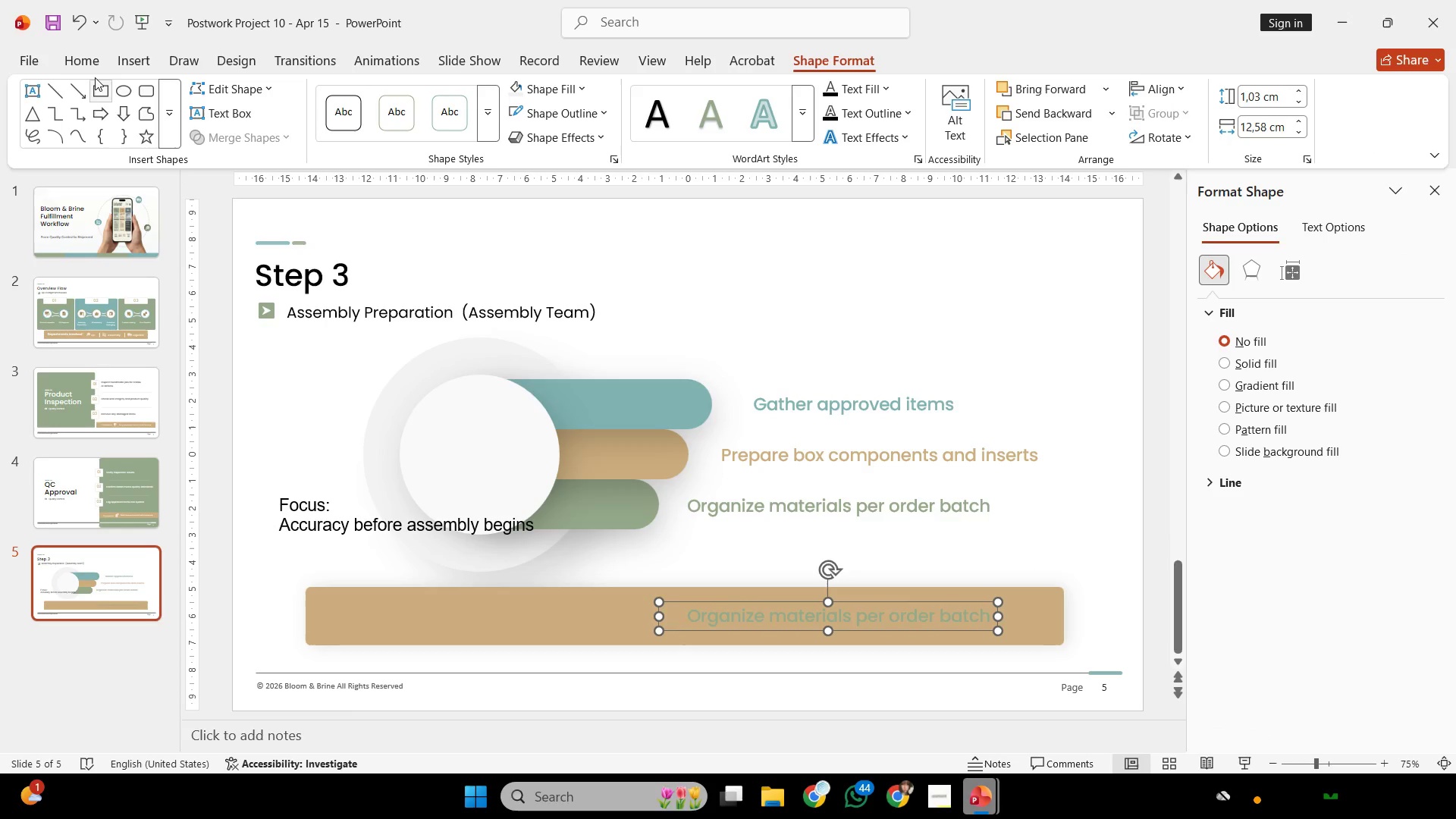 
left_click([97, 64])
 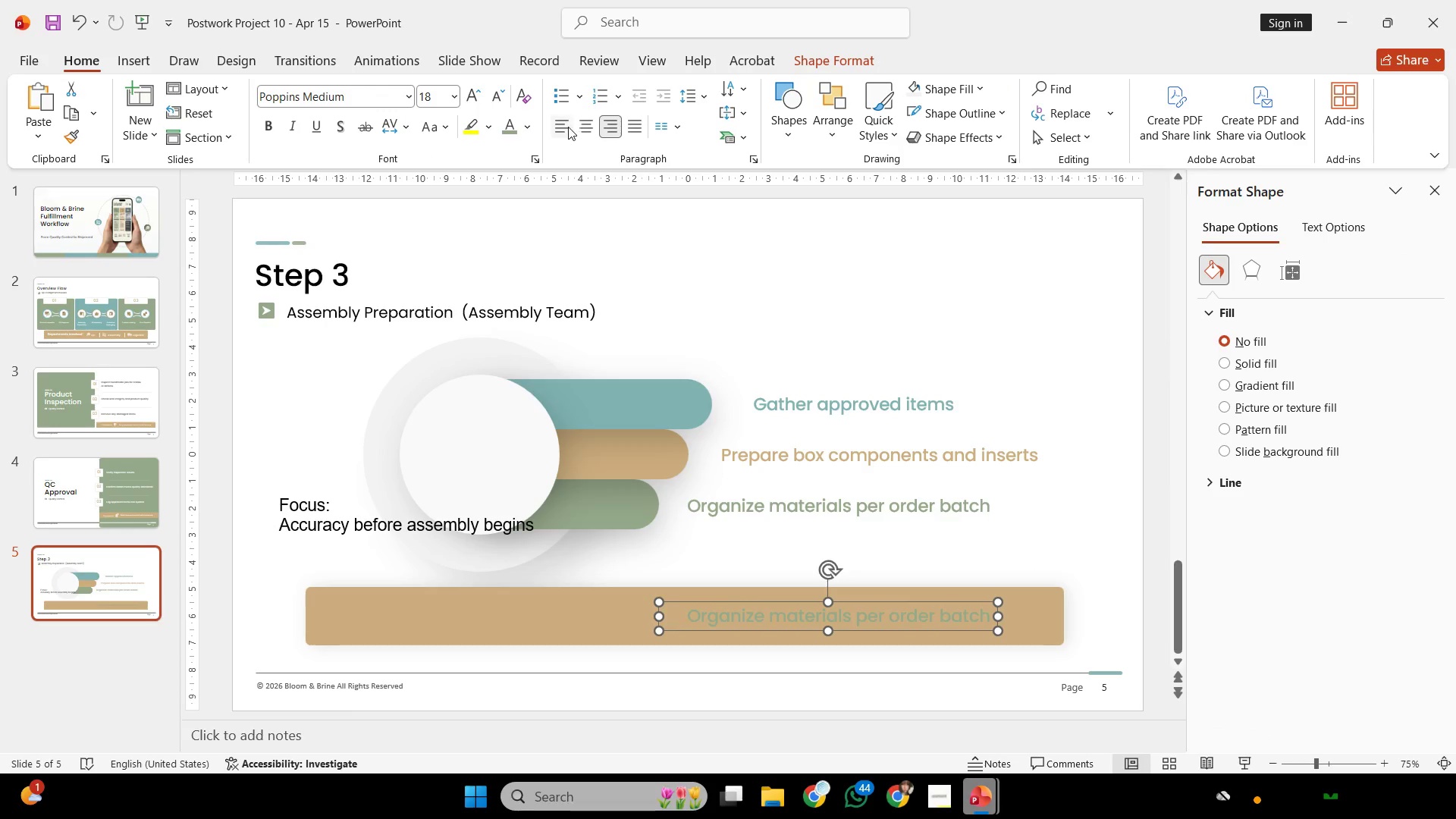 
left_click([562, 127])
 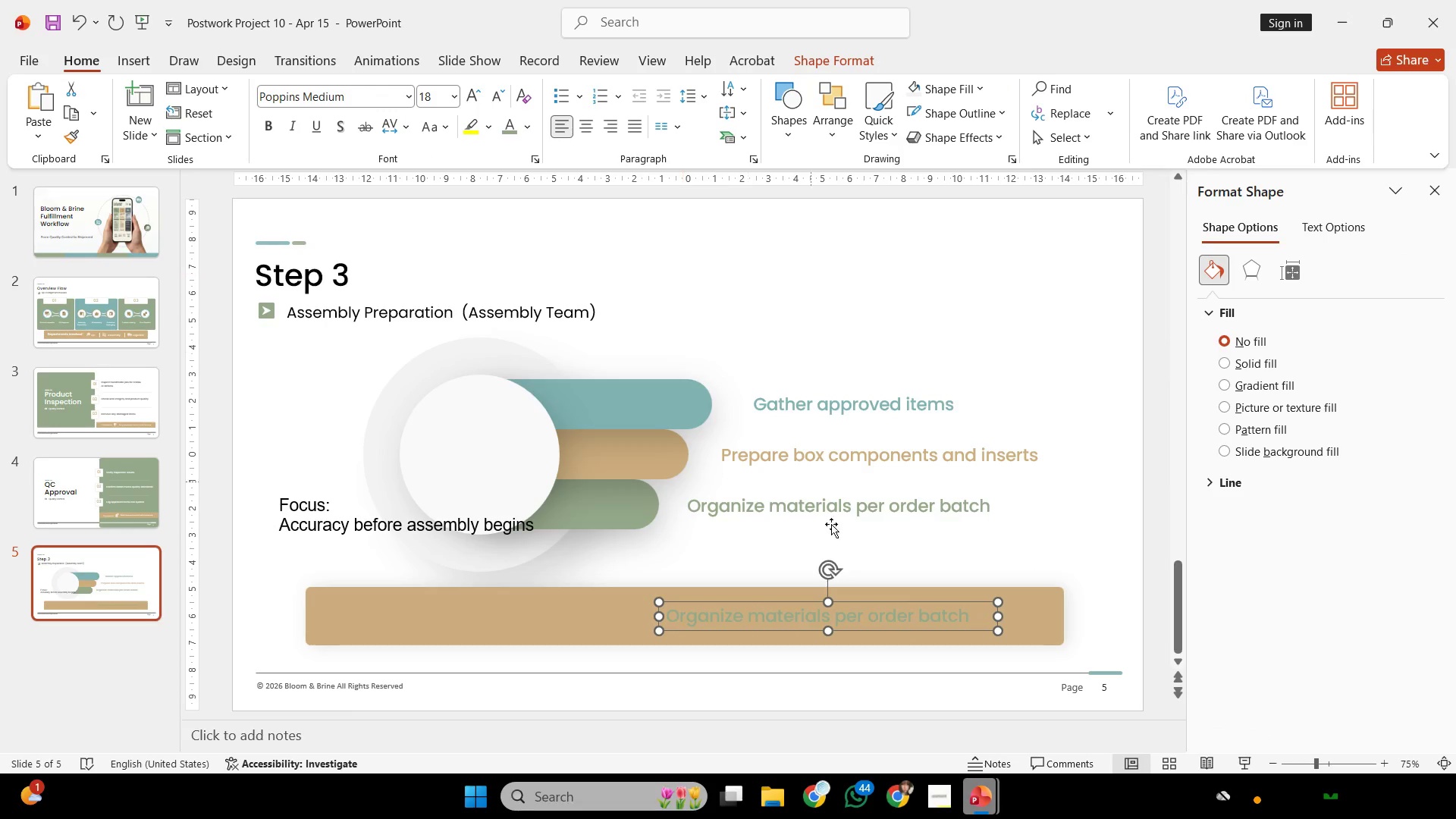 
hold_key(key=ShiftLeft, duration=2.95)
left_click_drag(start_coordinate=[879, 604], to_coordinate=[546, 611])
 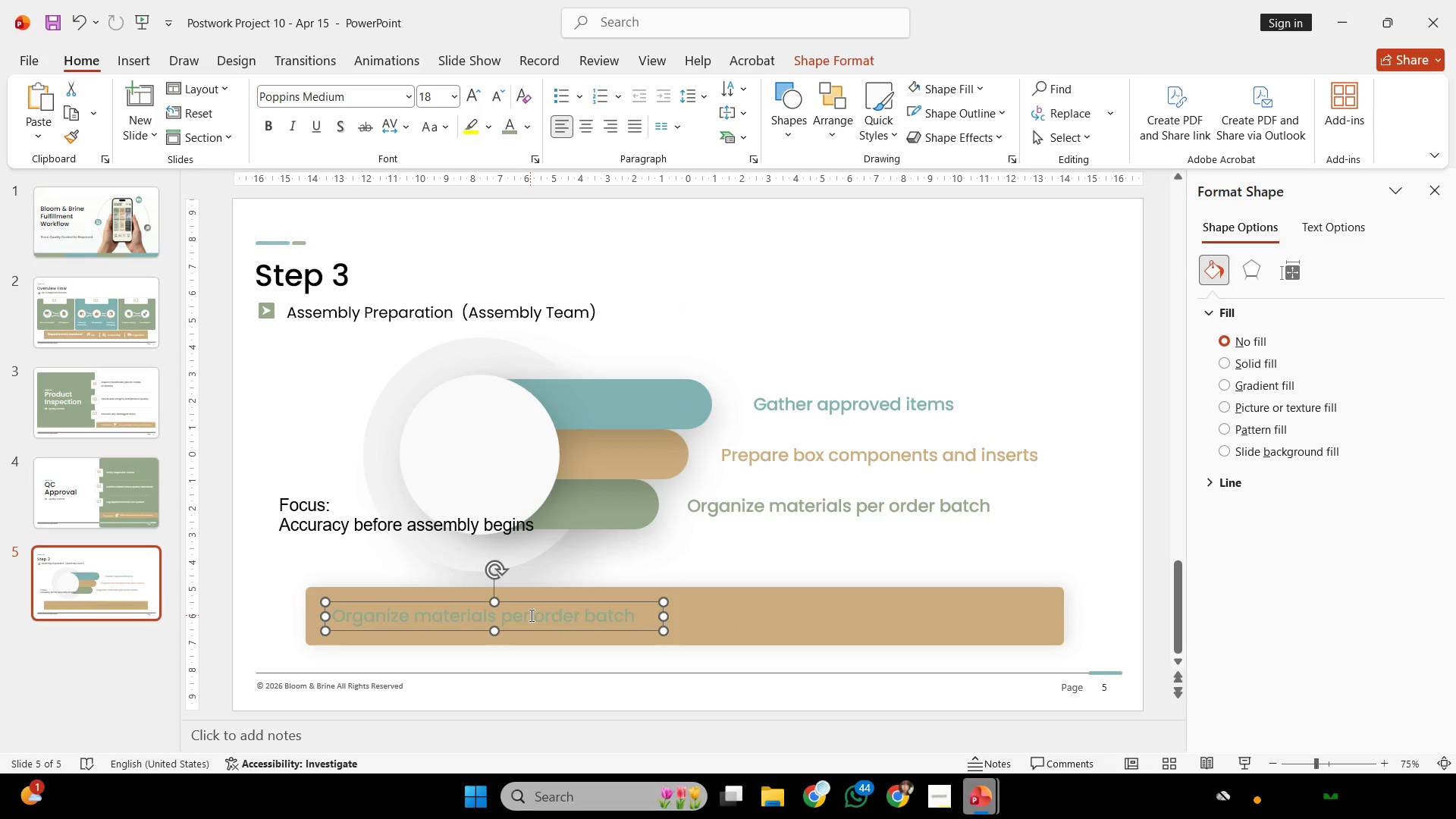 
left_click([530, 615])
 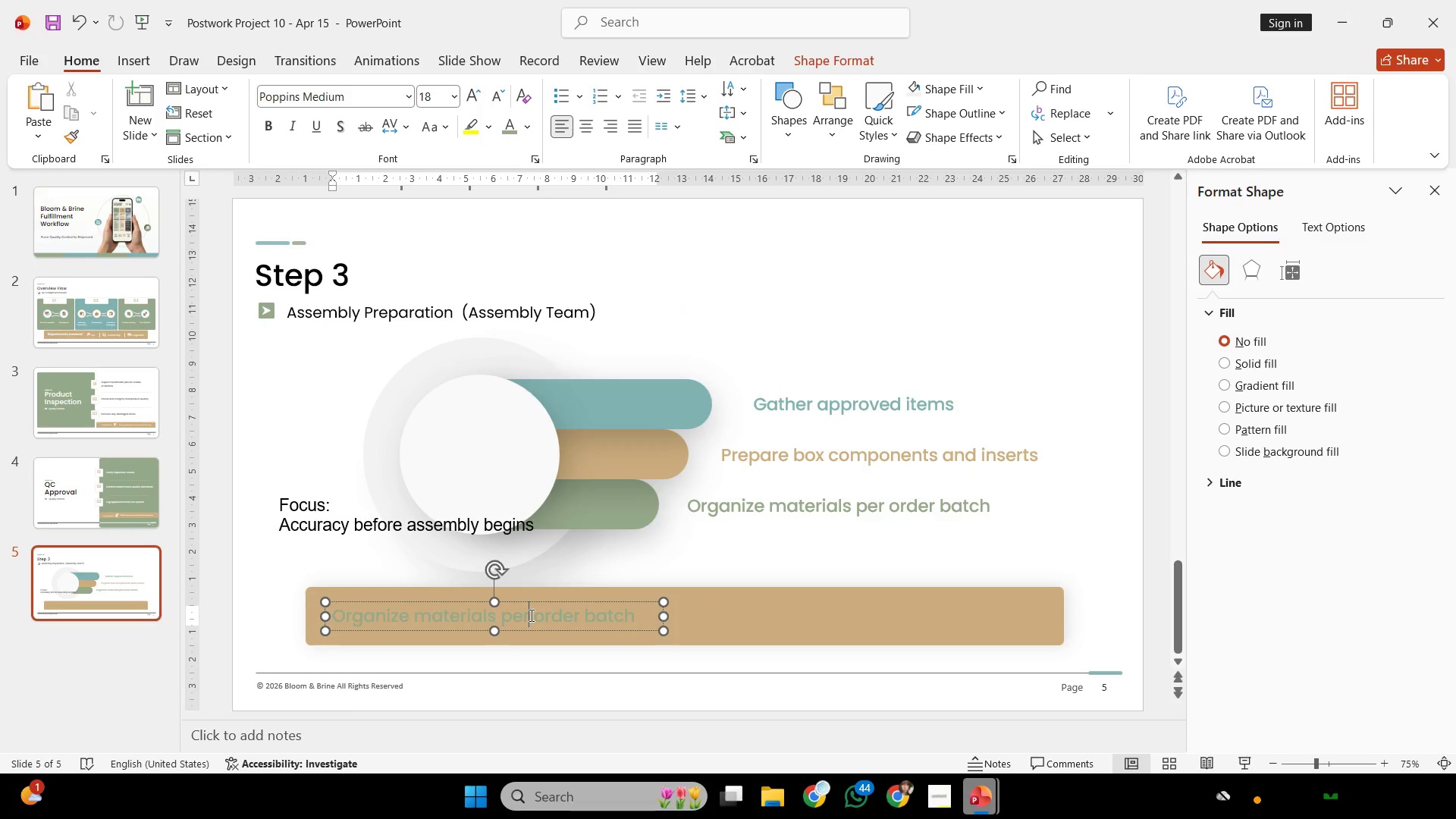 
key(Control+A)
 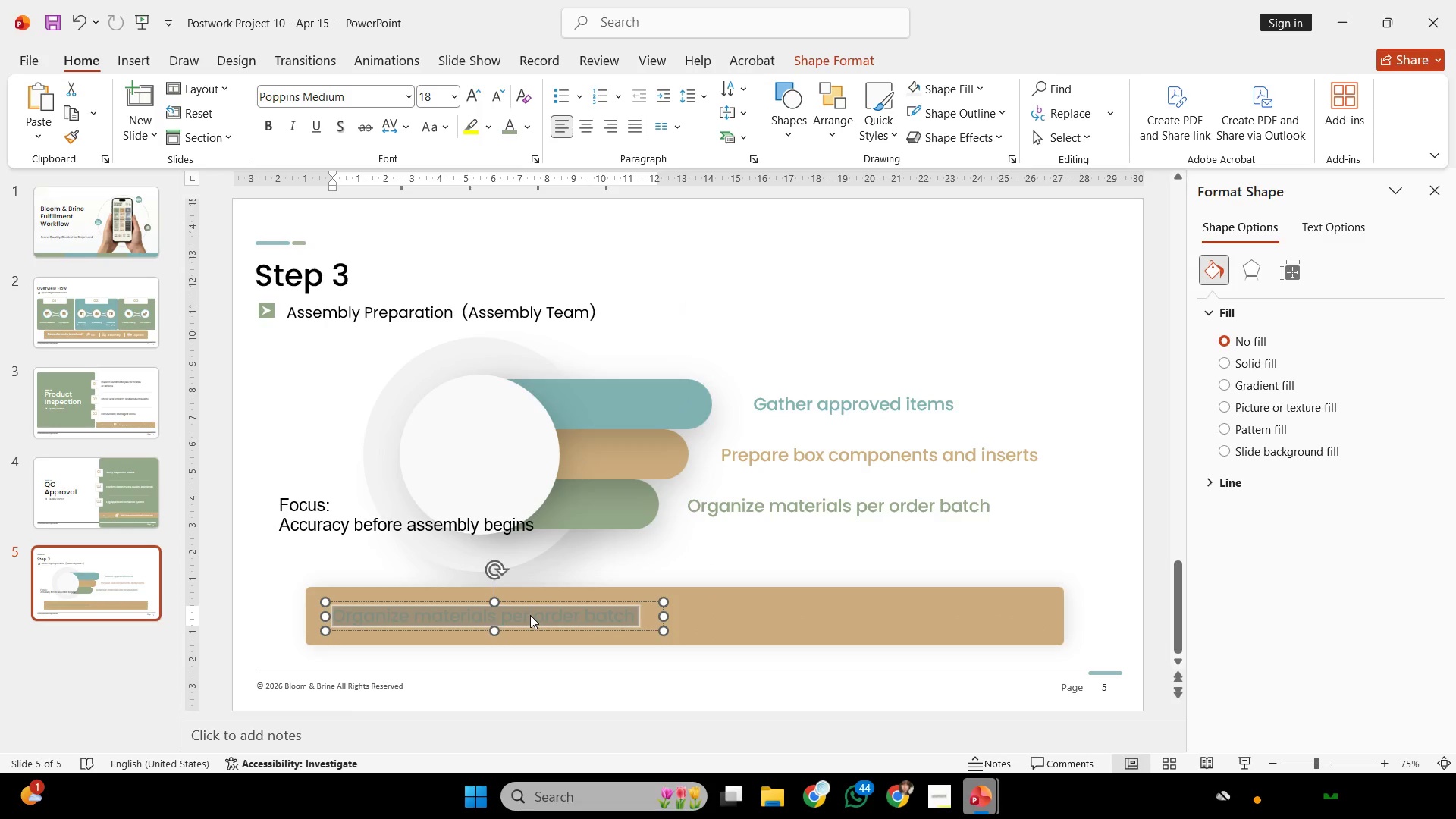 
type(Focus:)
 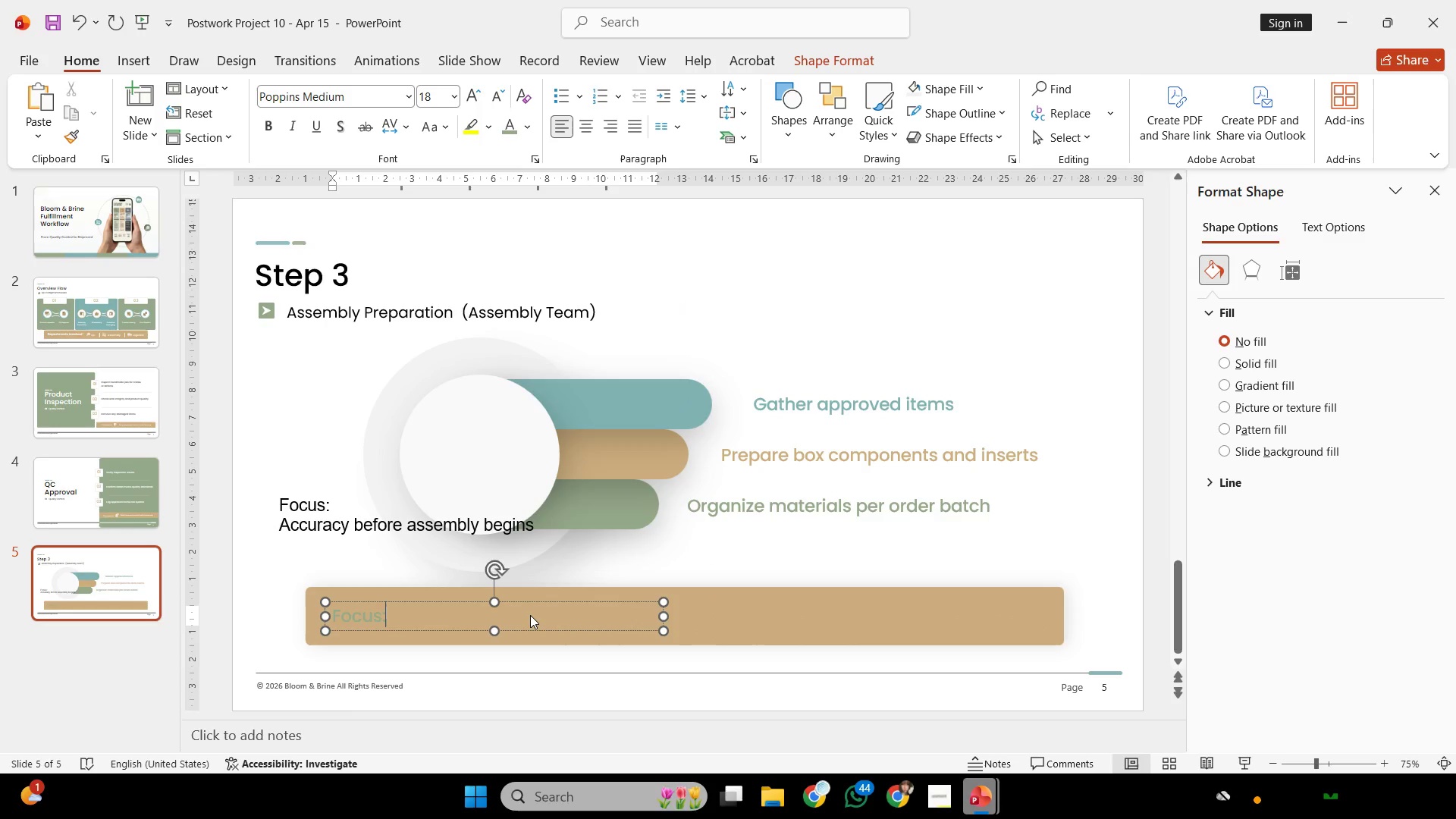 
key(Control+ControlLeft)
 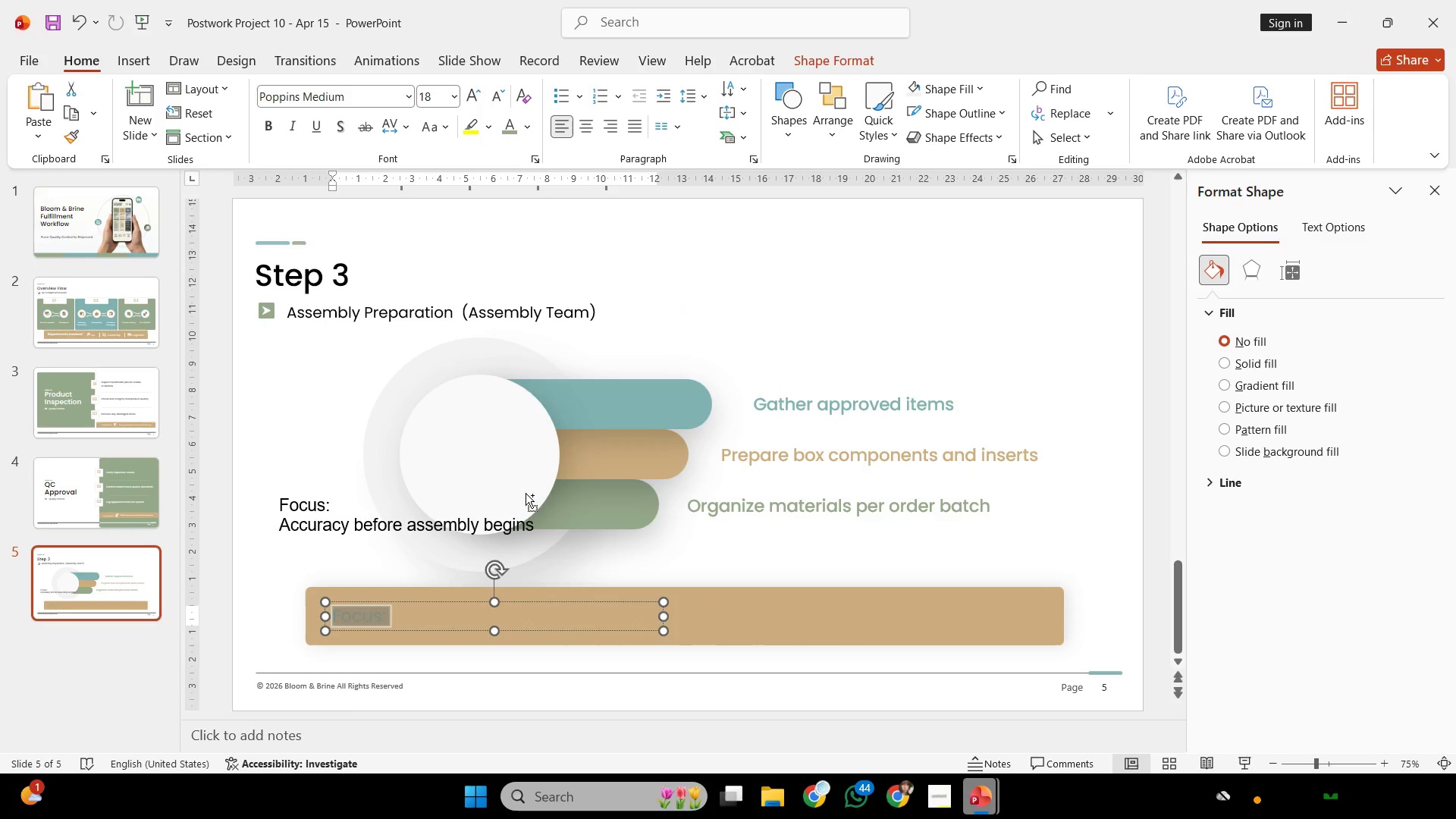 
key(Control+A)
 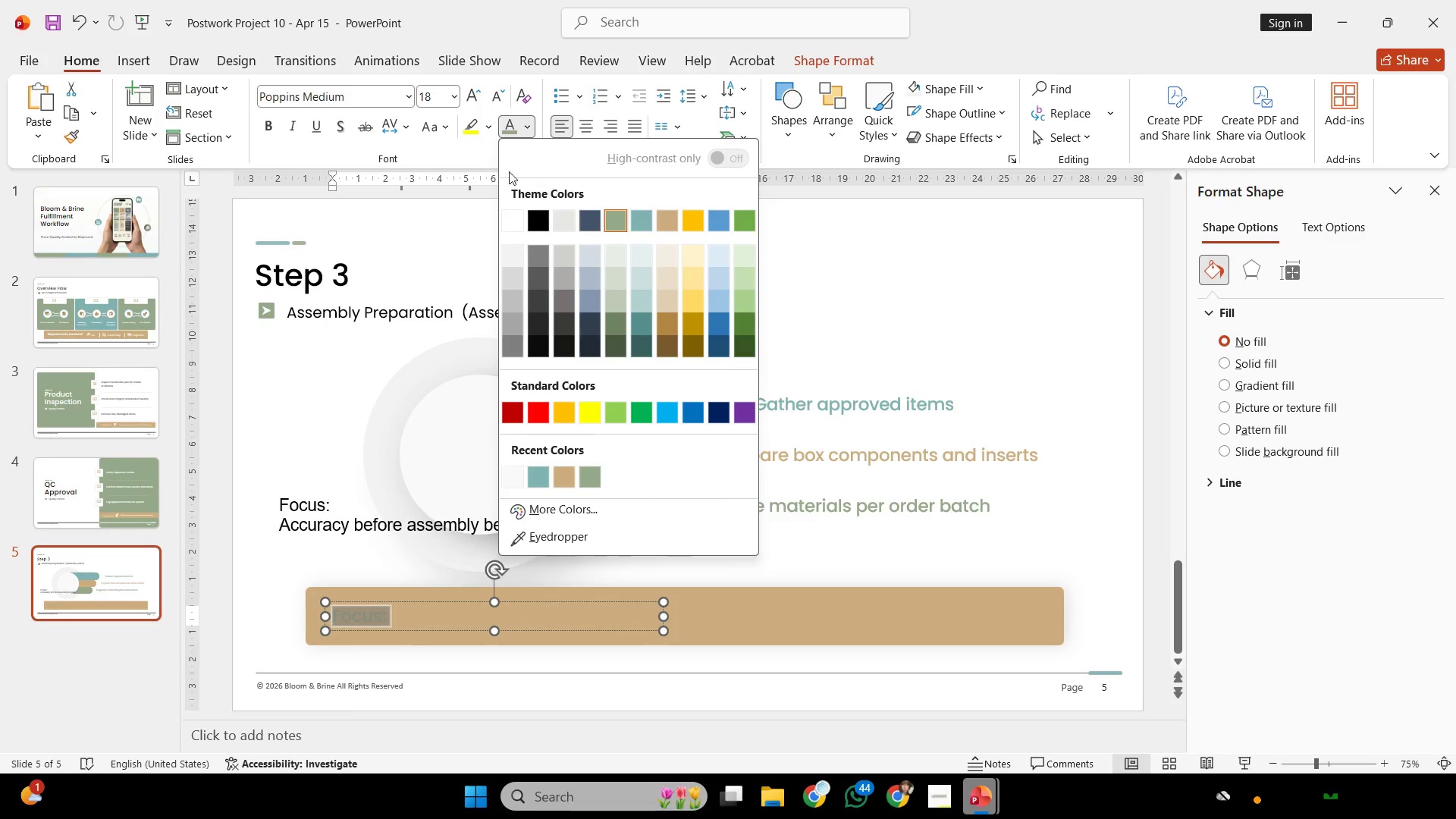 
left_click([516, 216])
 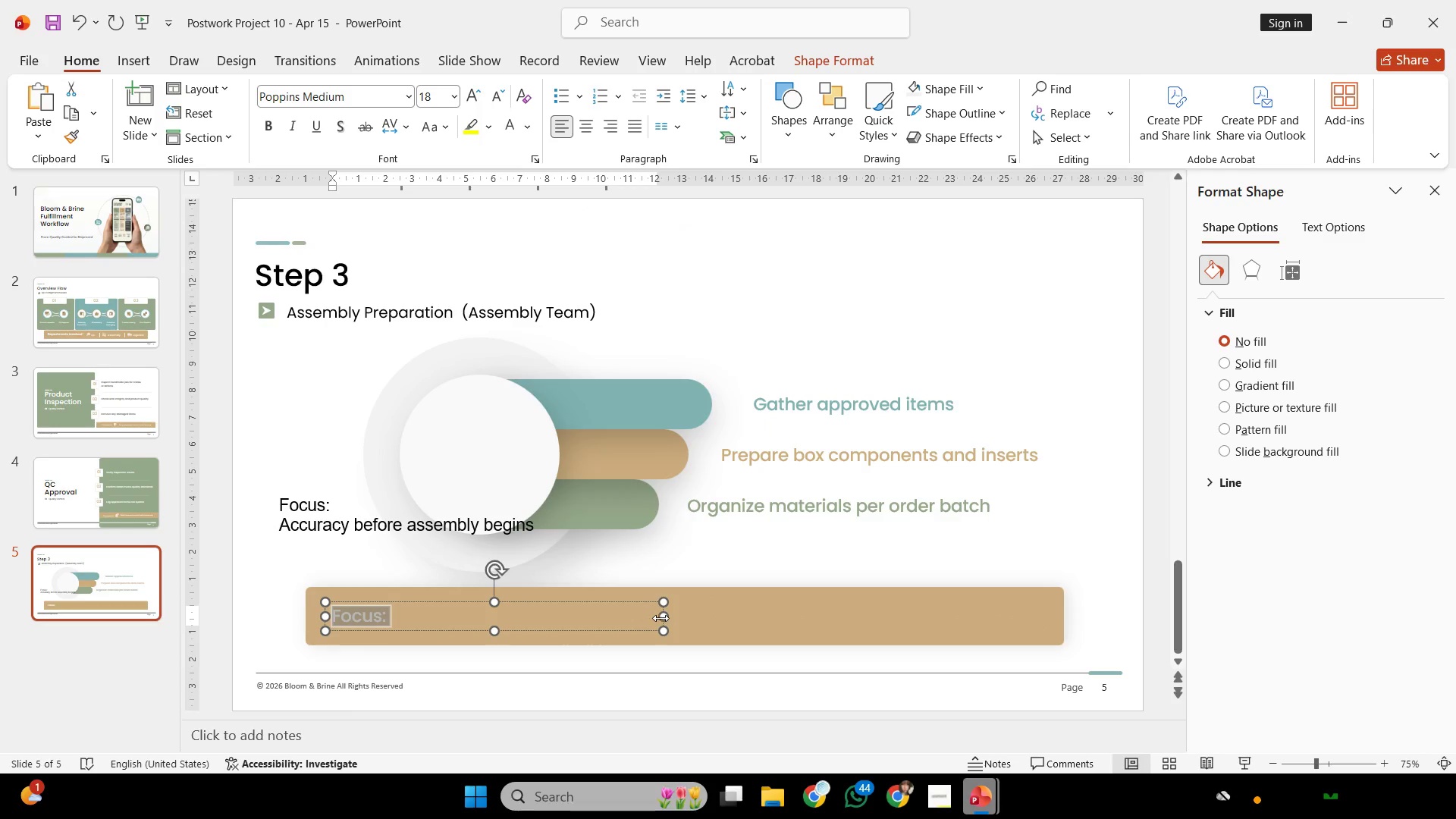 
left_click_drag(start_coordinate=[662, 618], to_coordinate=[453, 611])
 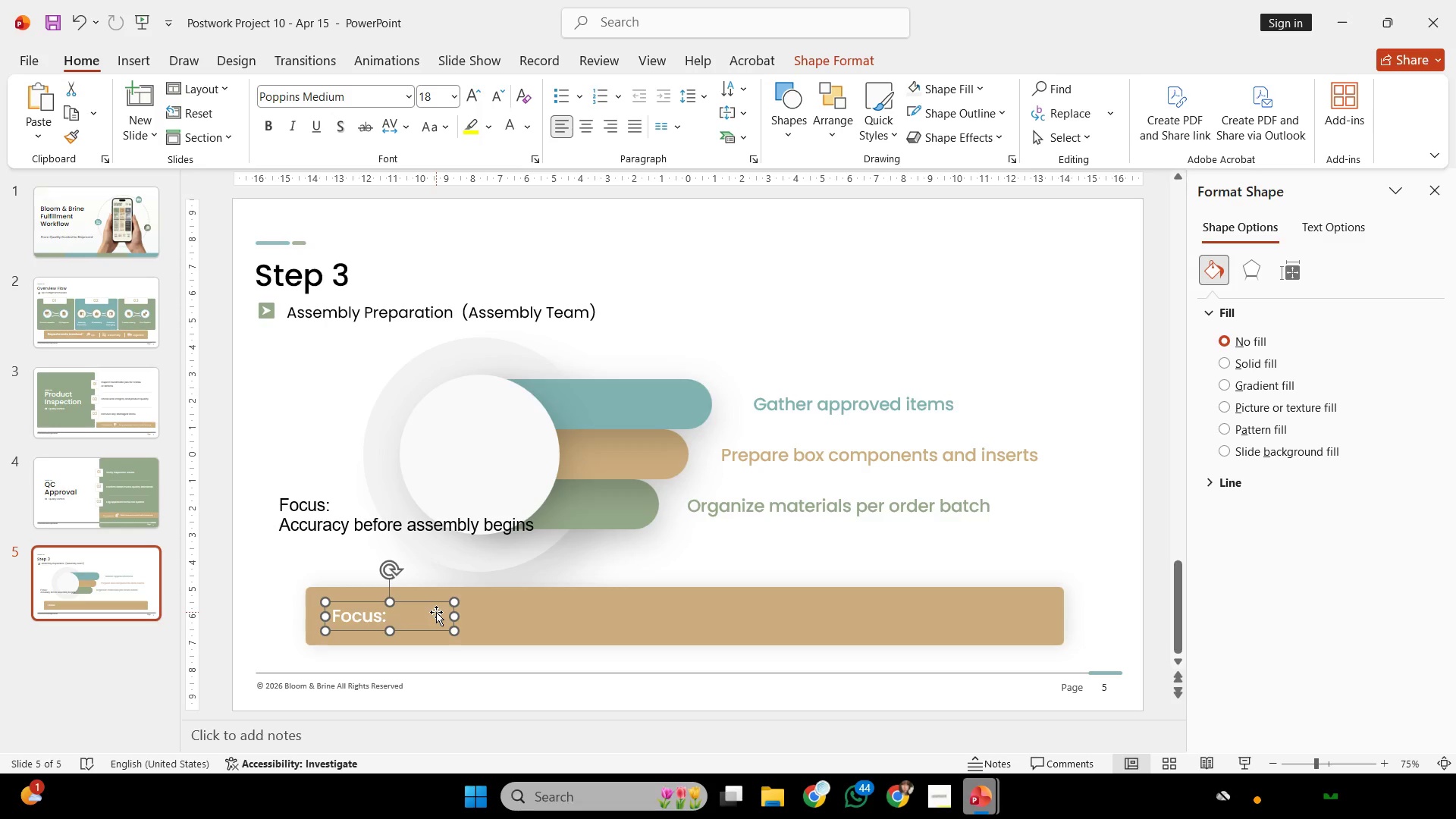 
wait(15.28)
 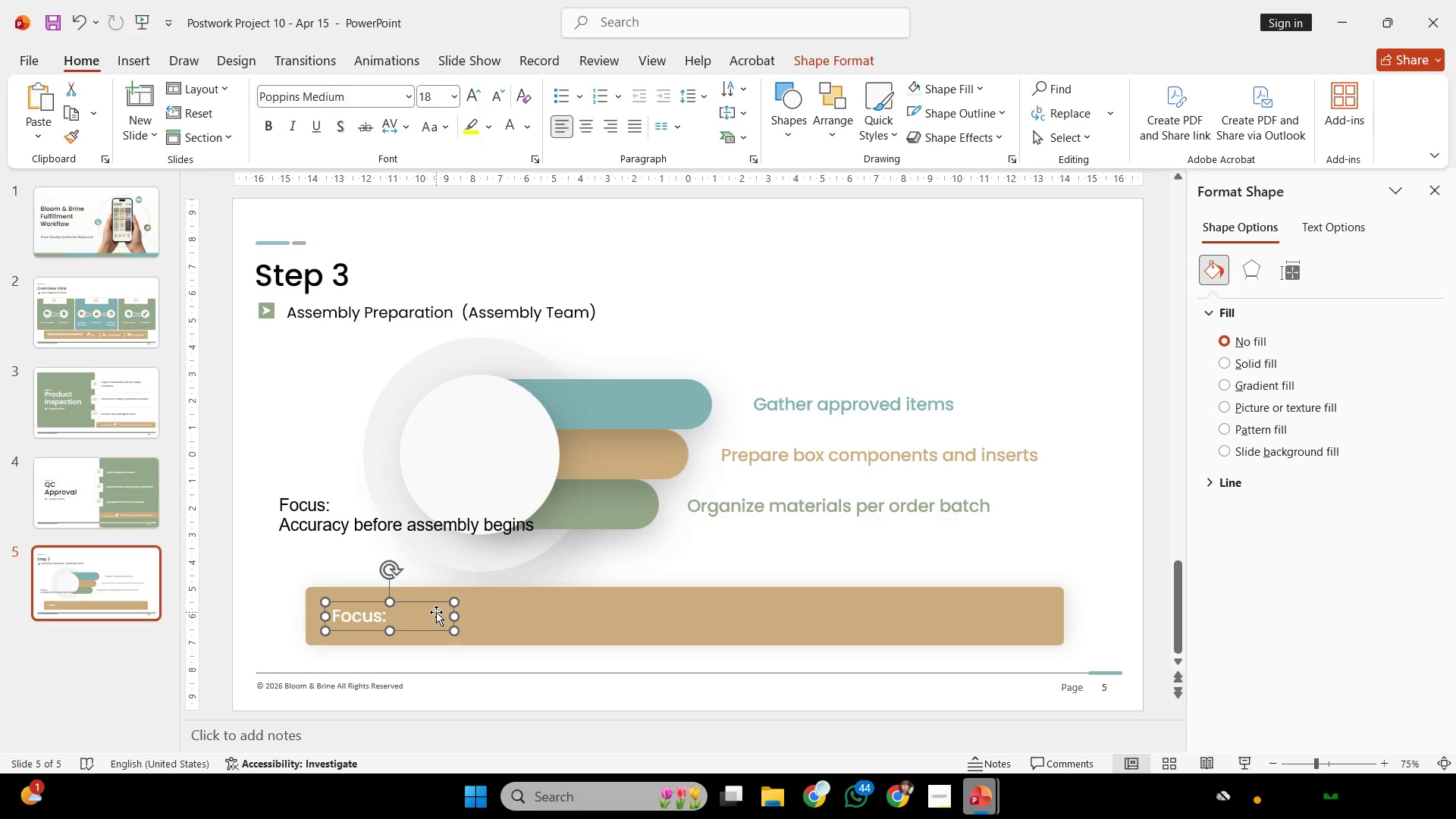 
left_click_drag(start_coordinate=[278, 521], to_coordinate=[520, 522])
 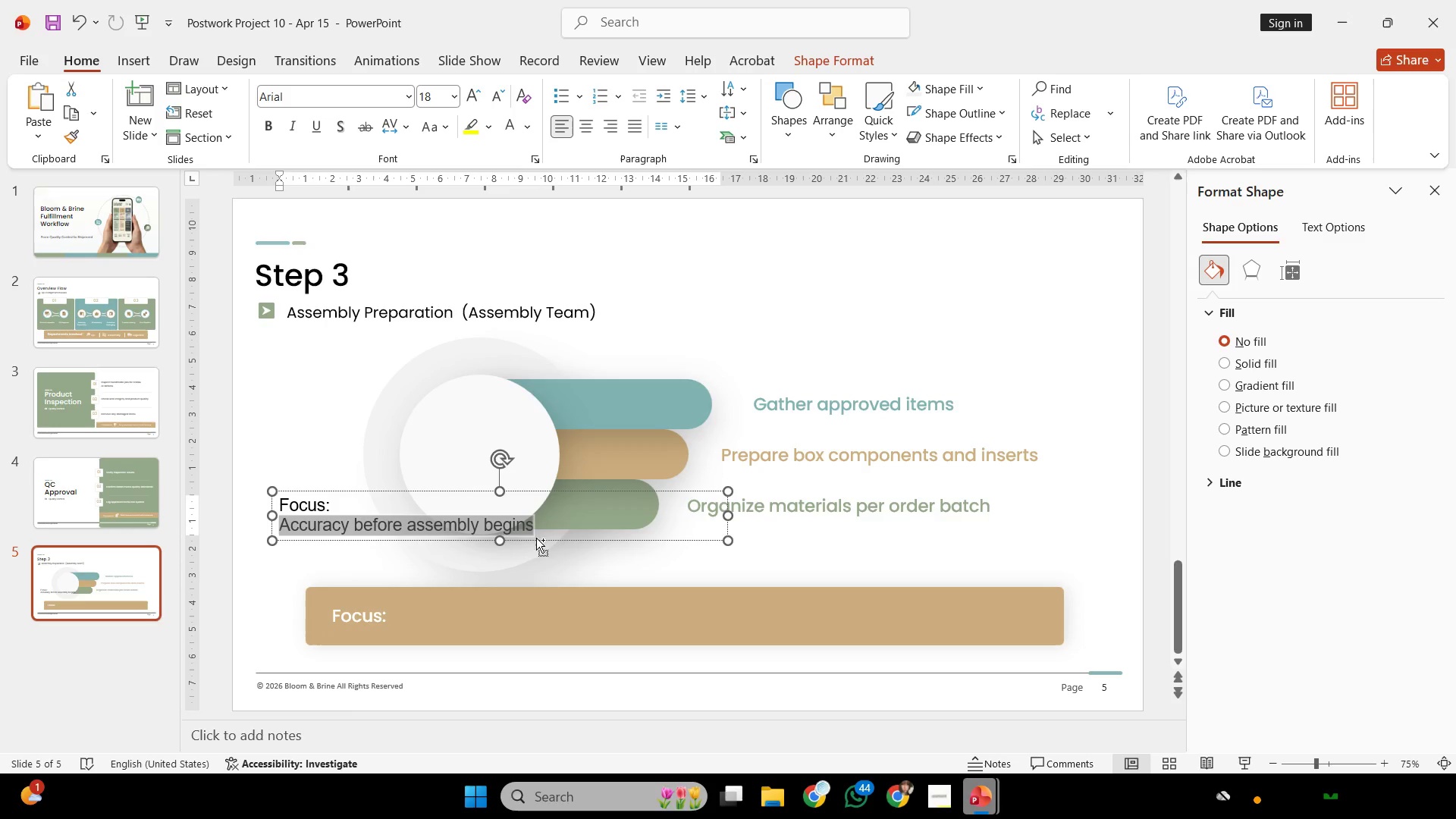 
key(Control+C)
 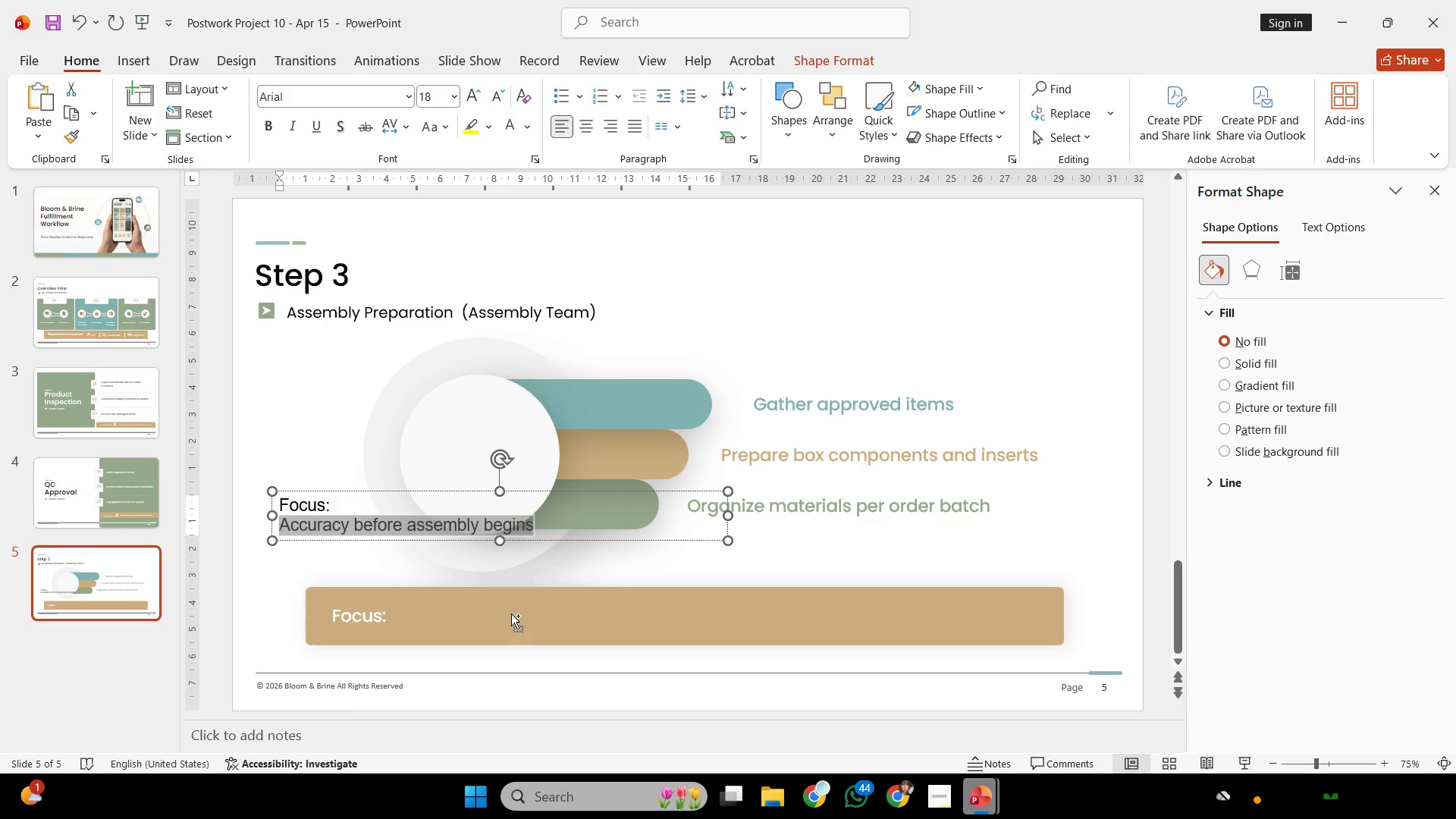 
key(Control+C)
 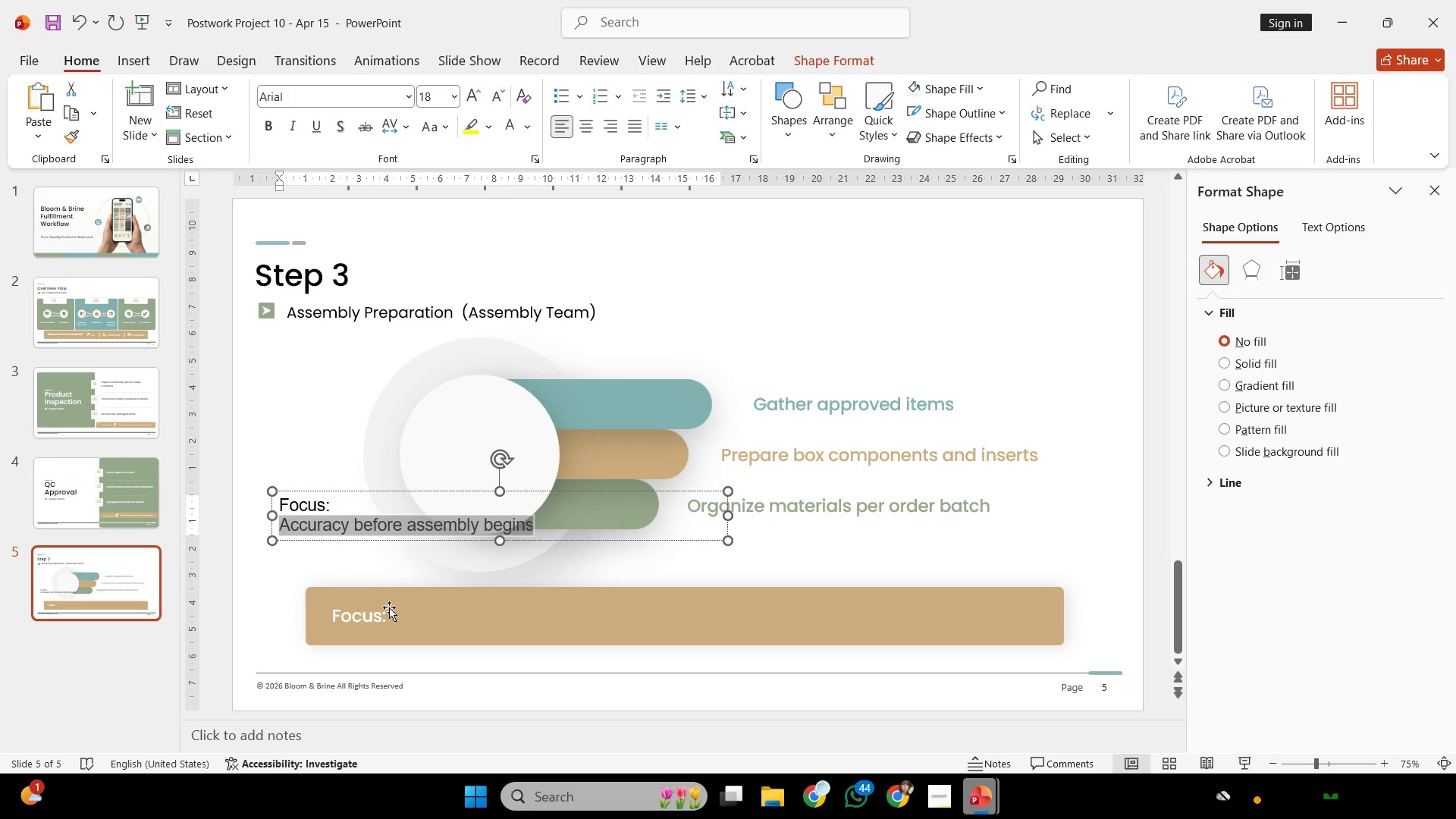 
left_click([388, 607])
 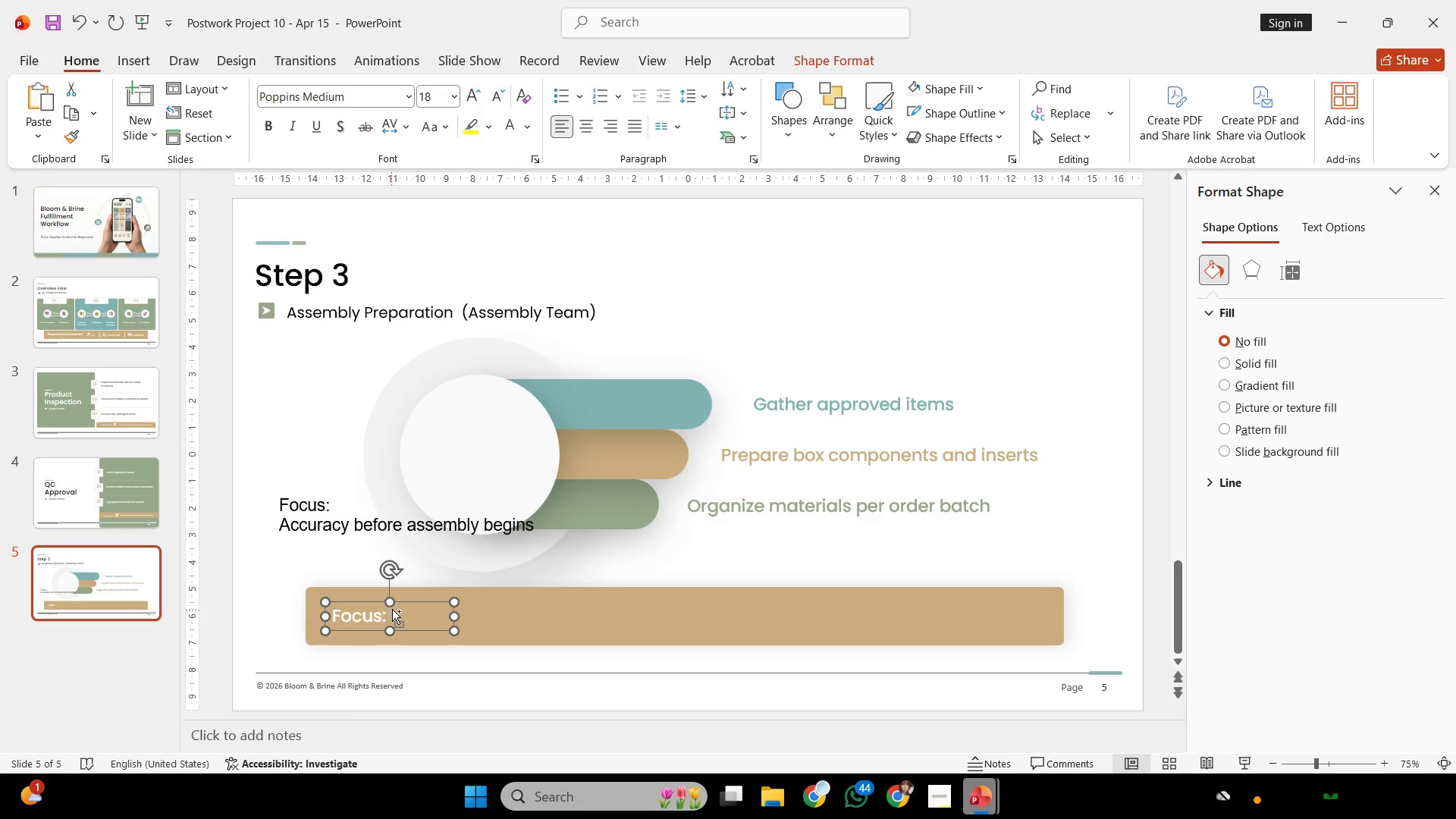 
hold_key(key=ControlLeft, duration=2.0)
hold_key(key=ShiftLeft, duration=1.92)
left_click_drag(start_coordinate=[410, 603], to_coordinate=[503, 616])
 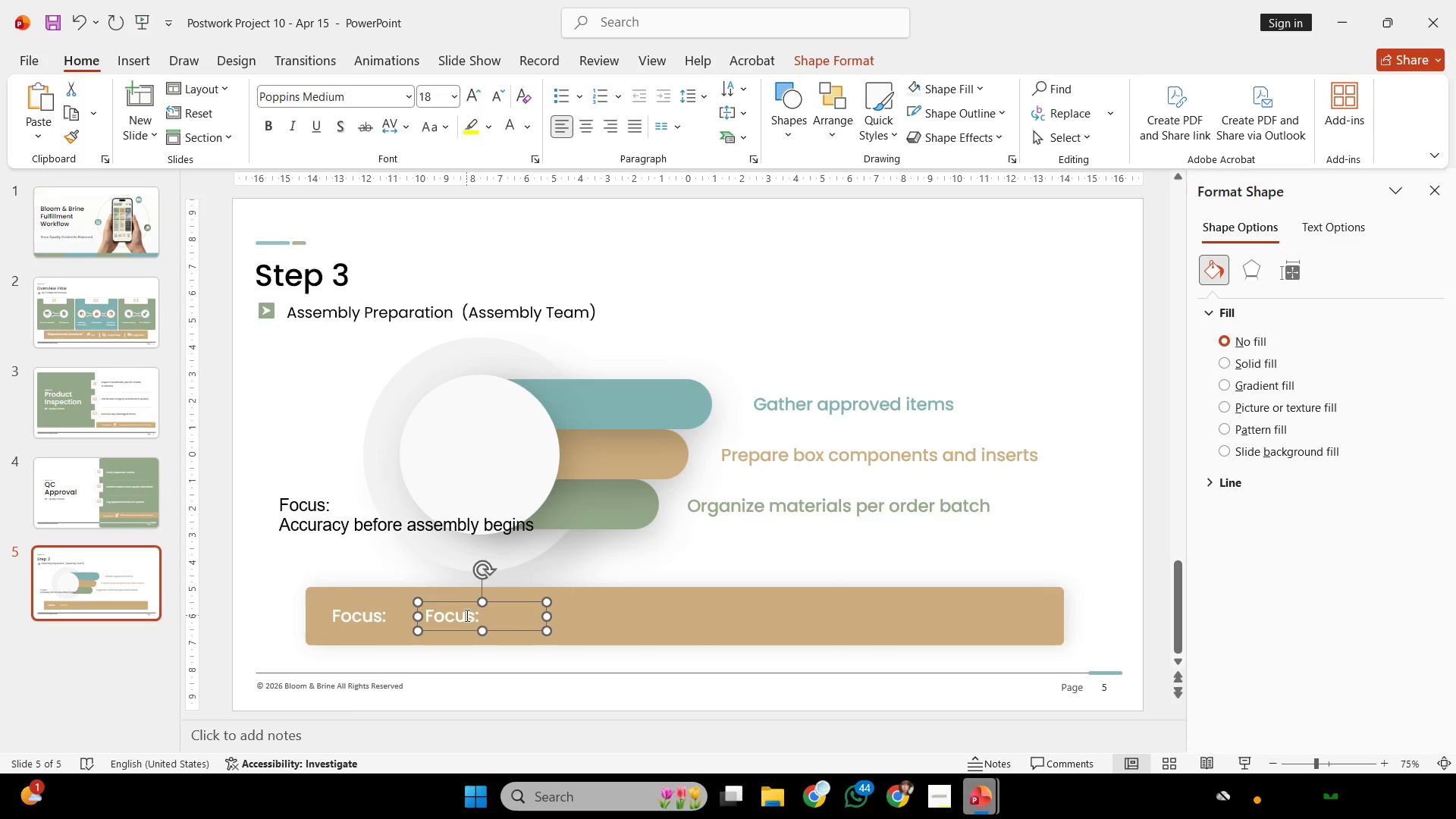 
left_click([465, 615])
 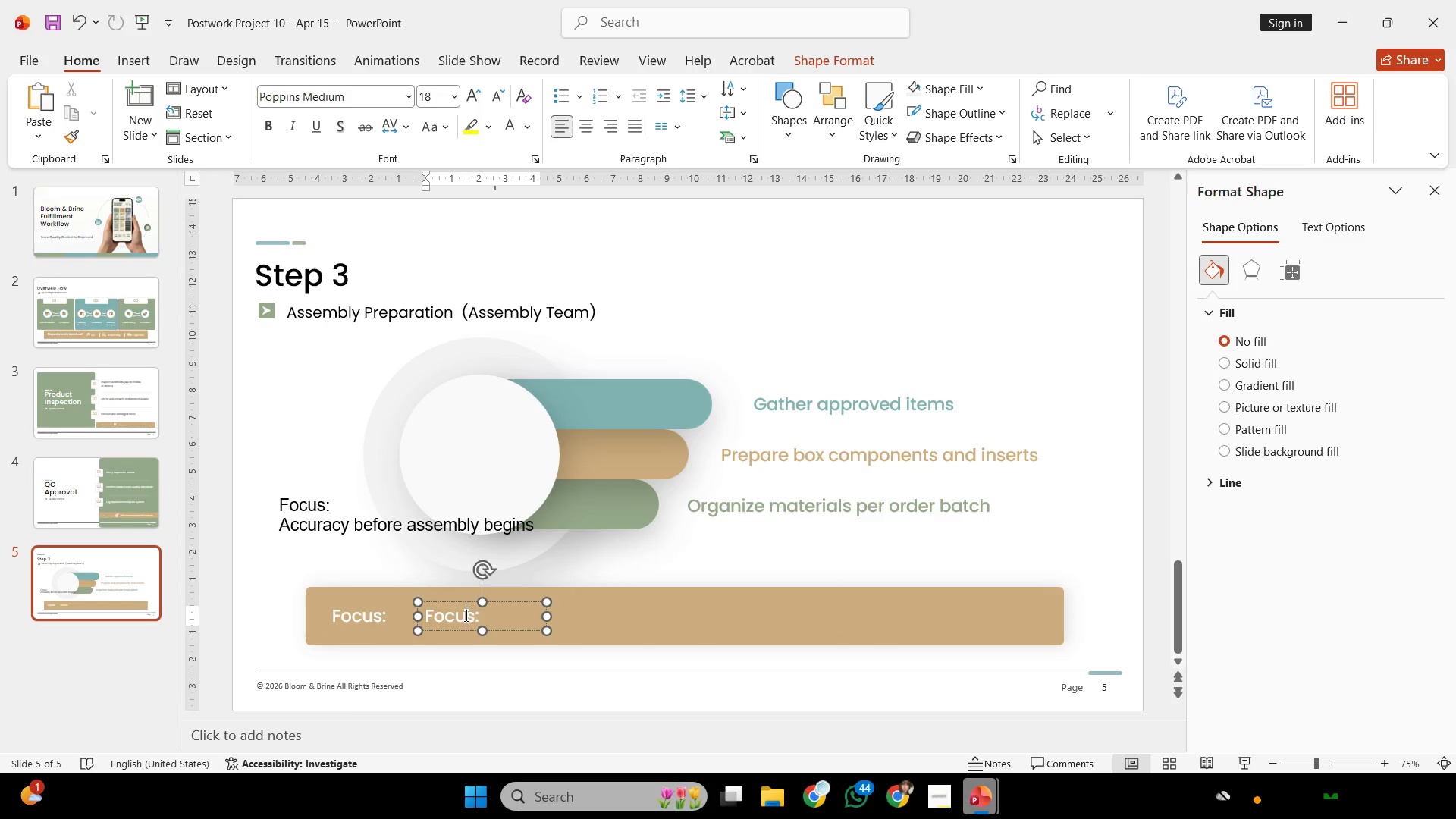 
key(Control+A)
 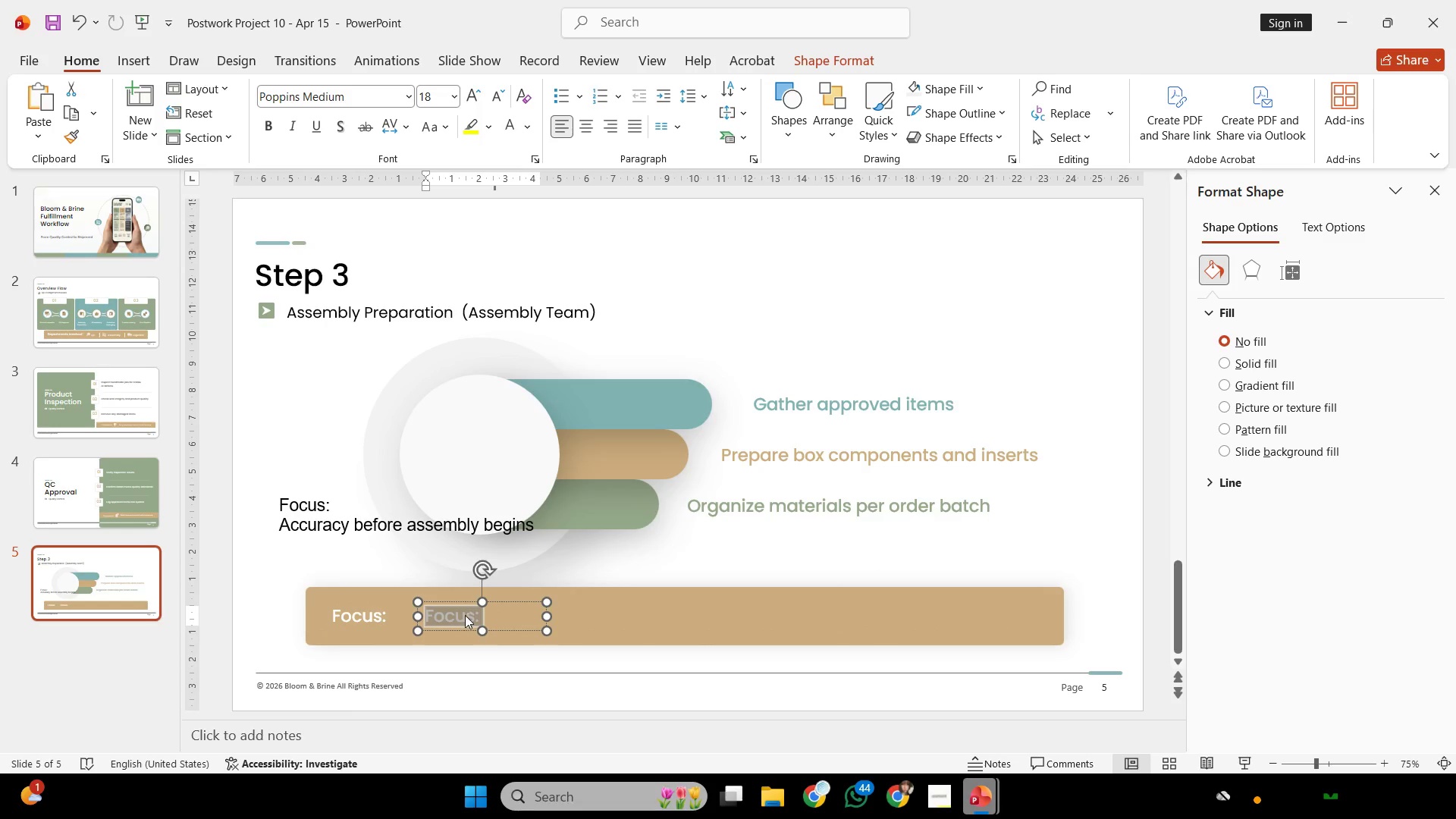 
right_click([465, 615])
 